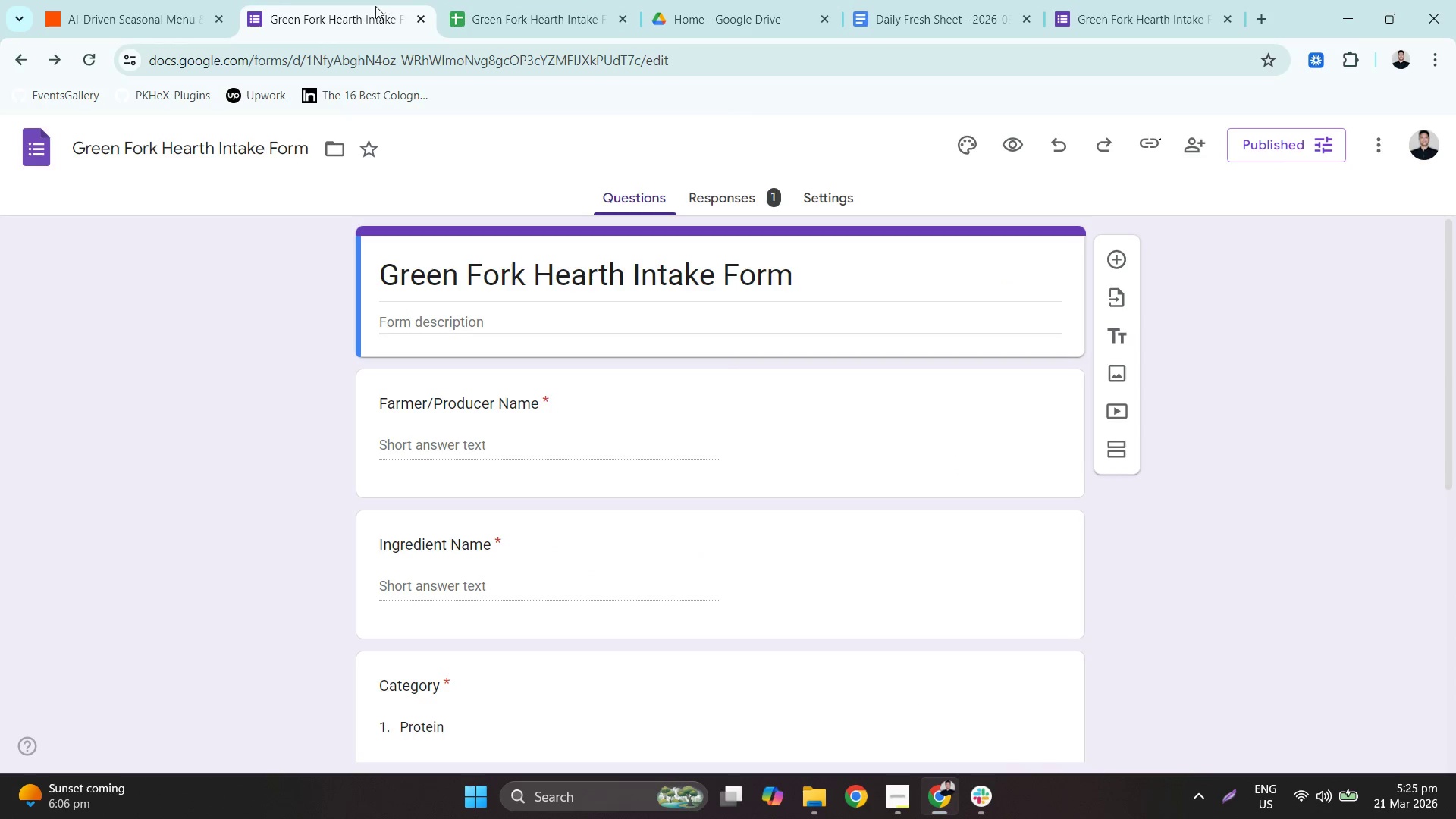 
left_click([90, 0])
 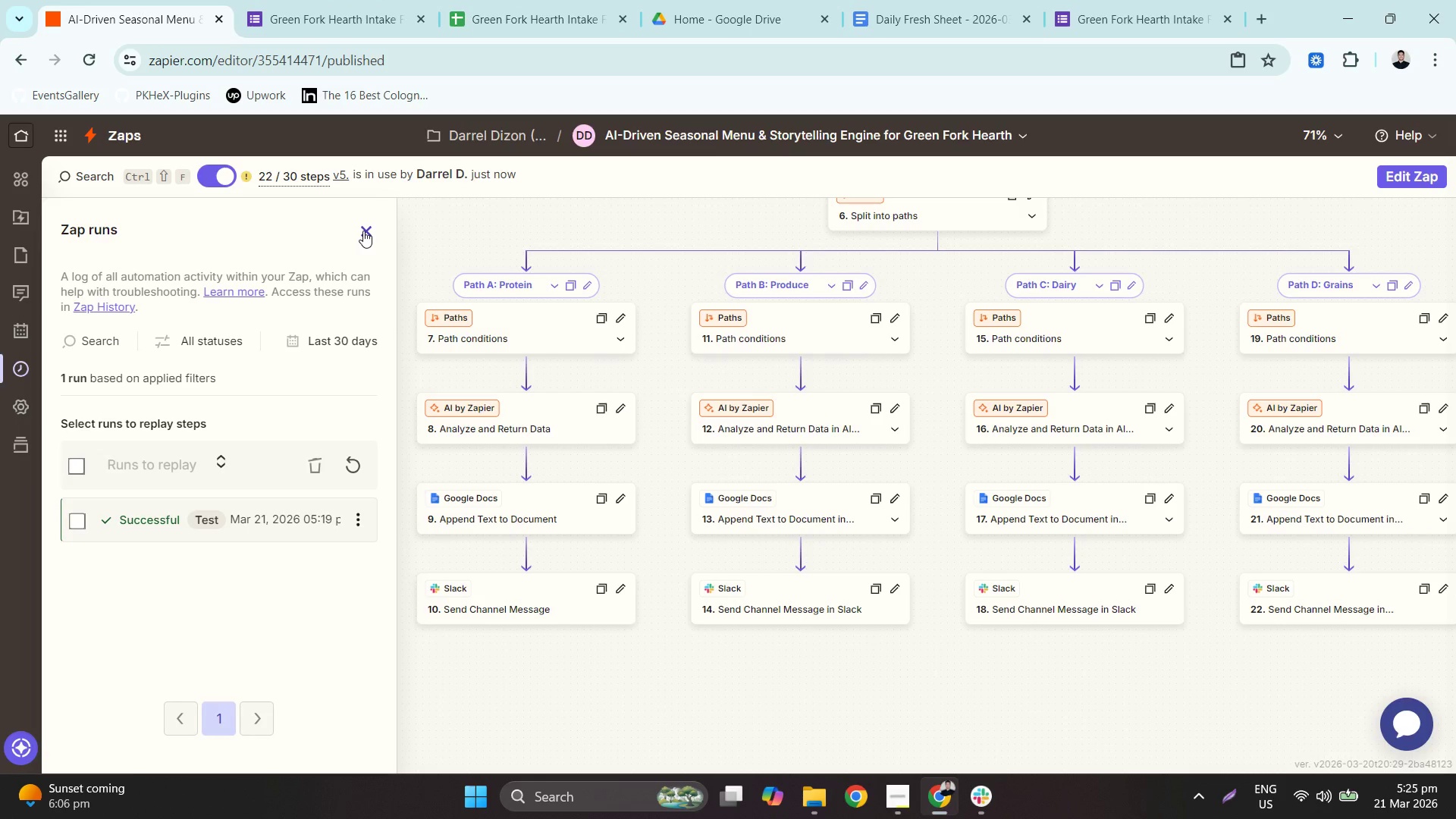 
left_click([363, 231])
 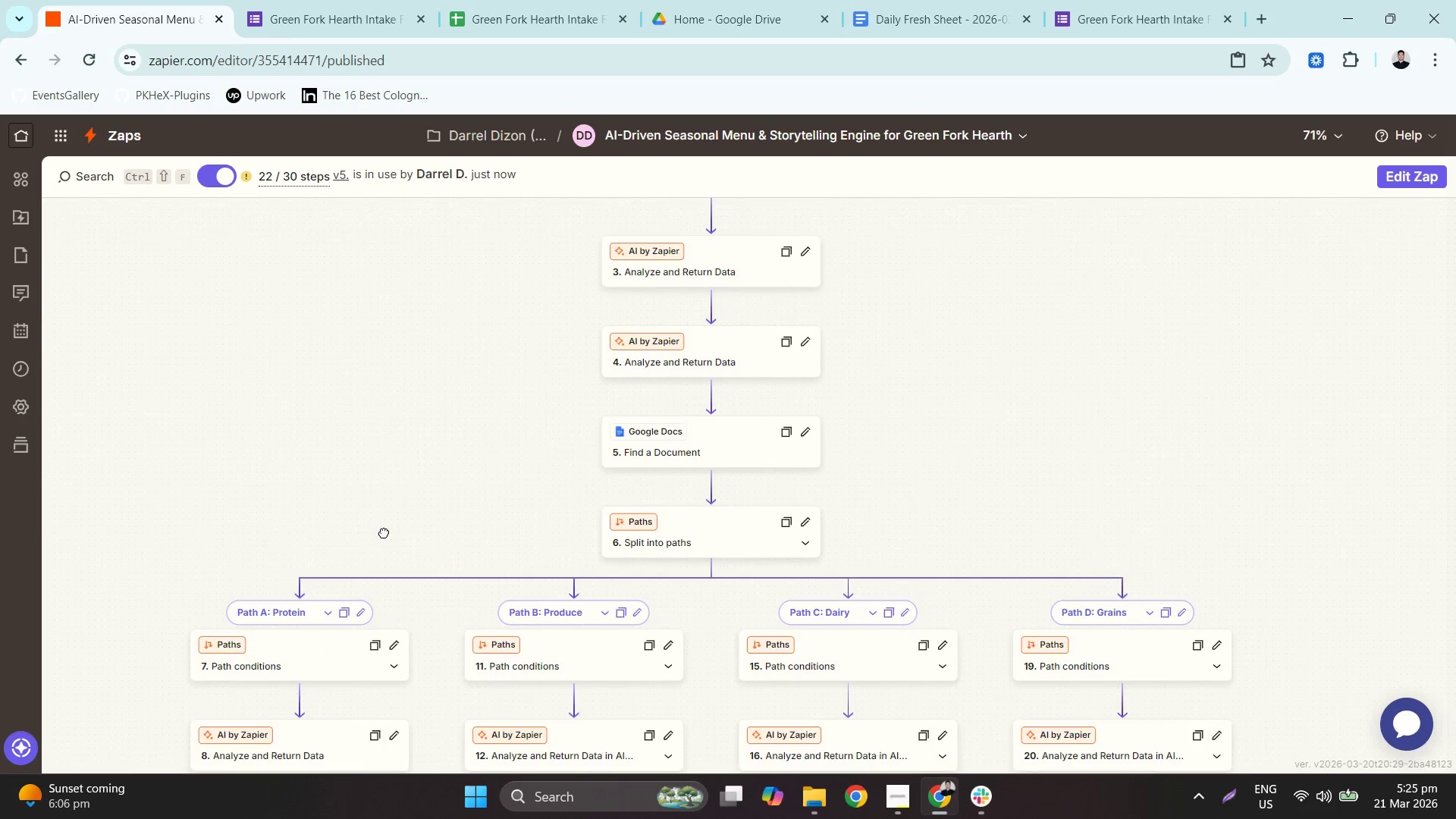 
hold_key(key=ControlLeft, duration=0.69)
scroll: coordinate [422, 594], scroll_direction: down, amount: 2.0
 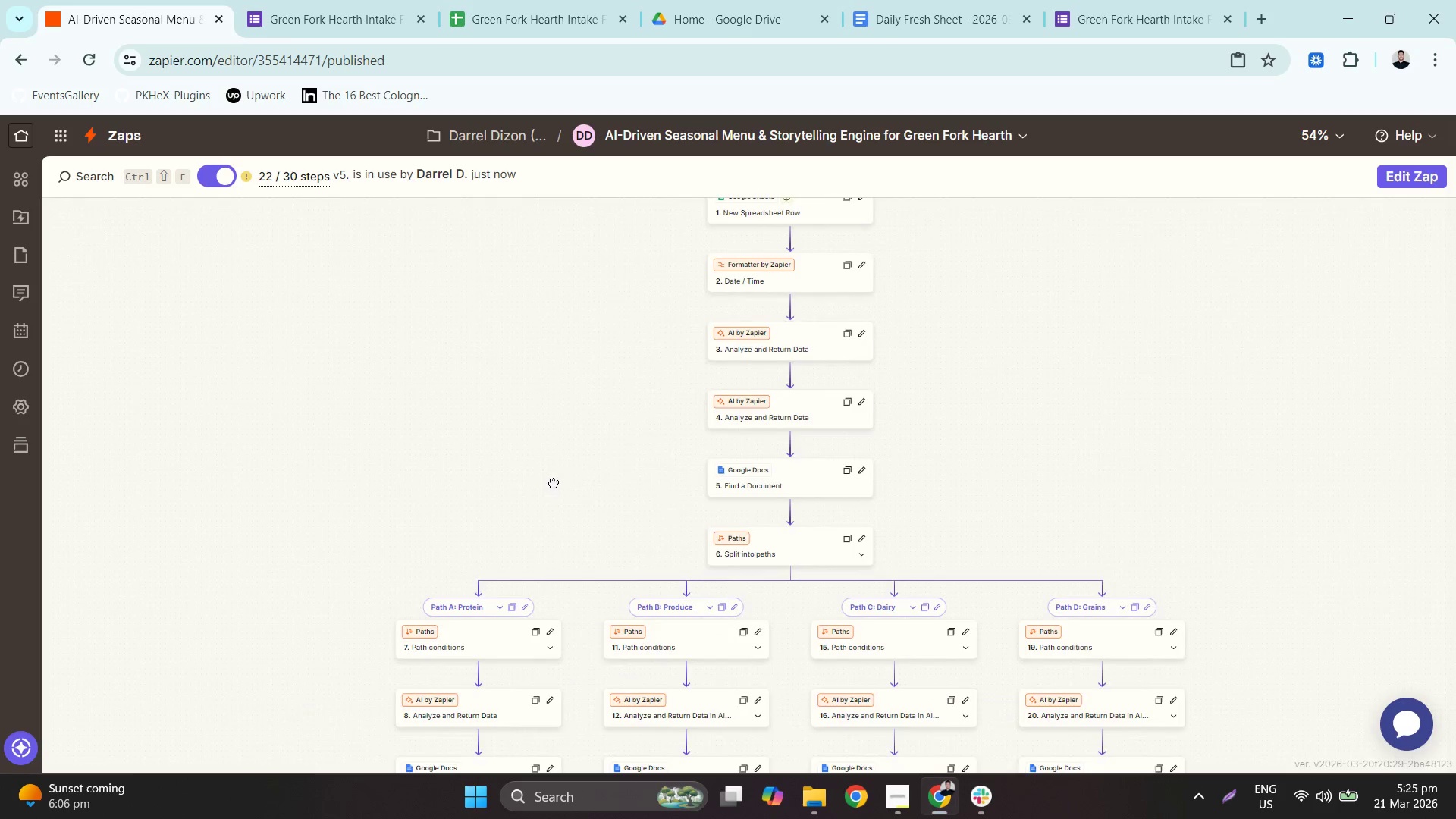 
hold_key(key=ControlLeft, duration=0.41)
scroll: coordinate [544, 482], scroll_direction: down, amount: 1.0
 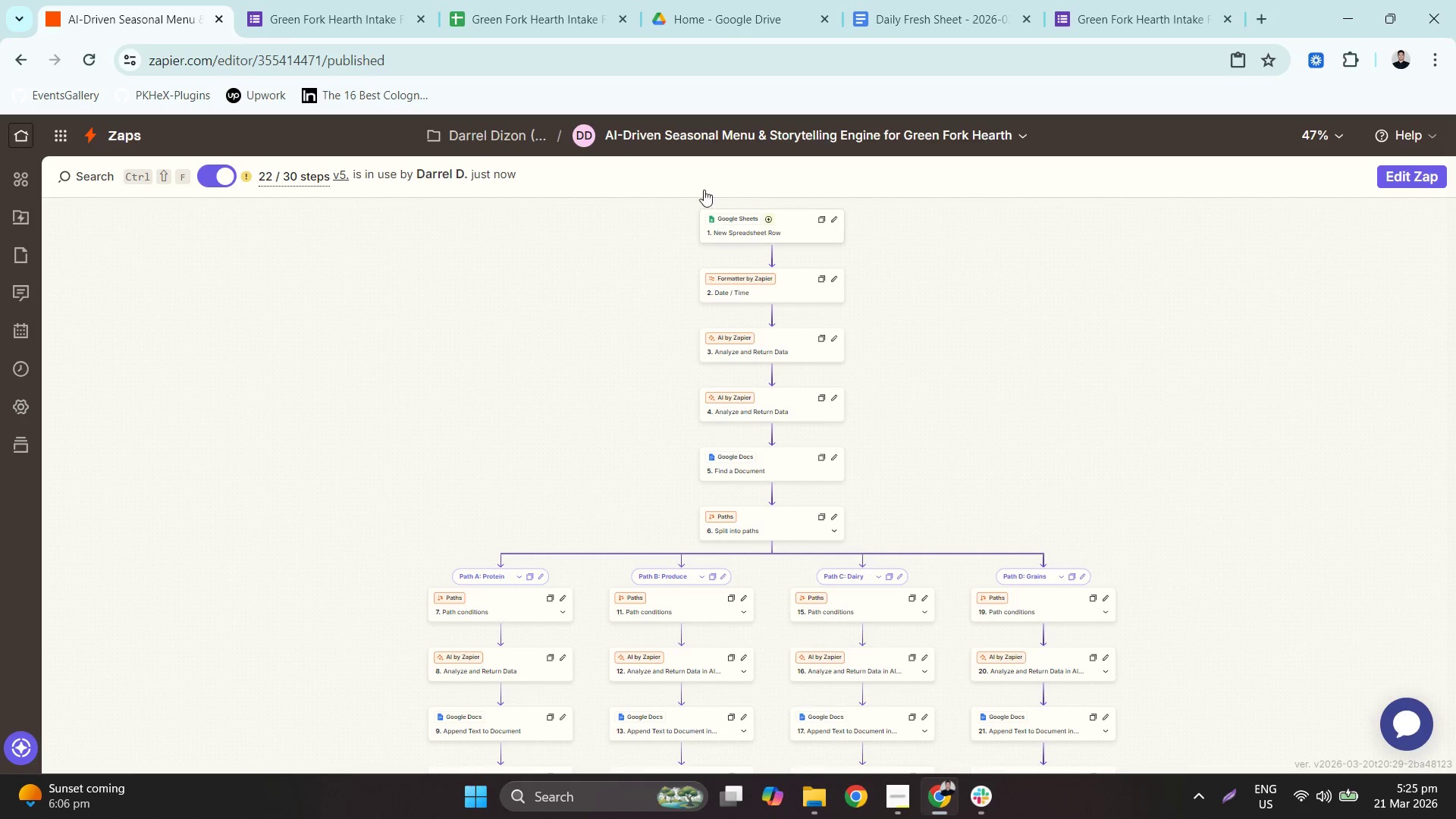 
left_click([1042, 0])
 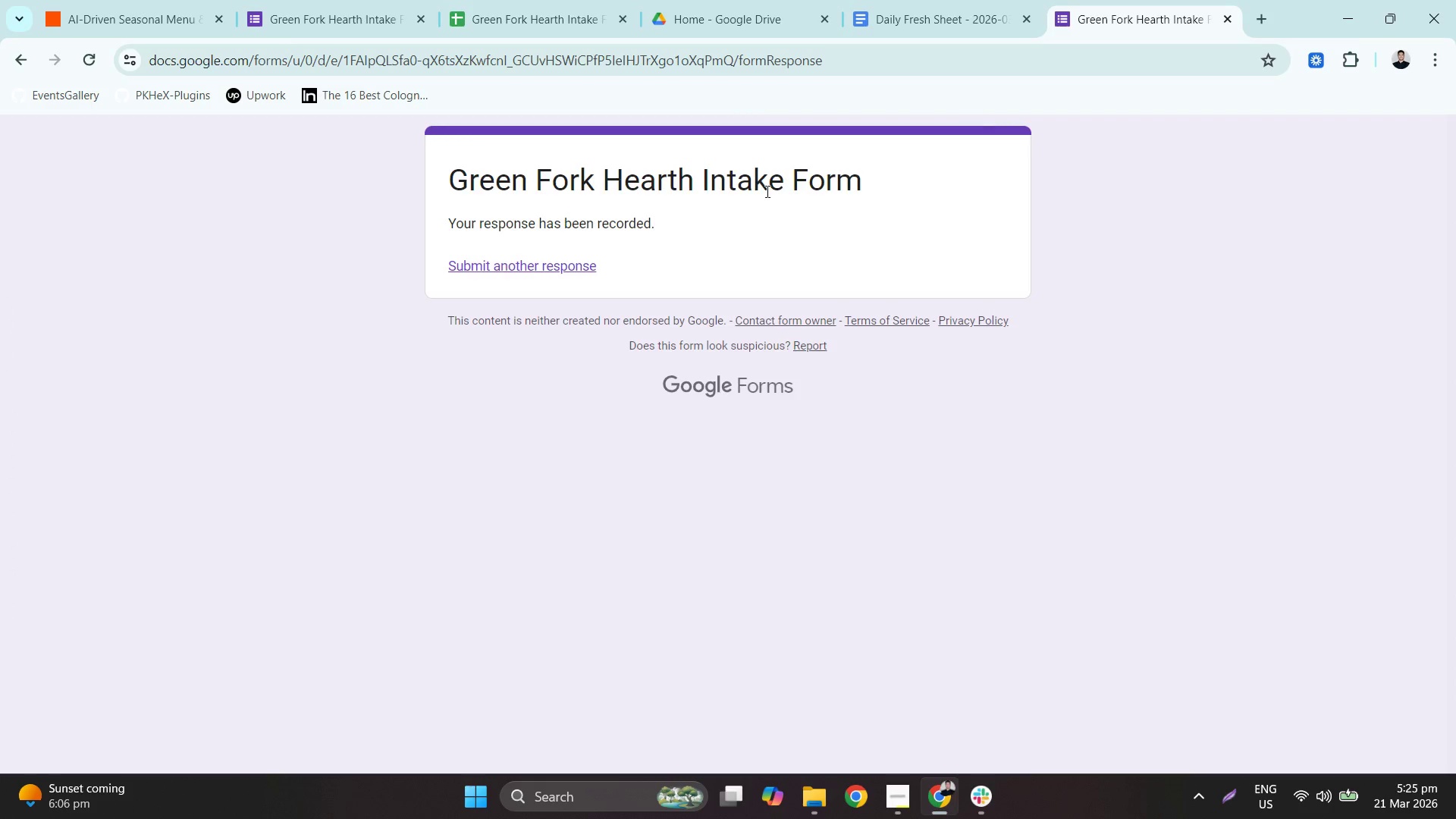 
left_click([560, 266])
 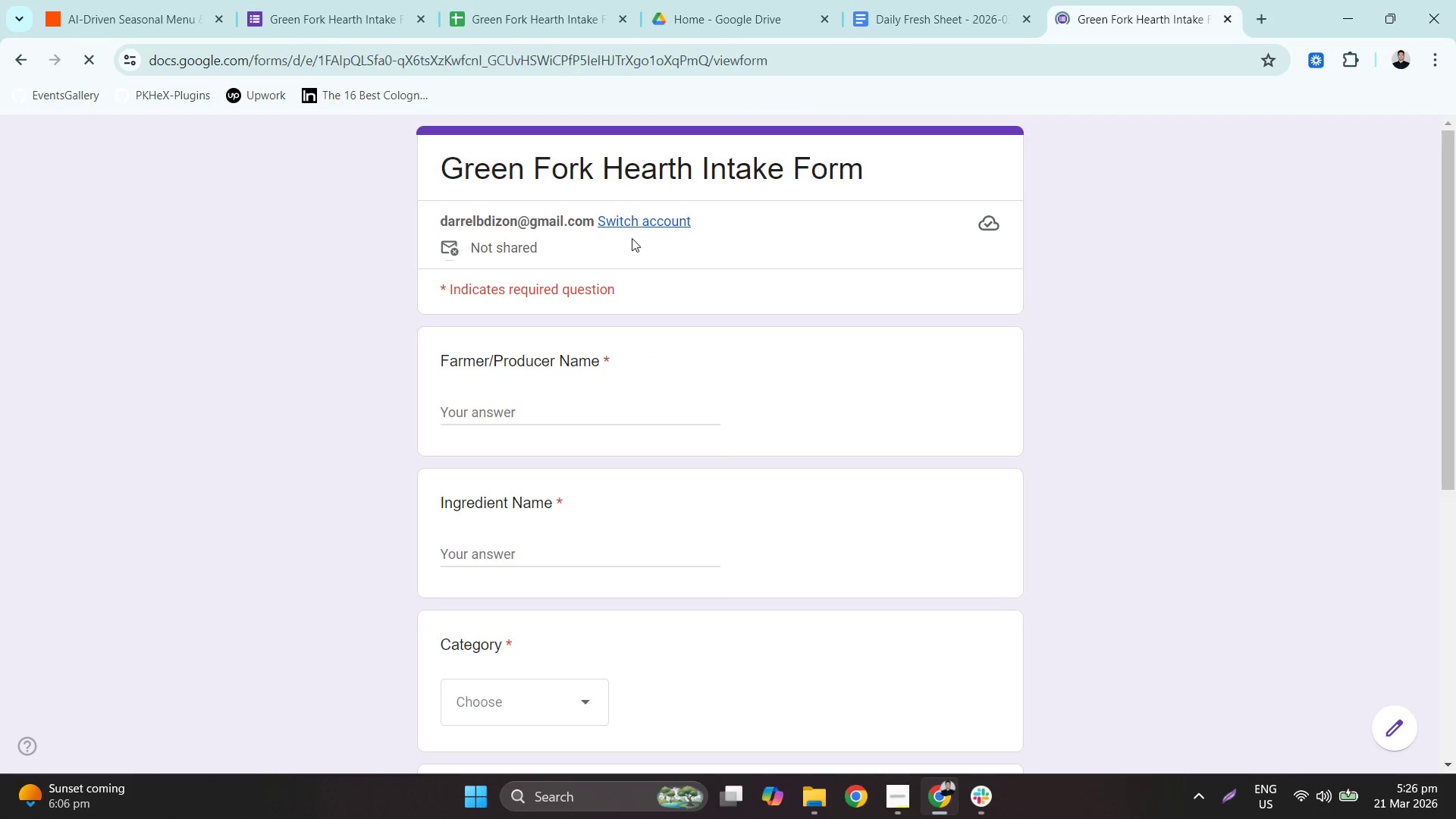 
left_click_drag(start_coordinate=[1151, 4], to_coordinate=[384, 0])
 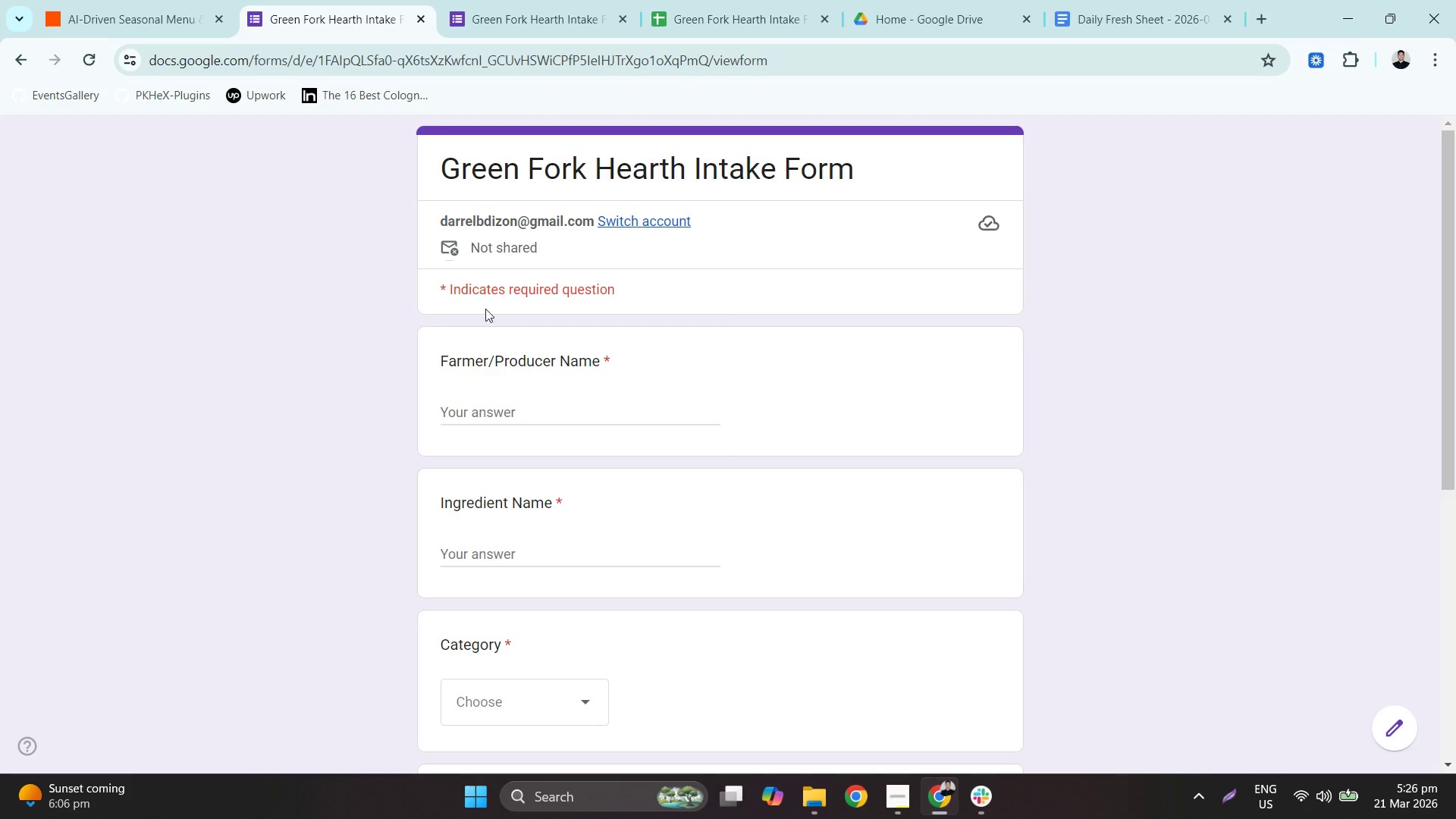 
left_click([482, 425])
 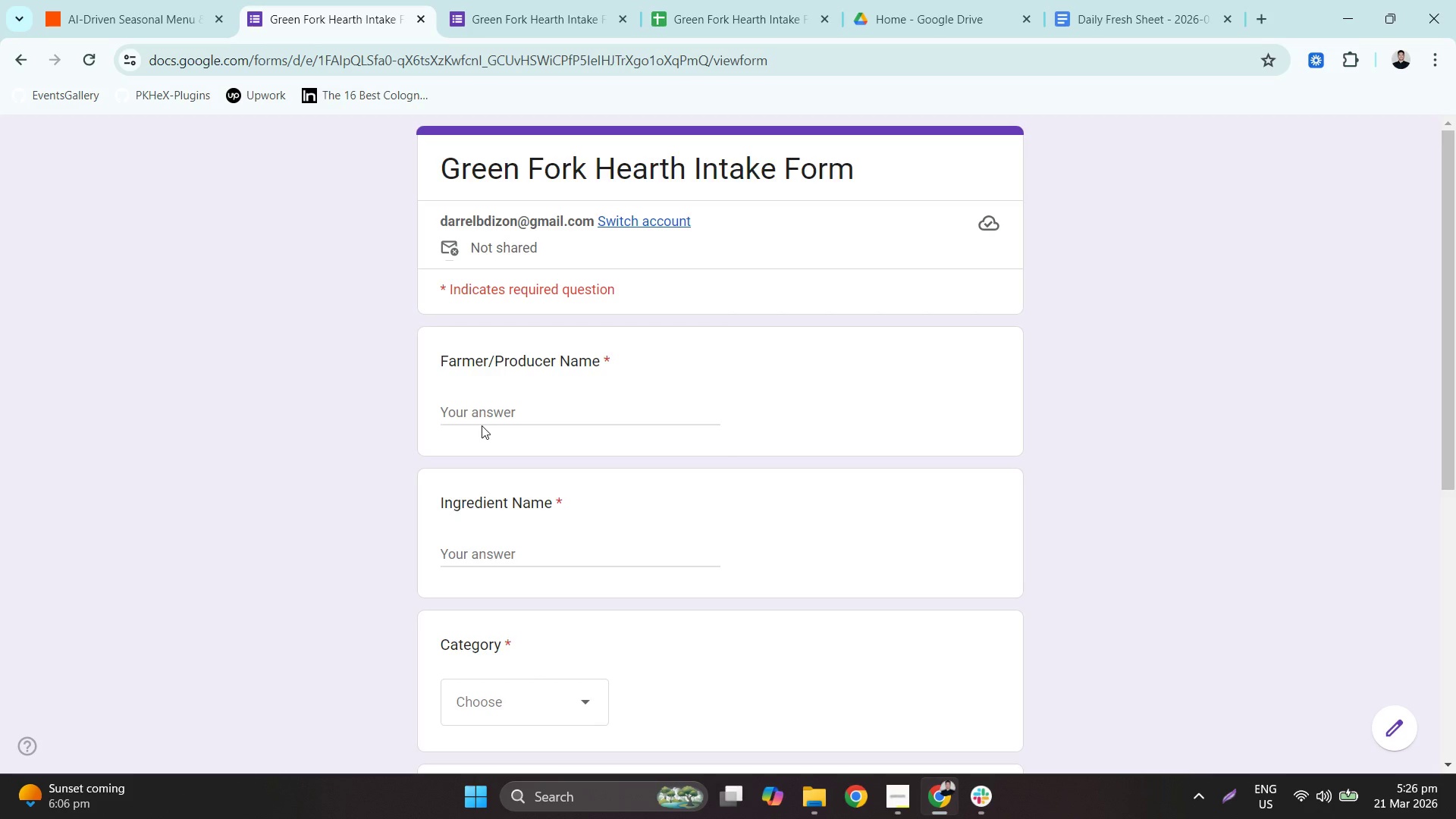 
hold_key(key=ControlLeft, duration=0.39)
 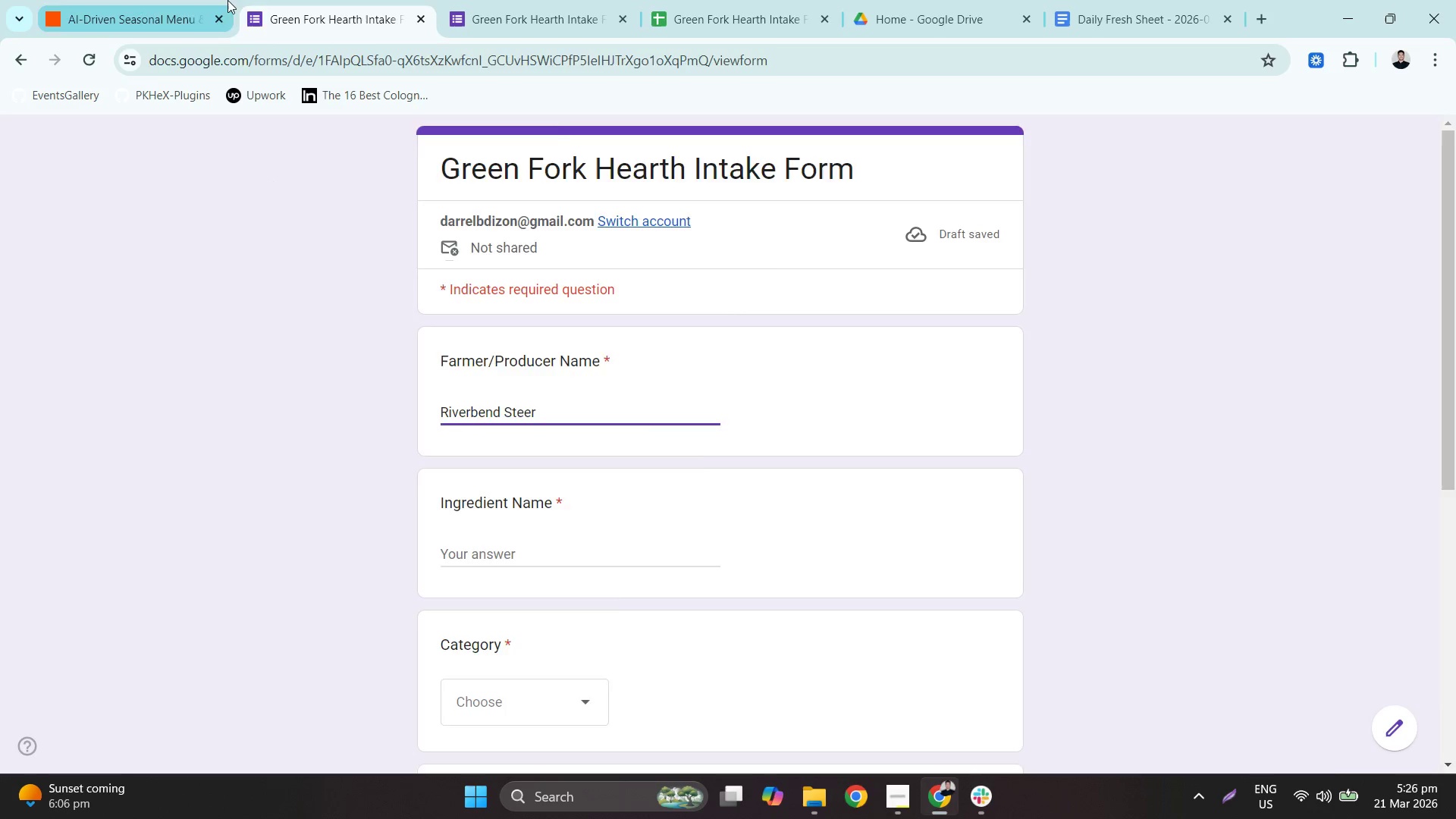 
key(V)
 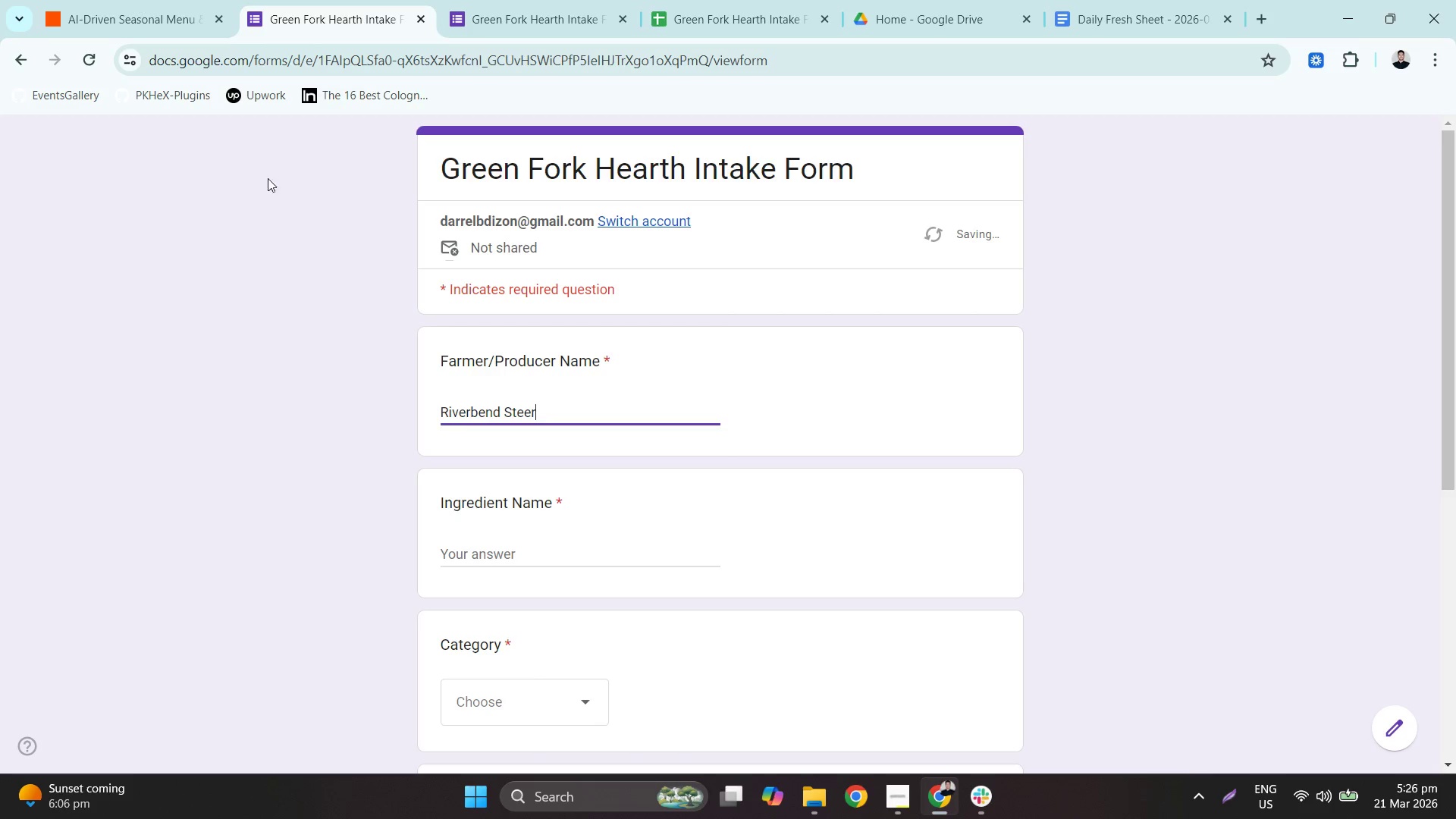 
left_click_drag(start_coordinate=[228, 0], to_coordinate=[223, 0])
 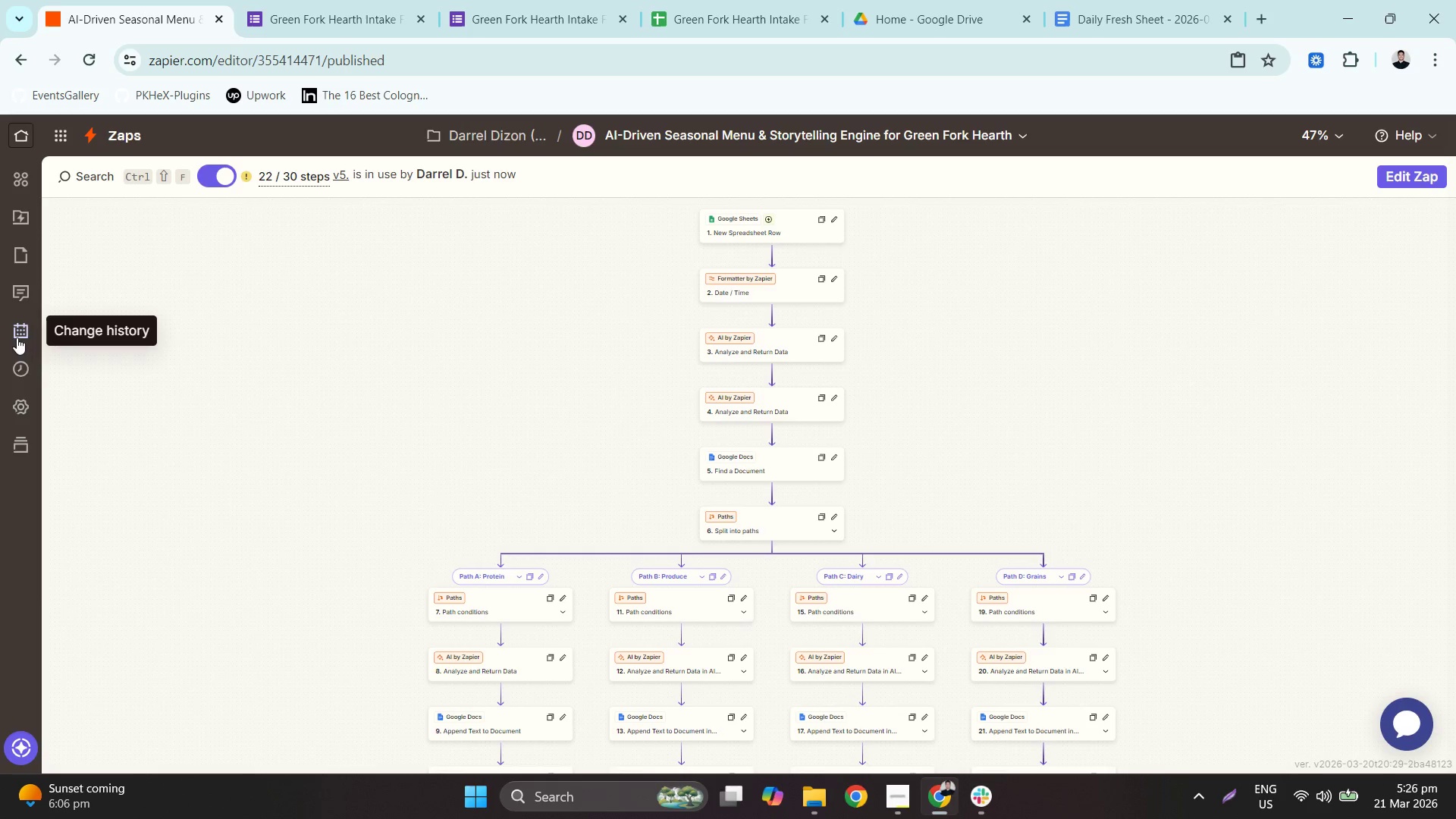 
left_click([22, 372])
 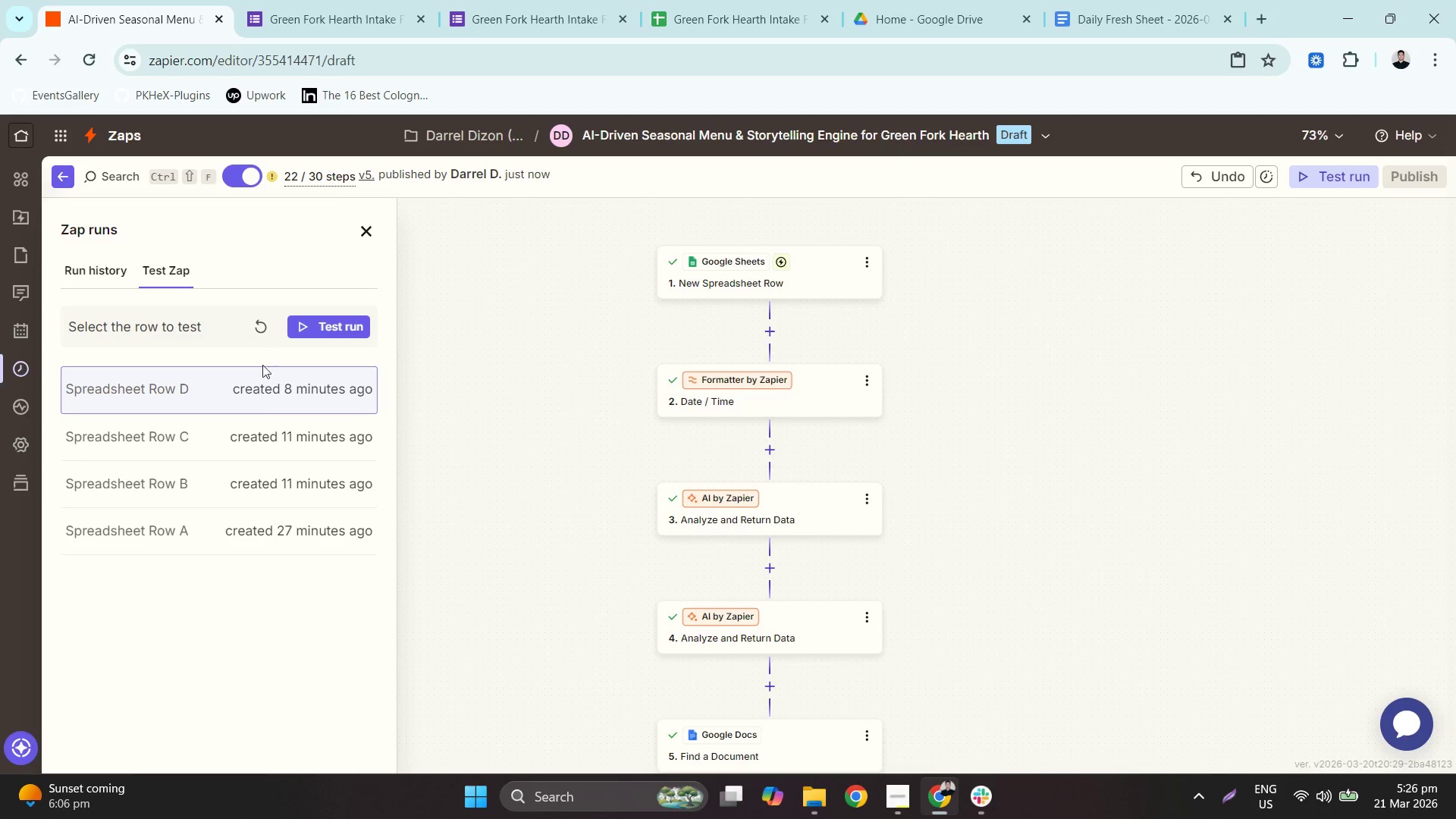 
wait(6.61)
 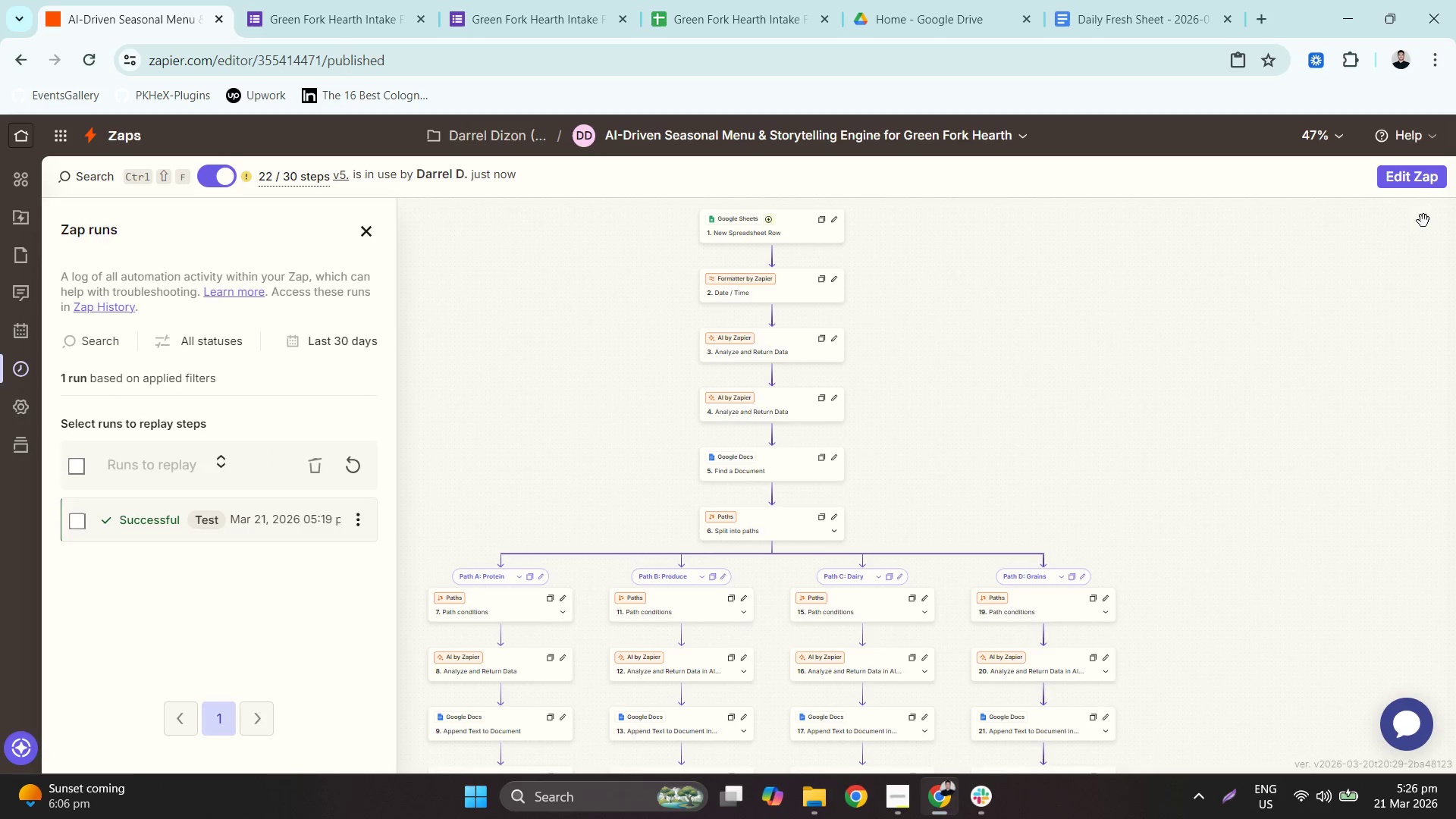 
double_click([570, 539])
 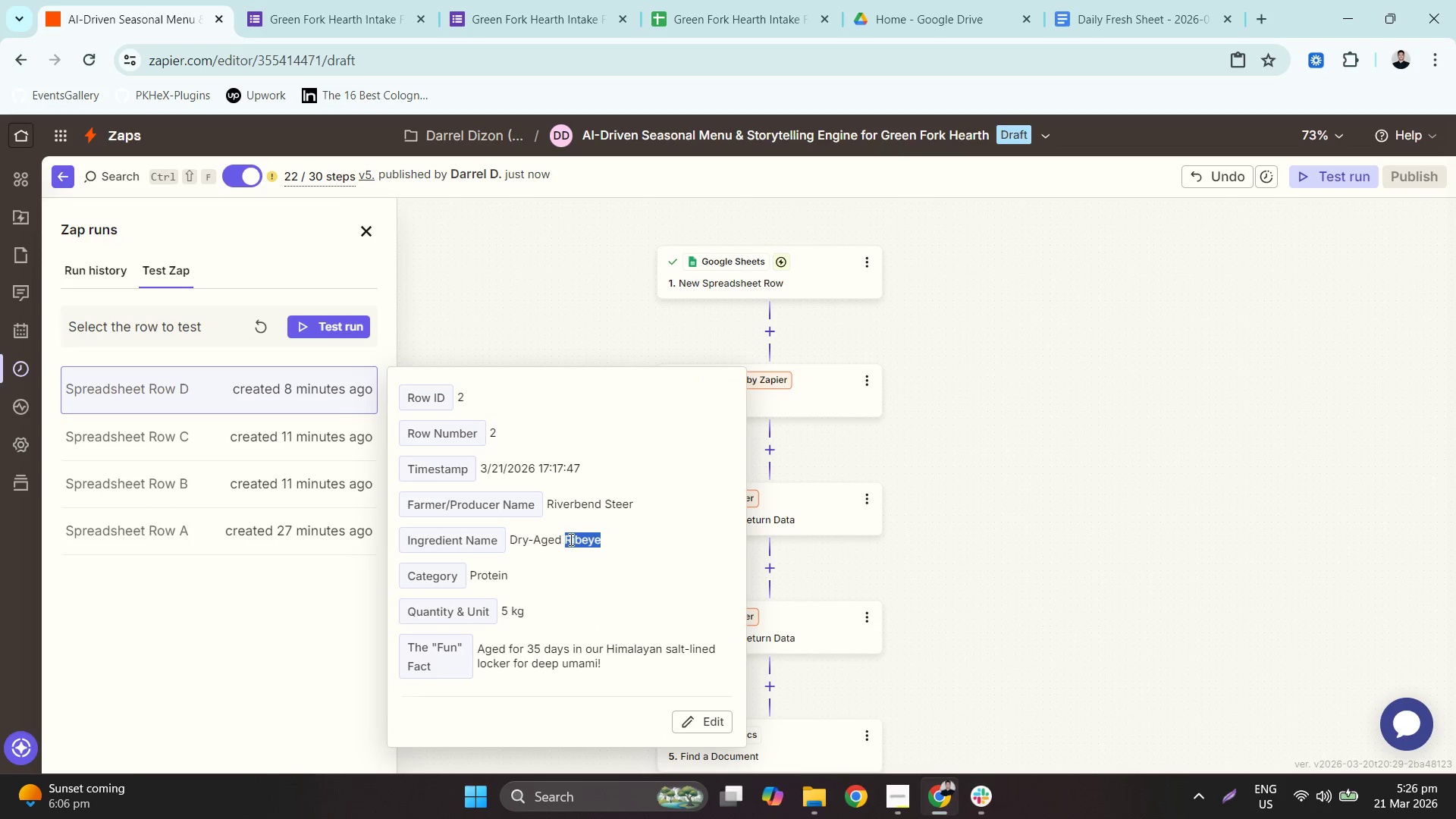 
triple_click([570, 539])
 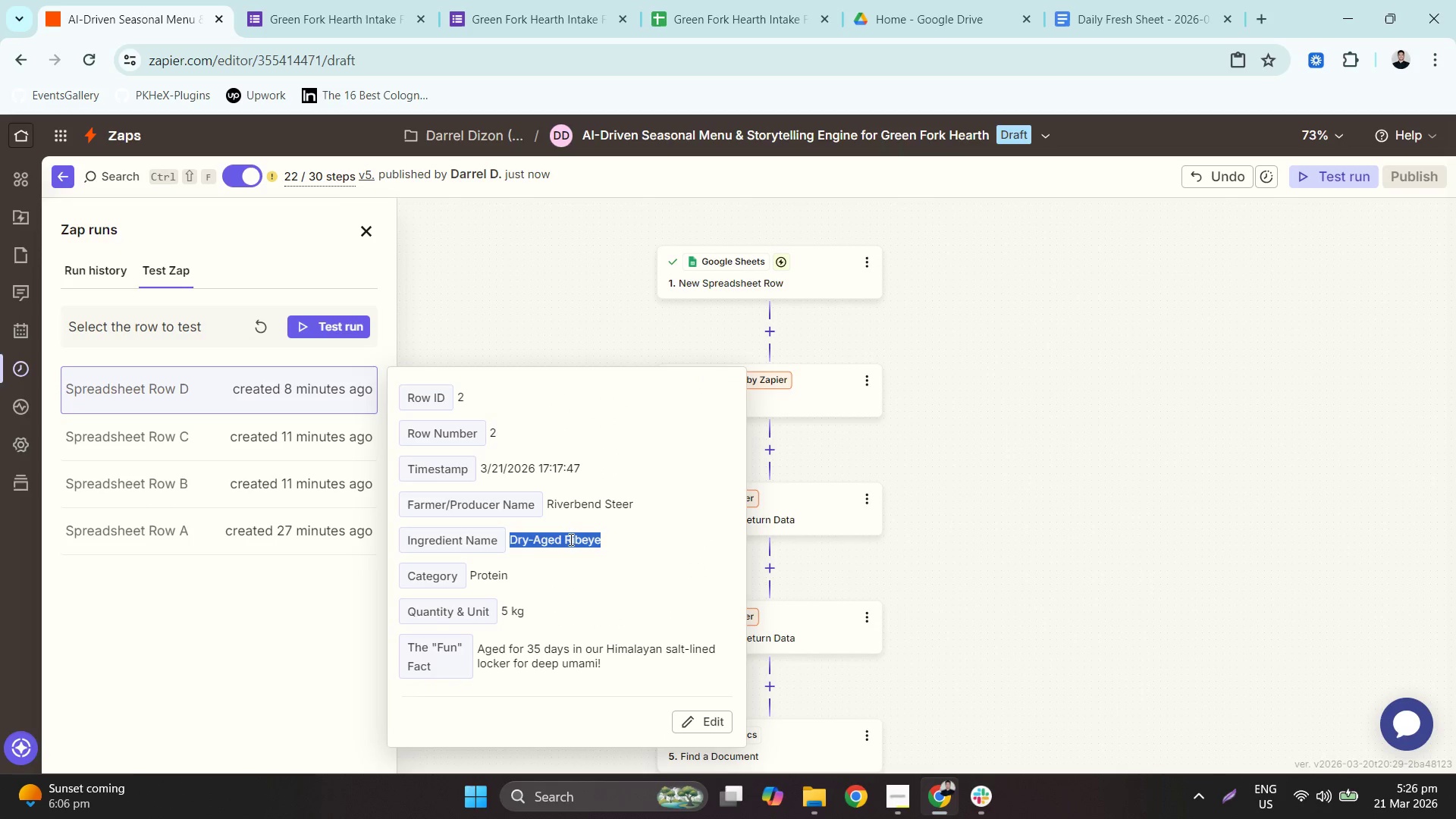 
hold_key(key=ControlLeft, duration=0.31)
 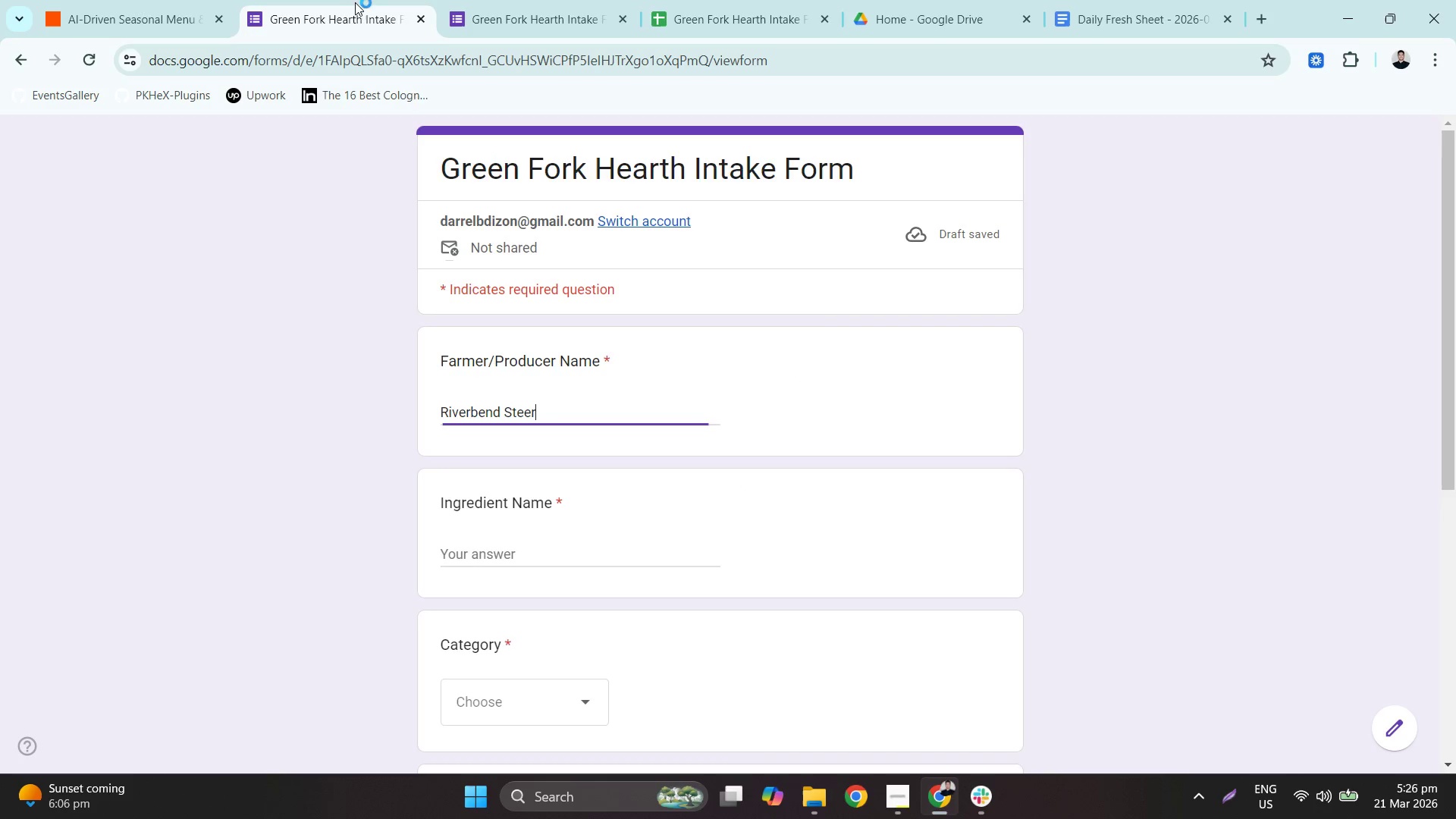 
key(C)
 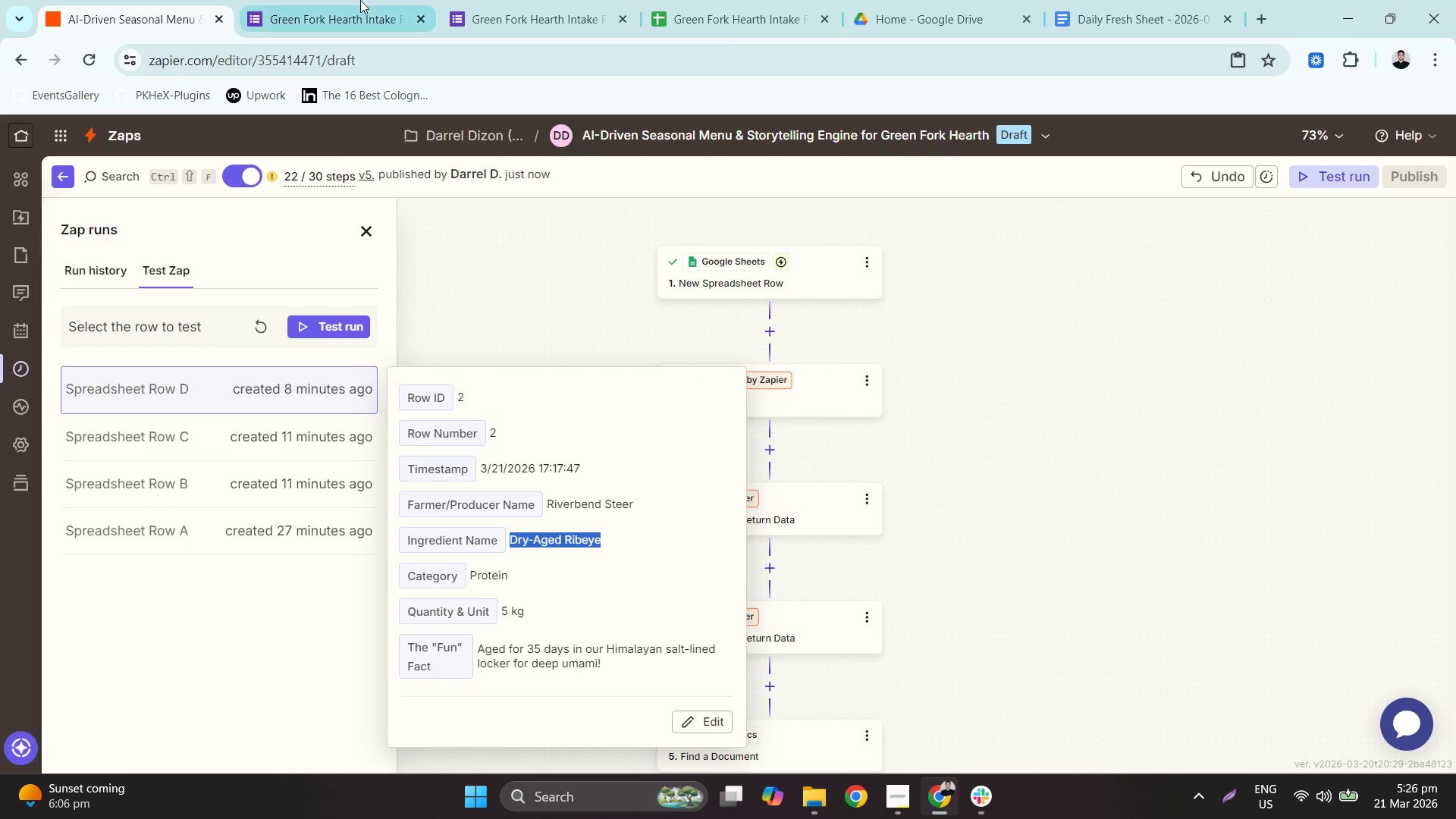 
left_click([355, 0])
 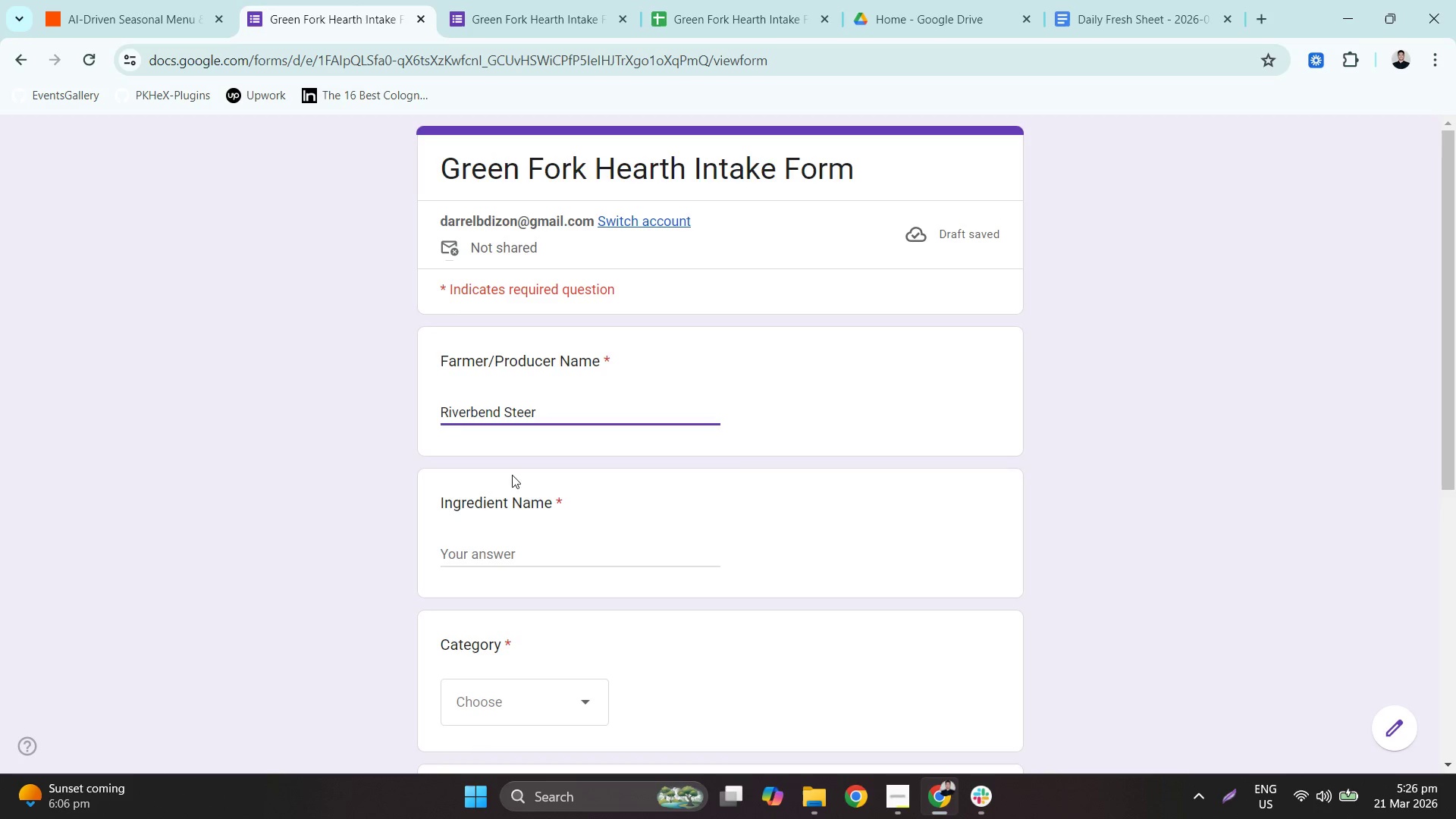 
left_click([500, 550])
 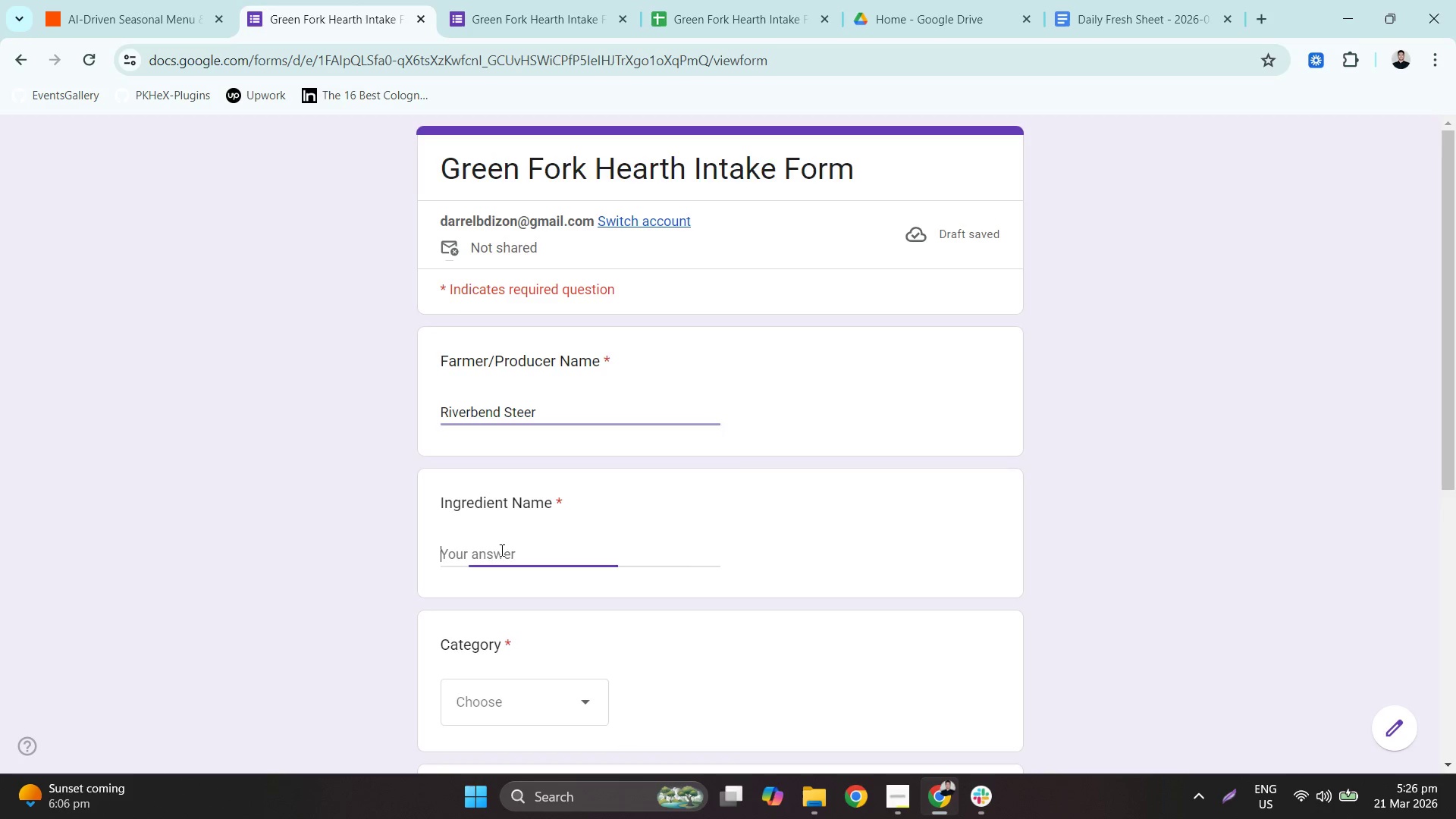 
key(Control+ControlLeft)
 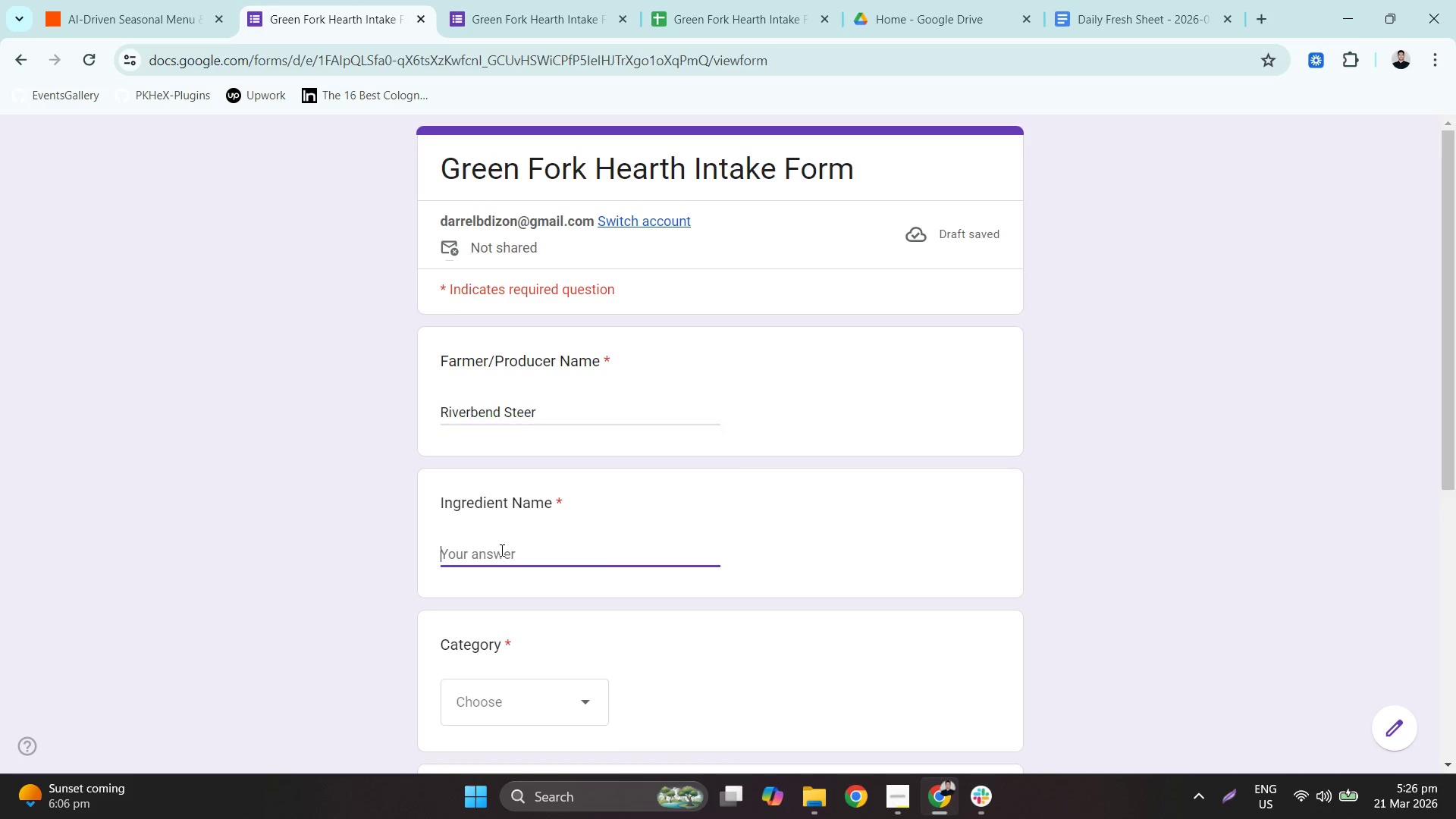 
key(Control+V)
 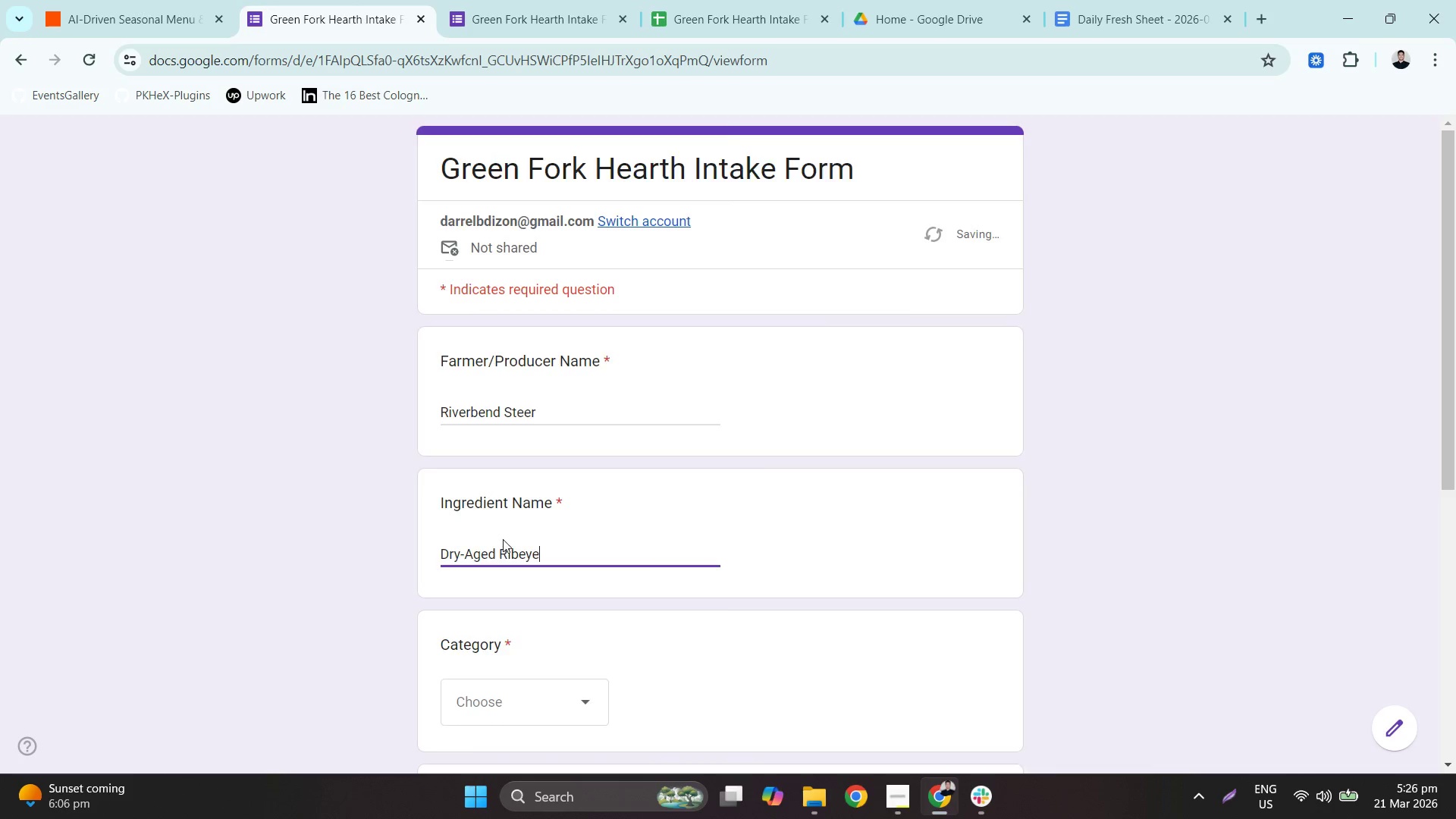 
scroll: coordinate [503, 539], scroll_direction: down, amount: 2.0
 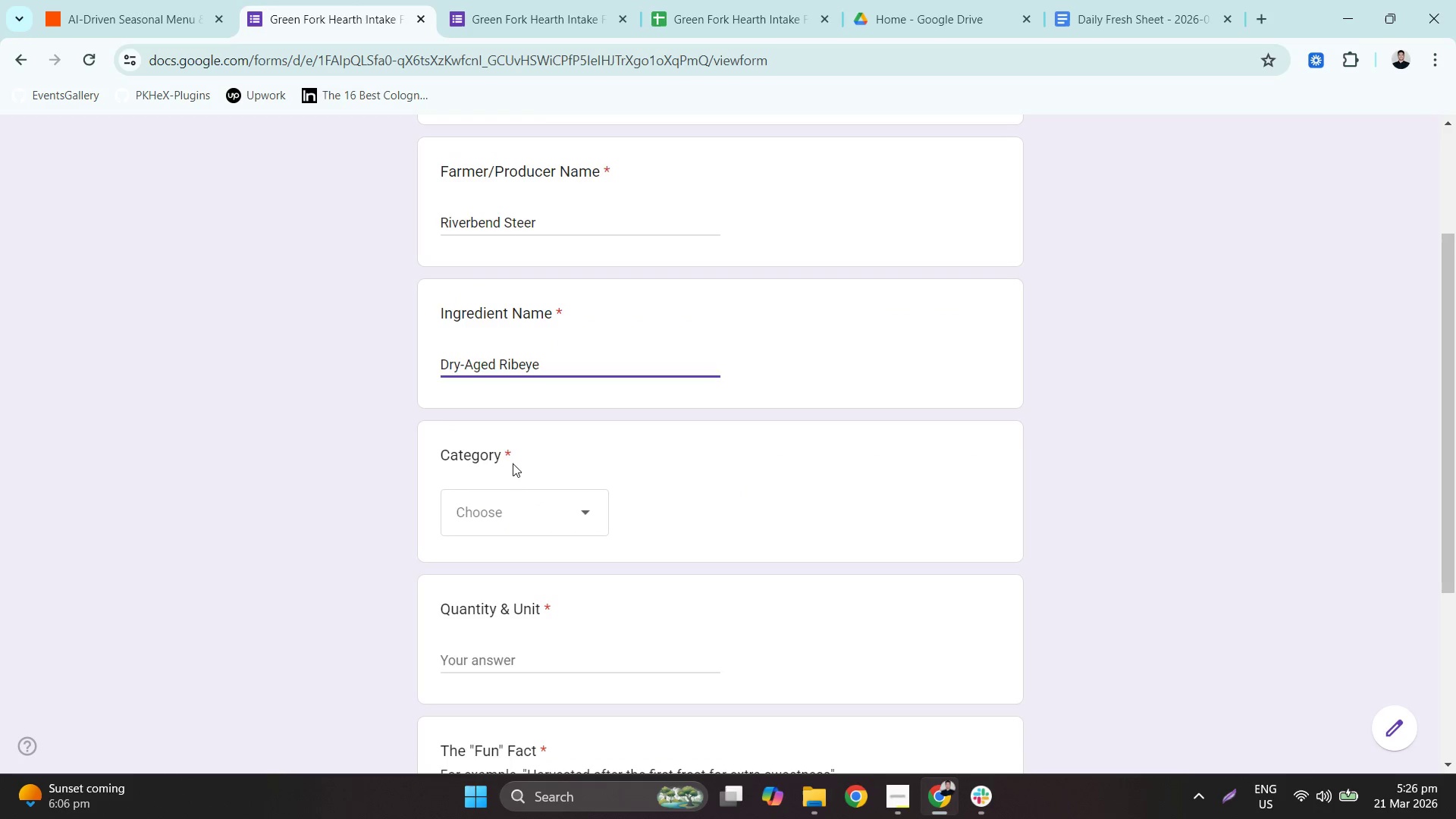 
double_click([515, 515])
 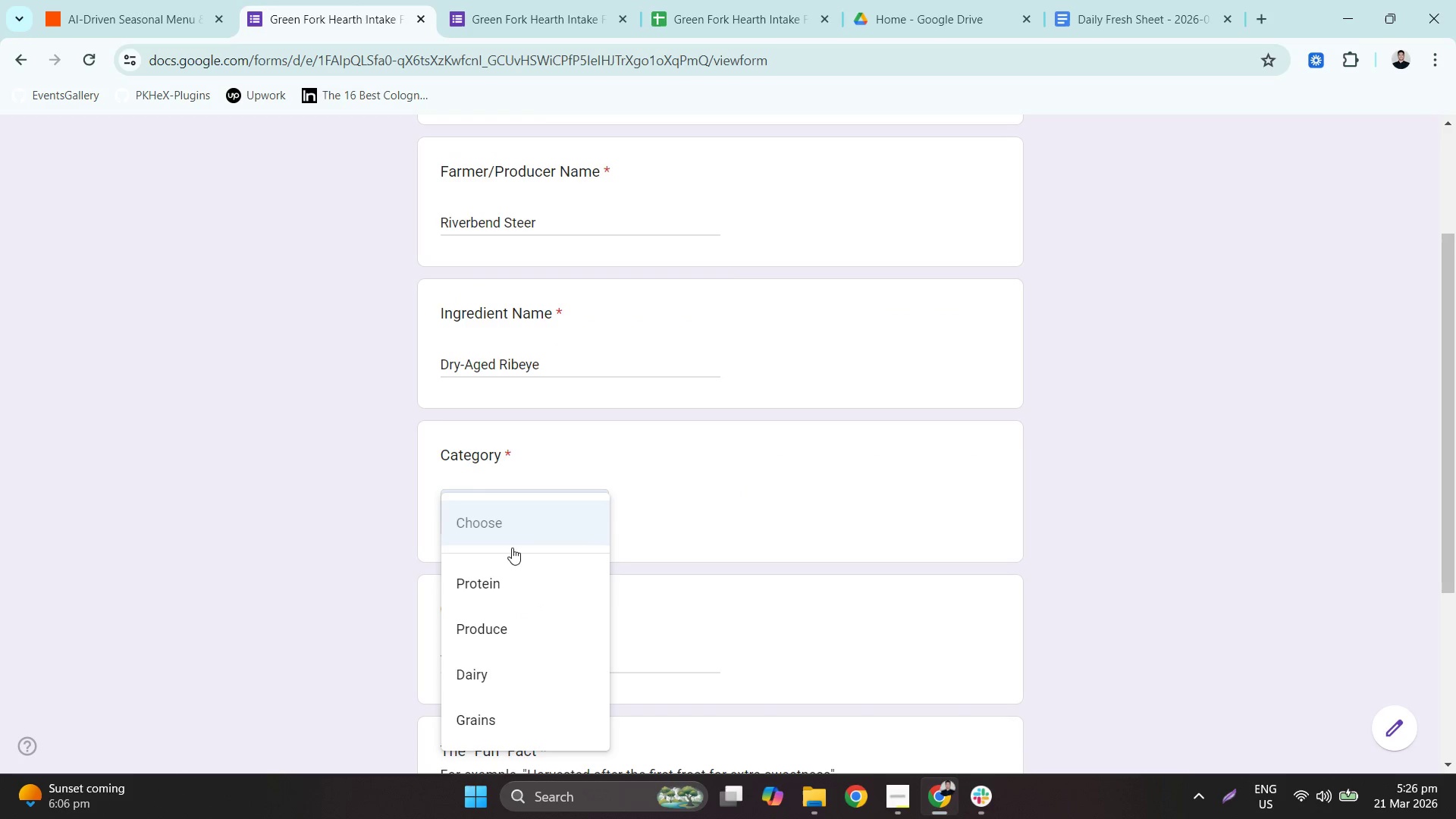 
left_click([507, 579])
 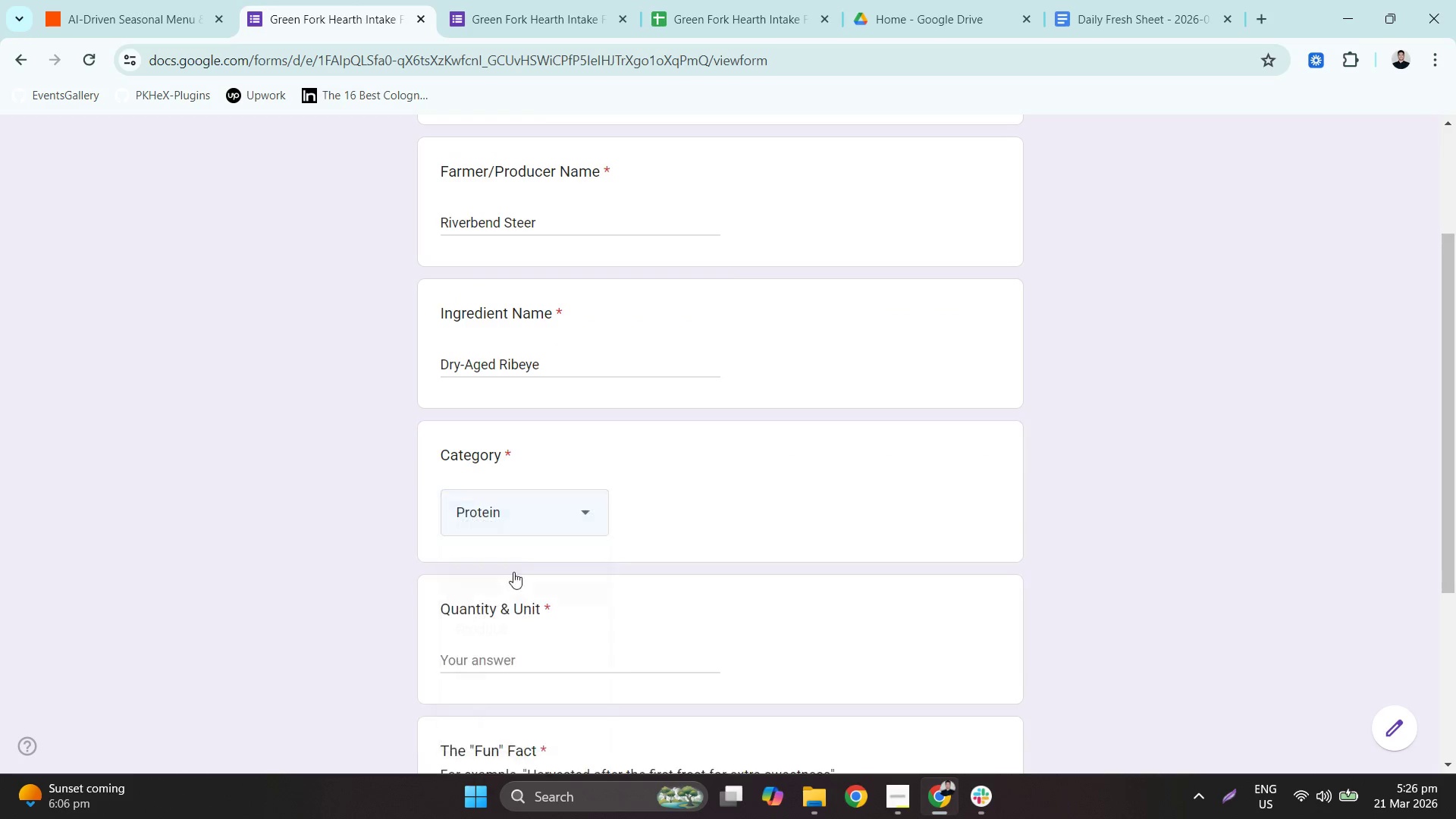 
scroll: coordinate [530, 563], scroll_direction: down, amount: 3.0
 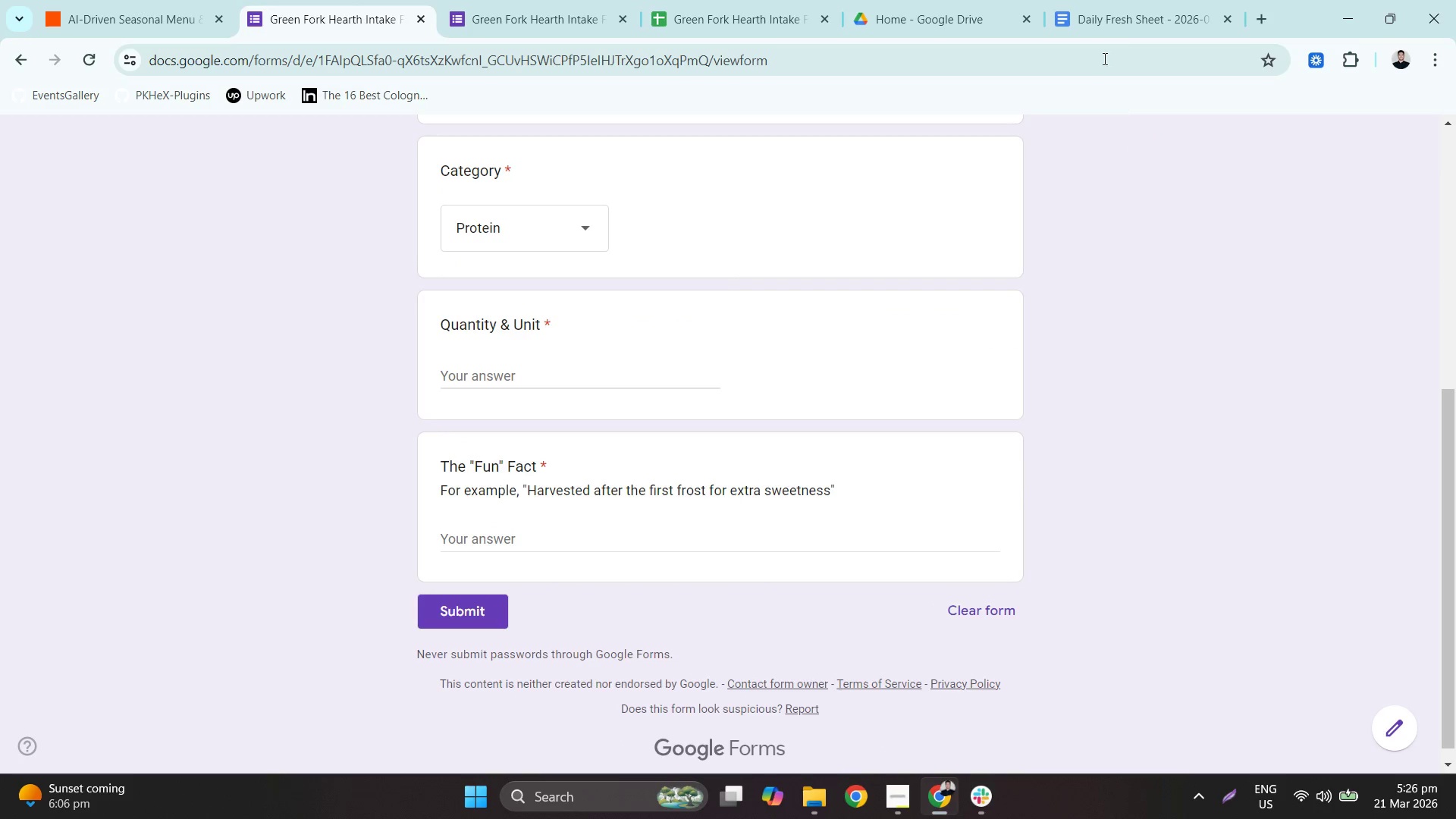 
left_click([1127, 13])
 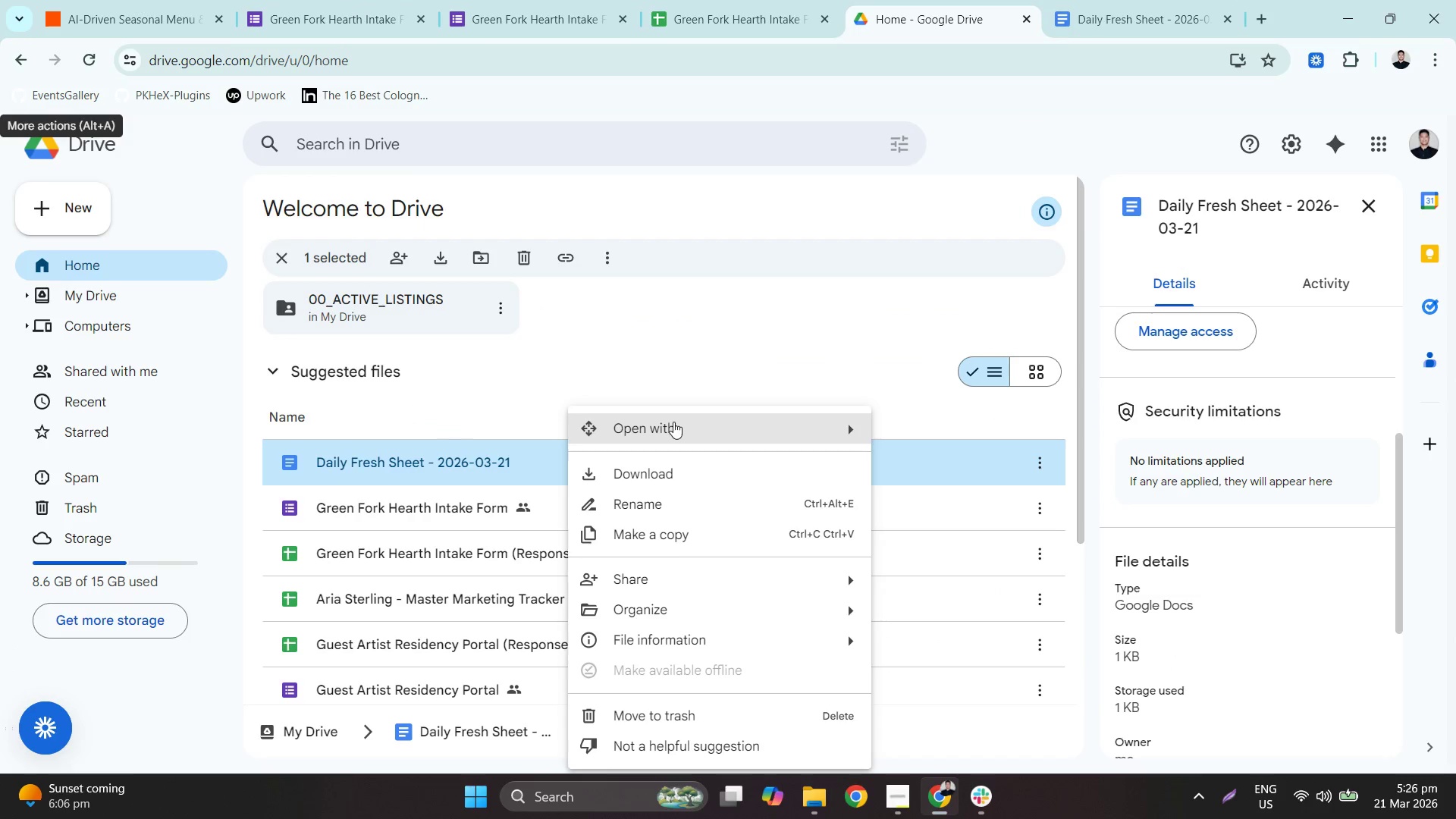 
wait(7.89)
 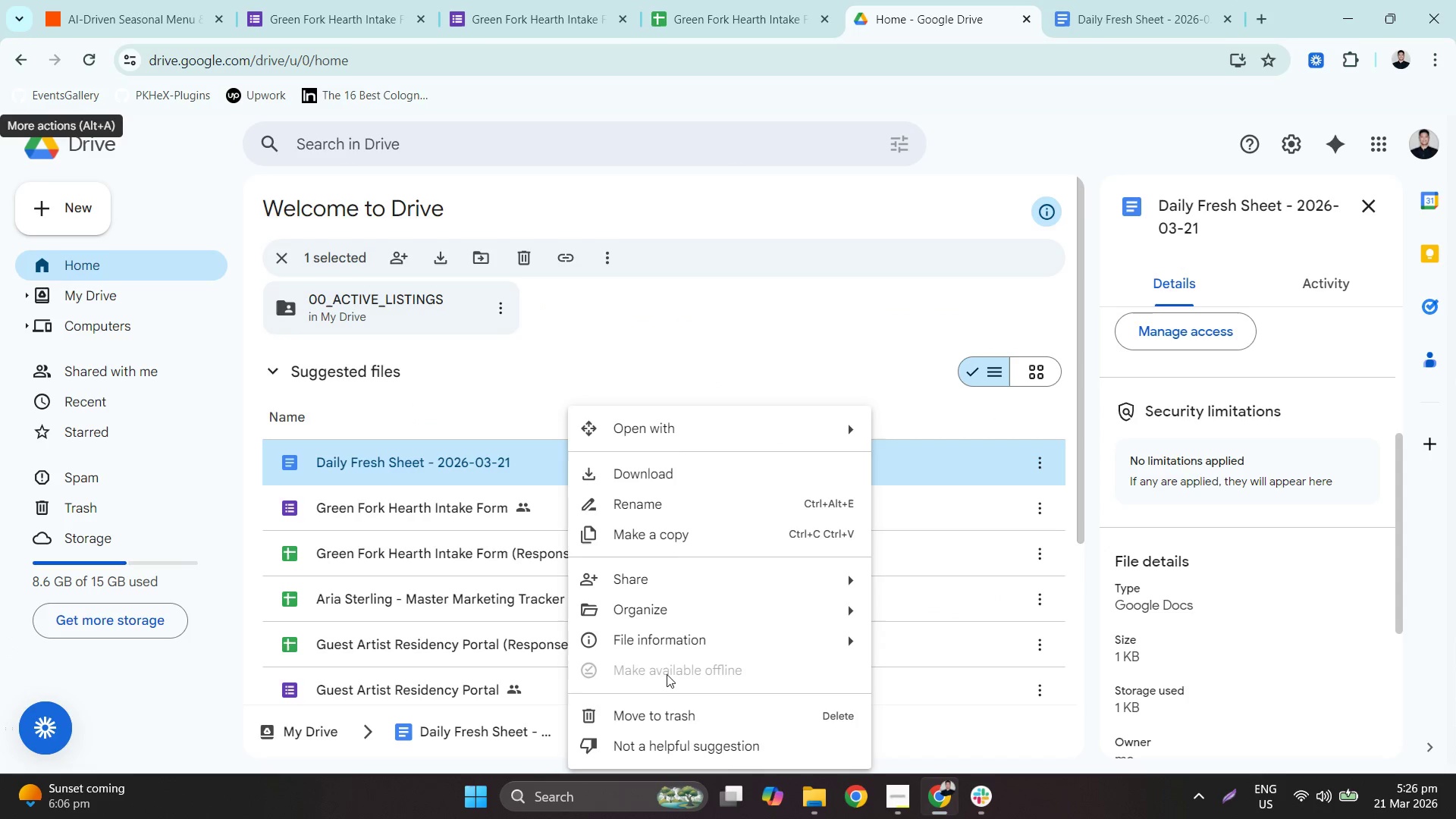 
left_click([670, 727])
 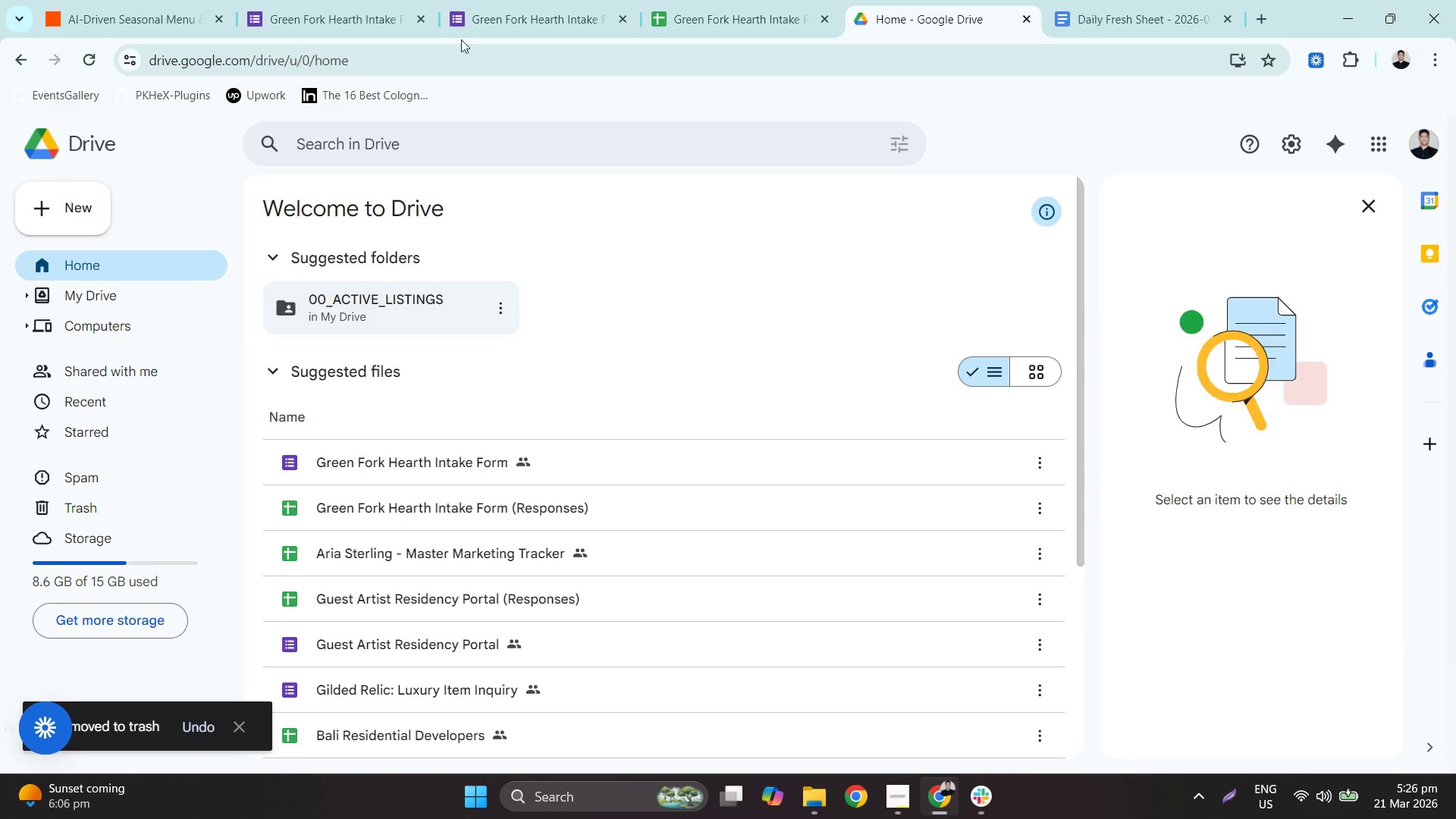 
left_click([447, 0])
 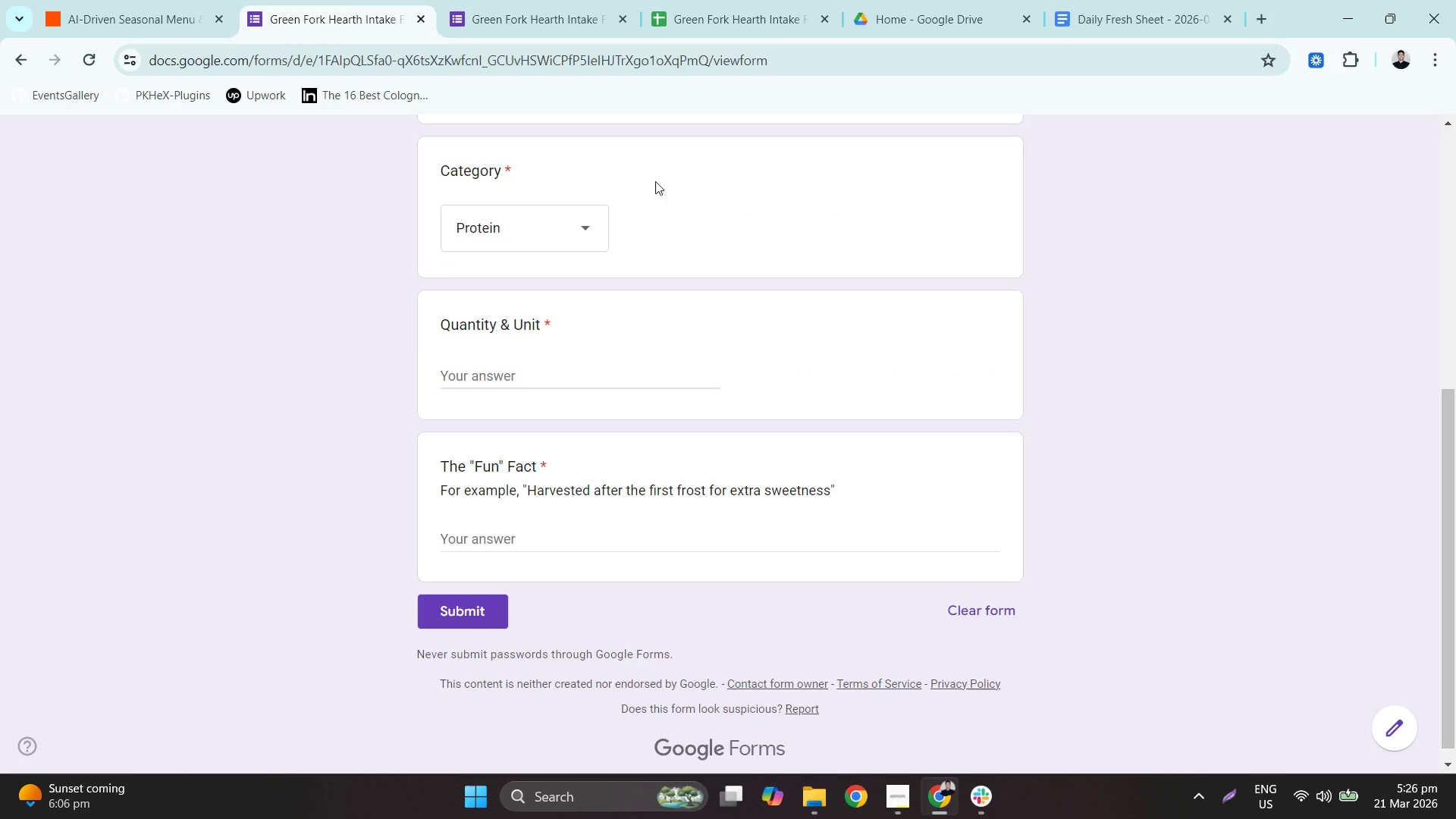 
scroll: coordinate [721, 345], scroll_direction: up, amount: 3.0
 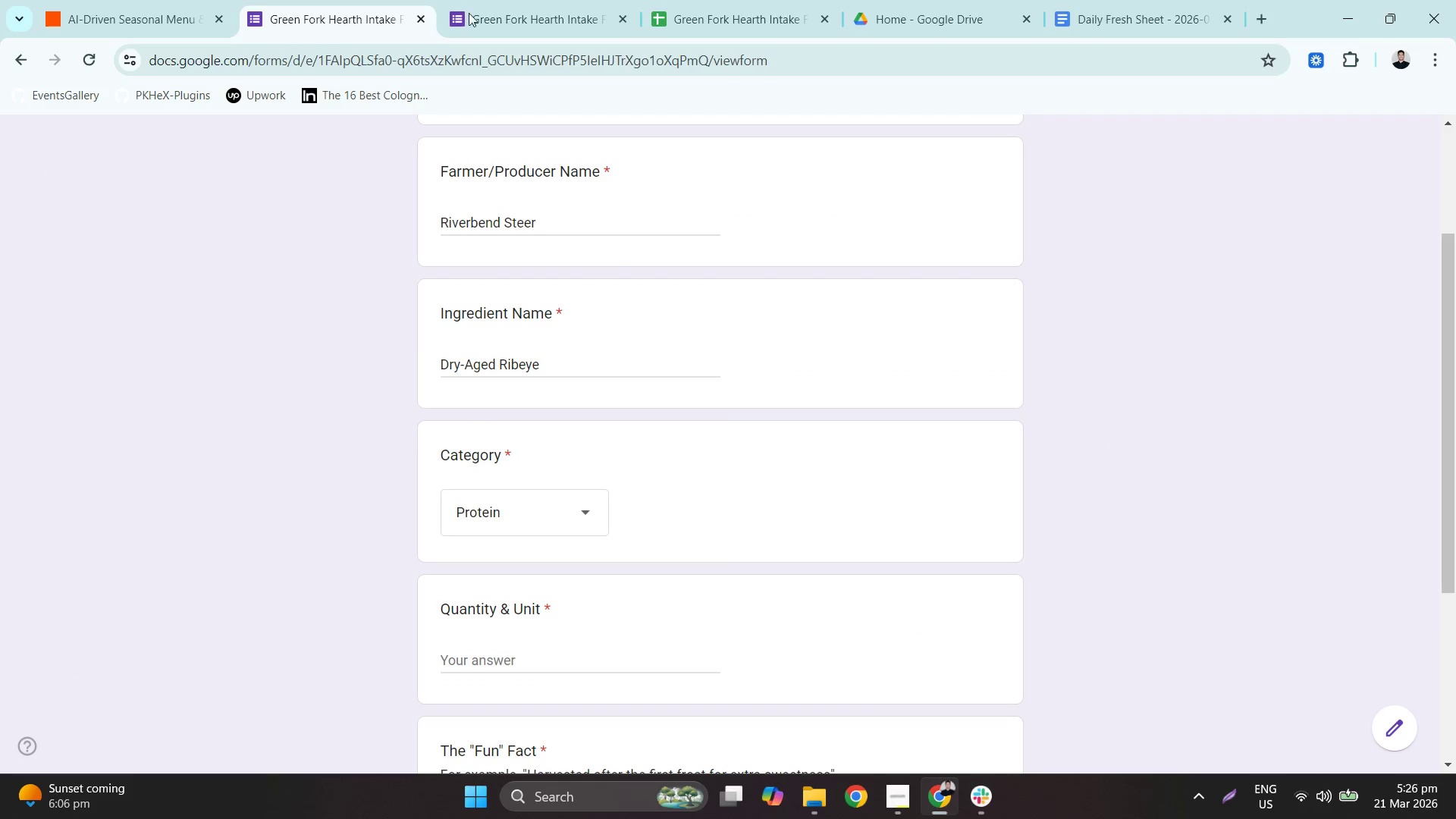 
left_click([516, 0])
 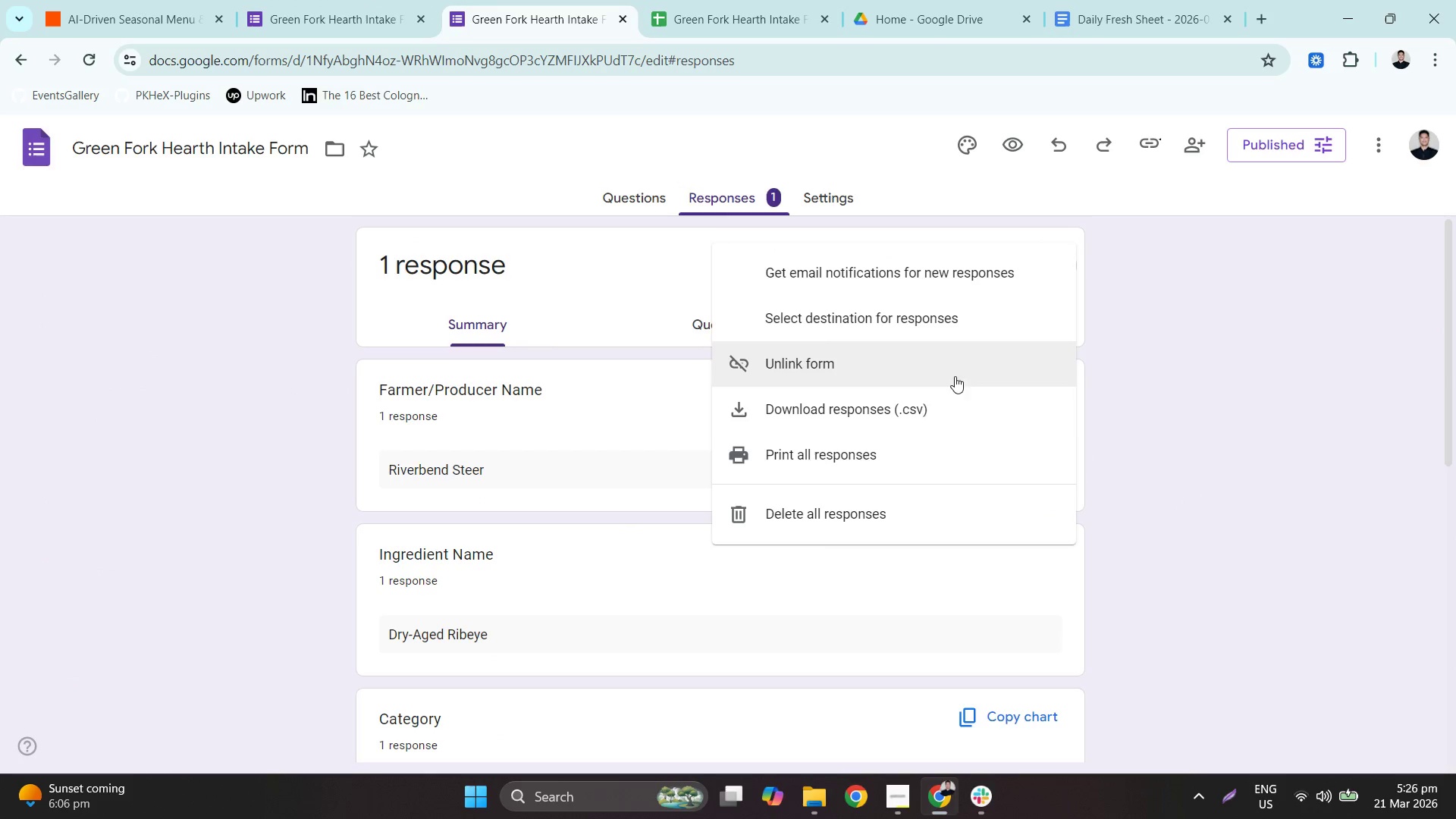 
left_click([858, 510])
 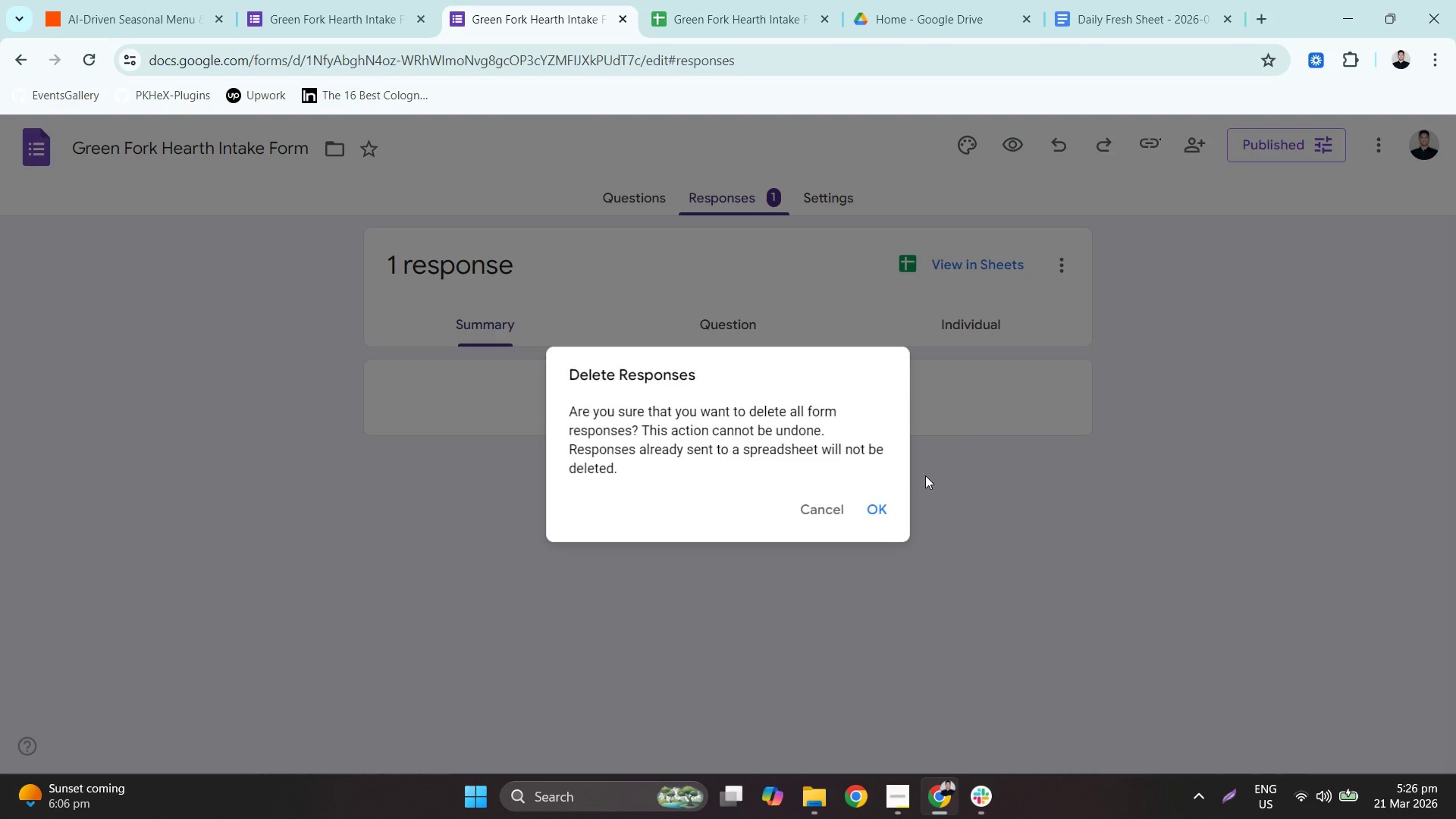 
left_click([875, 509])
 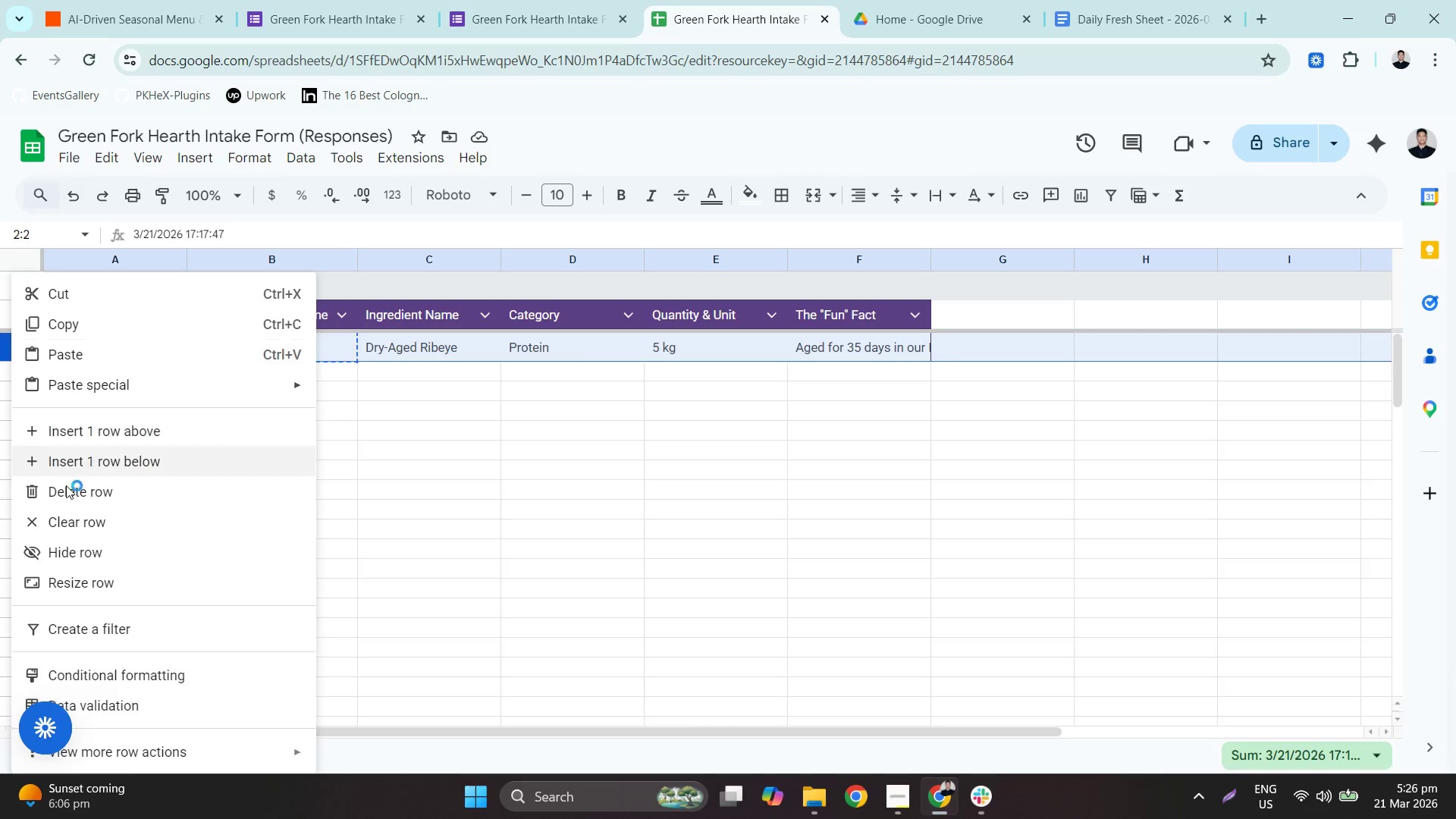 
left_click([111, 491])
 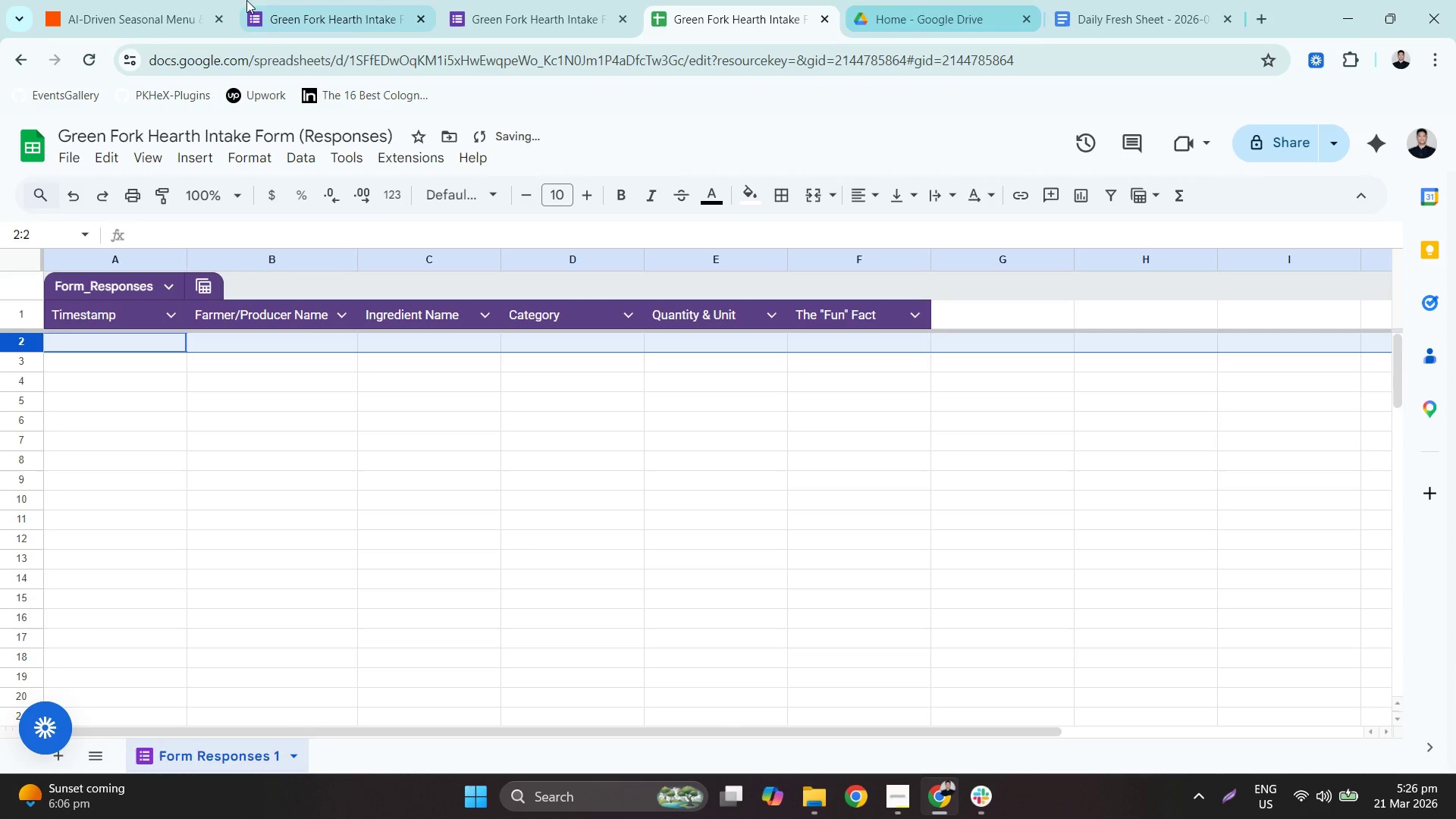 
left_click([200, 0])
 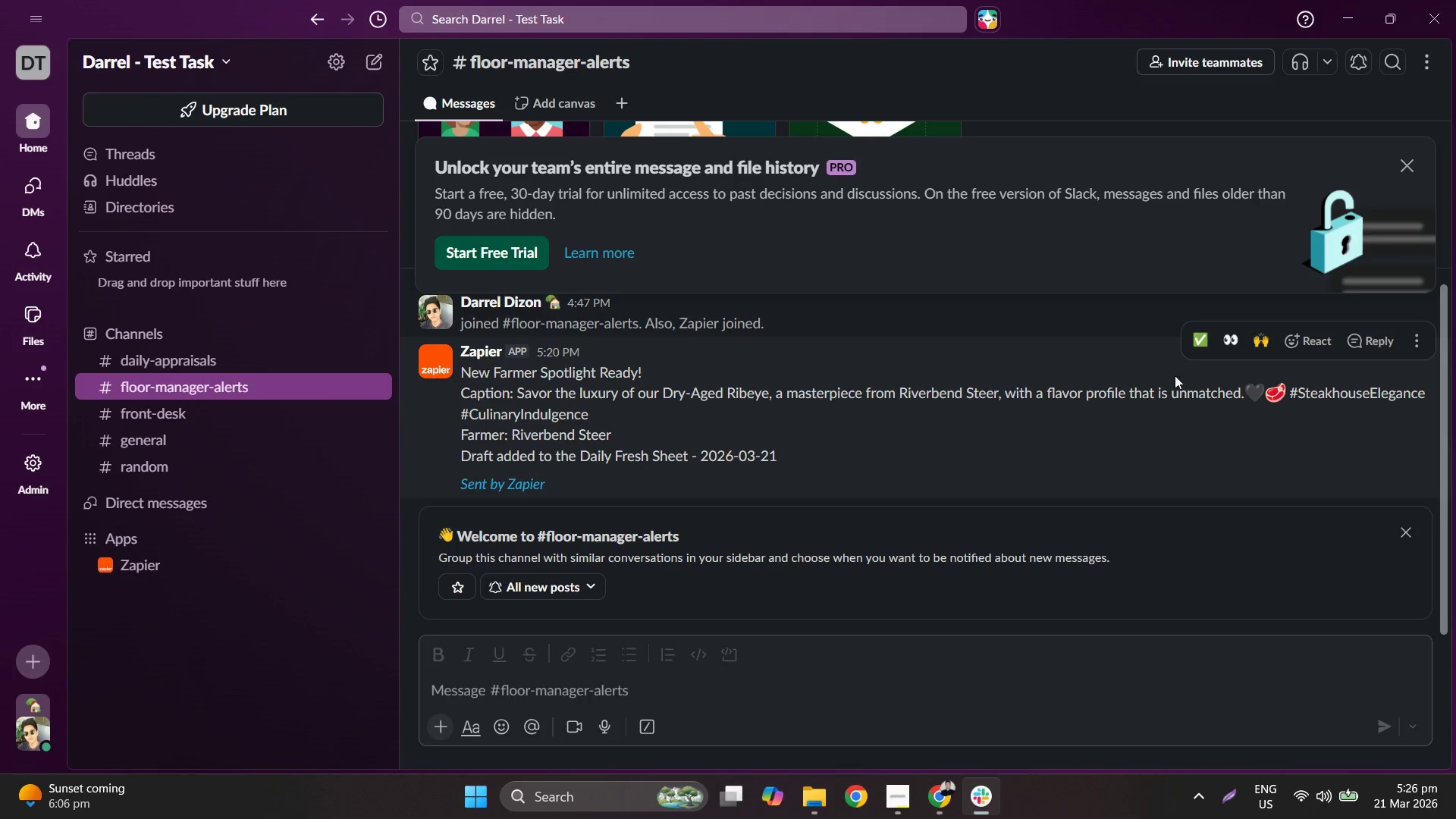 
right_click([1393, 365])
 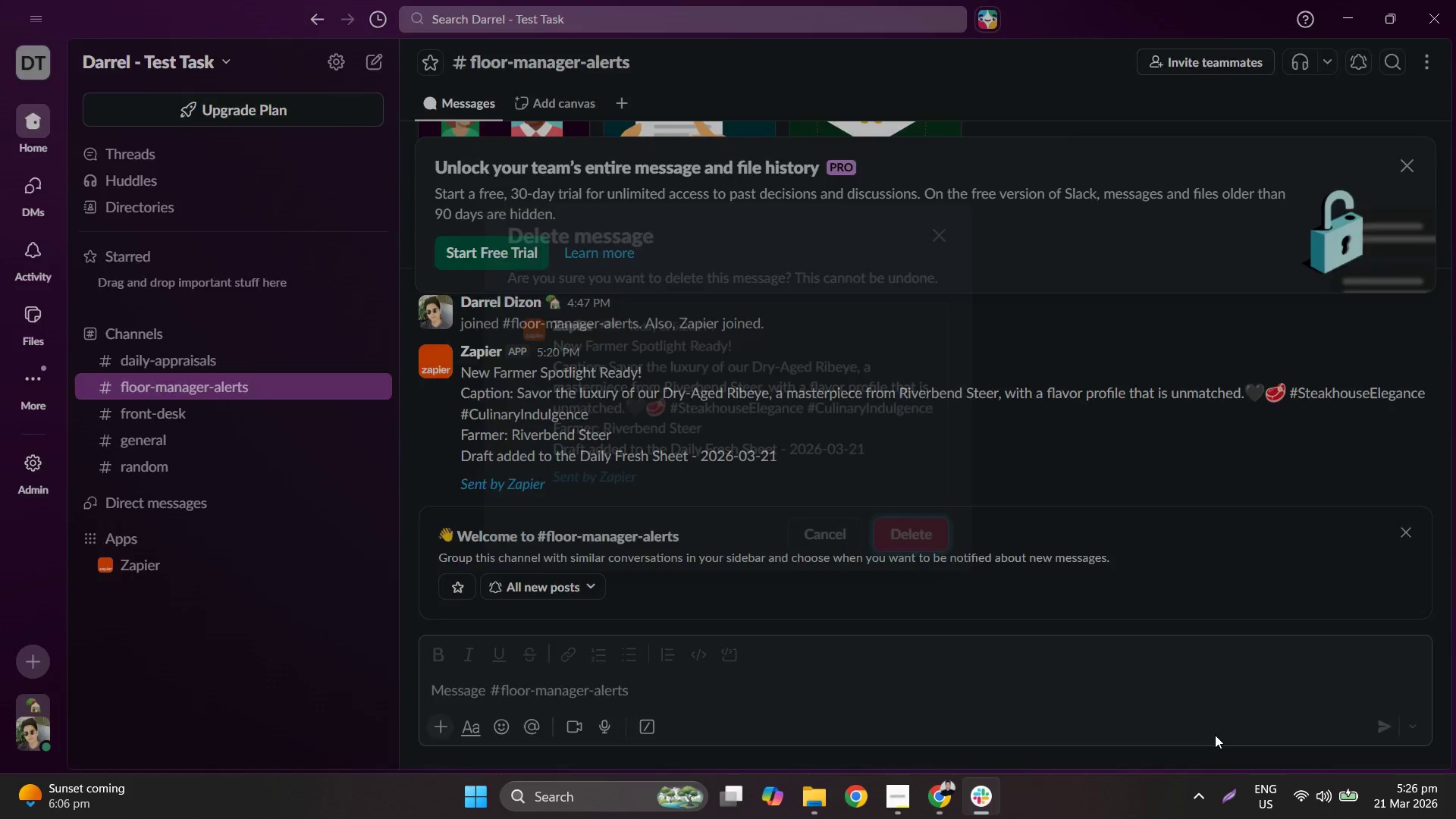 
left_click([919, 532])
 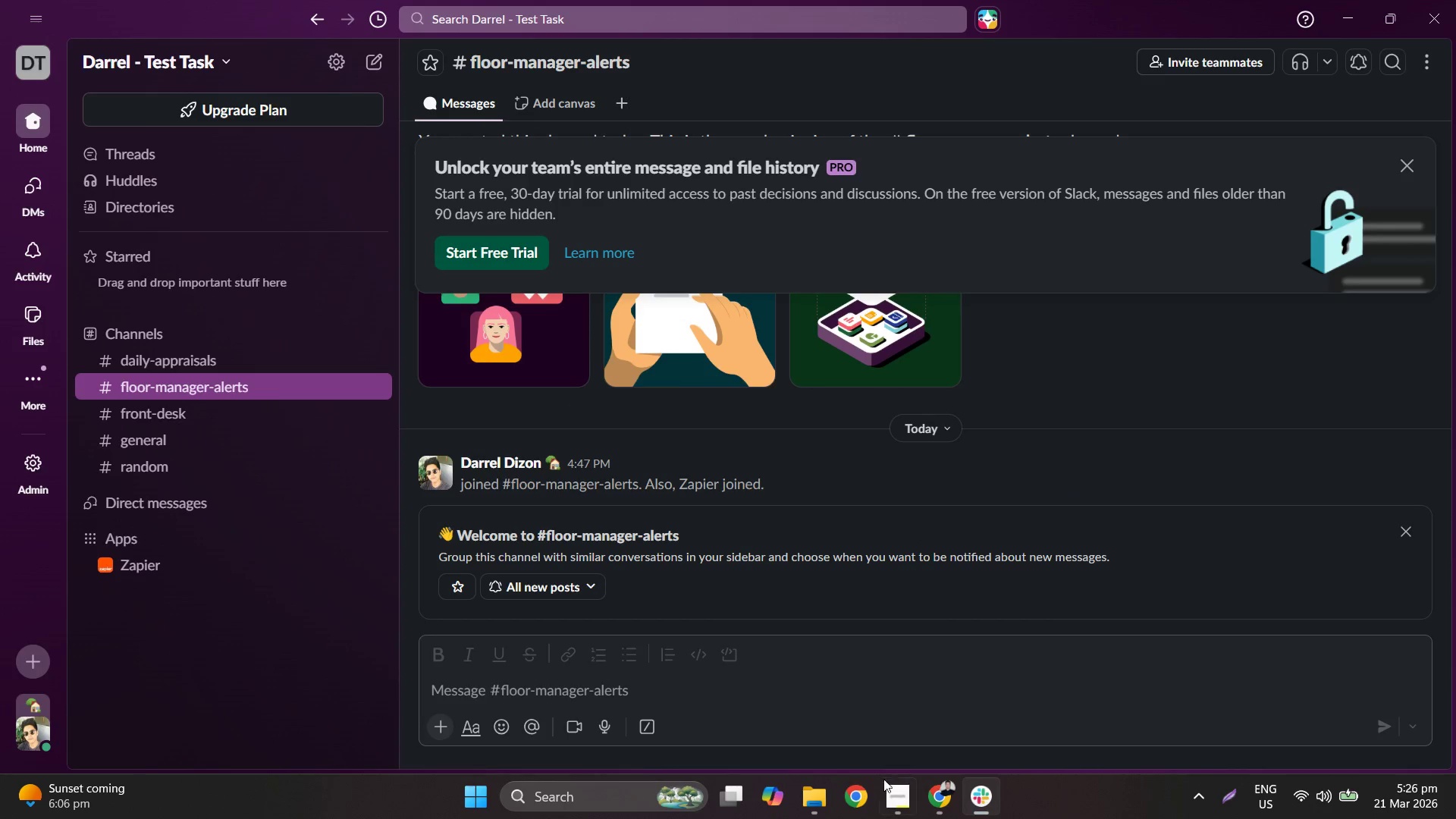 
left_click([945, 795])
 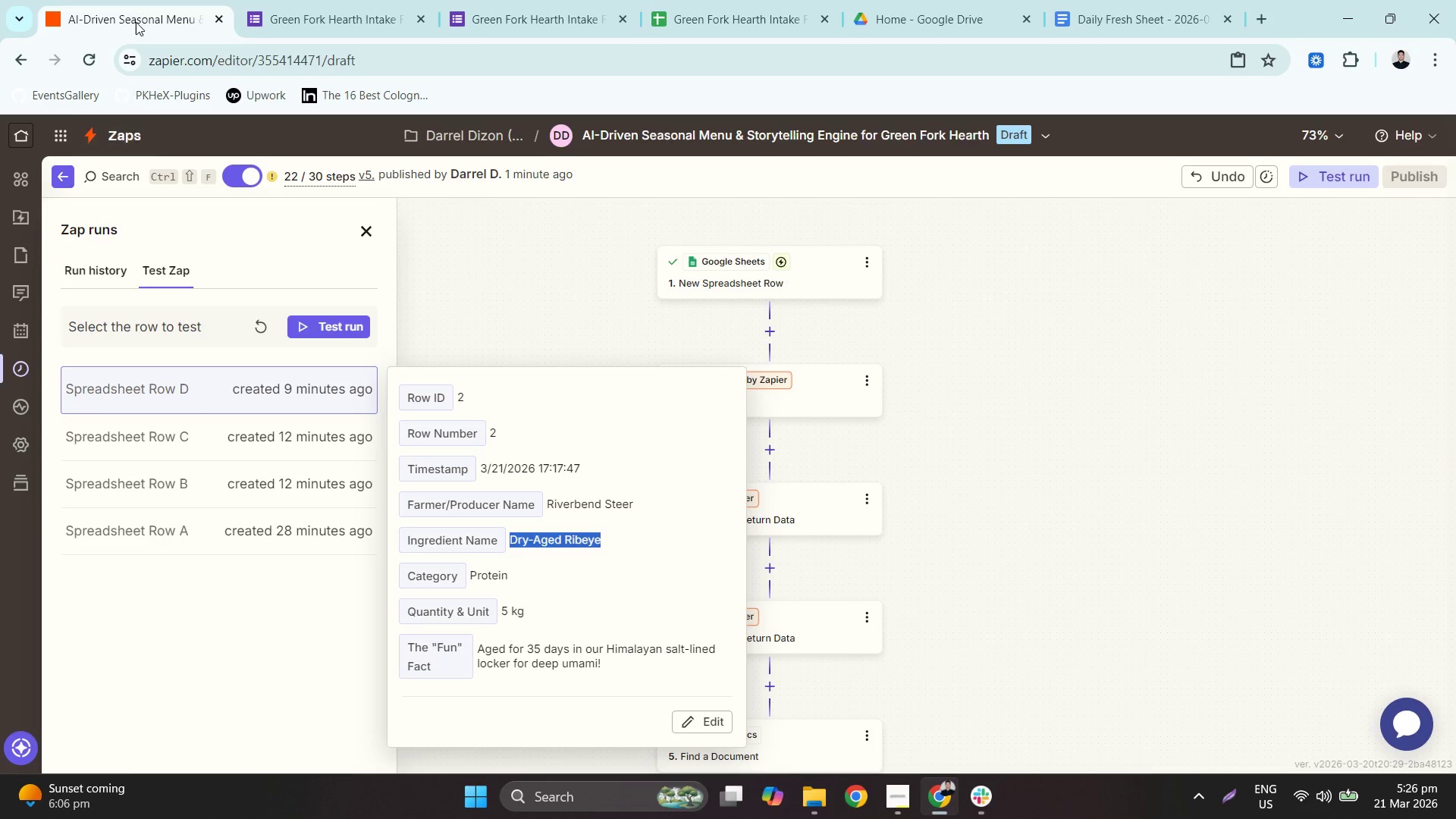 
left_click([404, 0])
 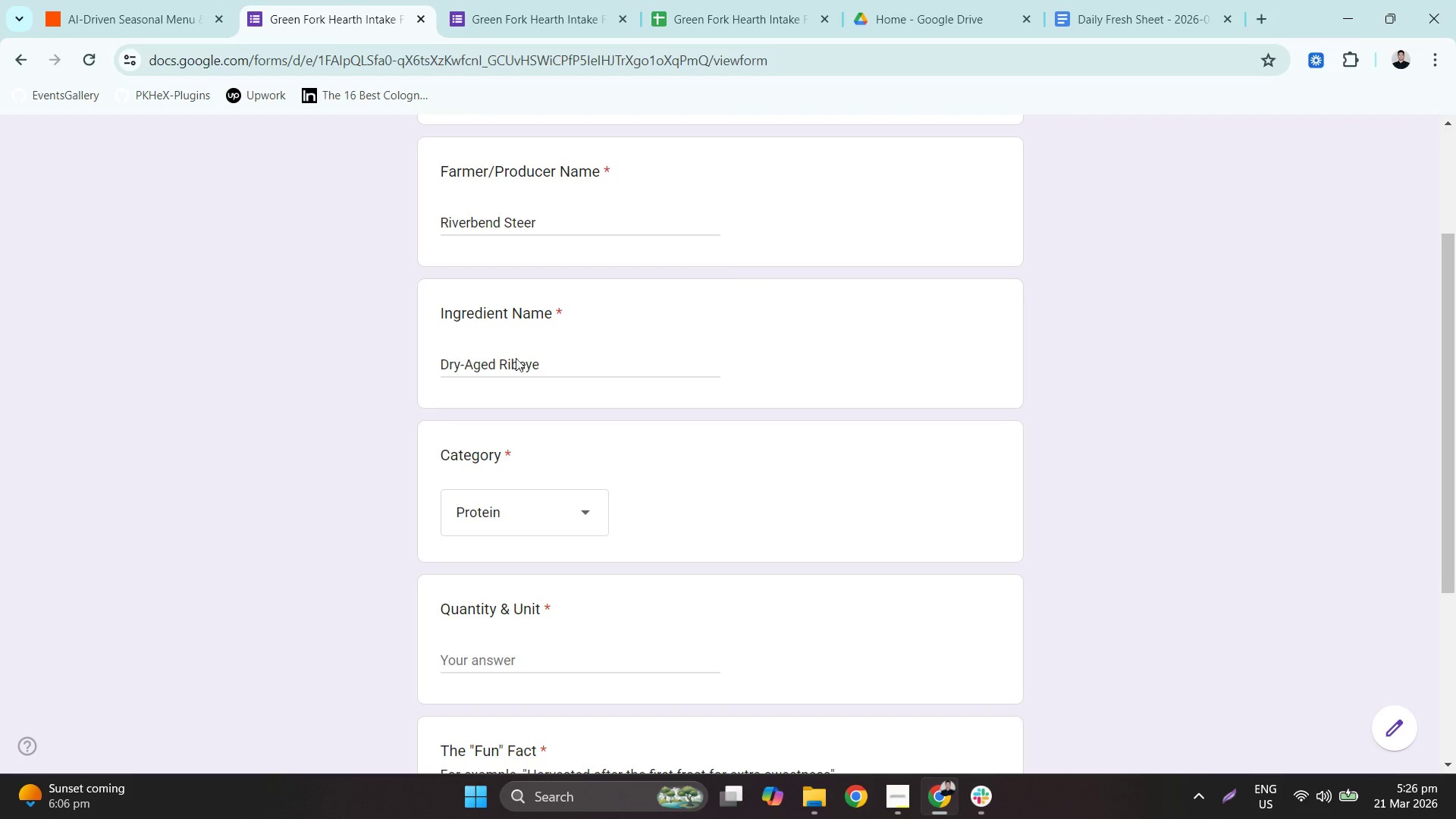 
scroll: coordinate [569, 516], scroll_direction: down, amount: 3.0
 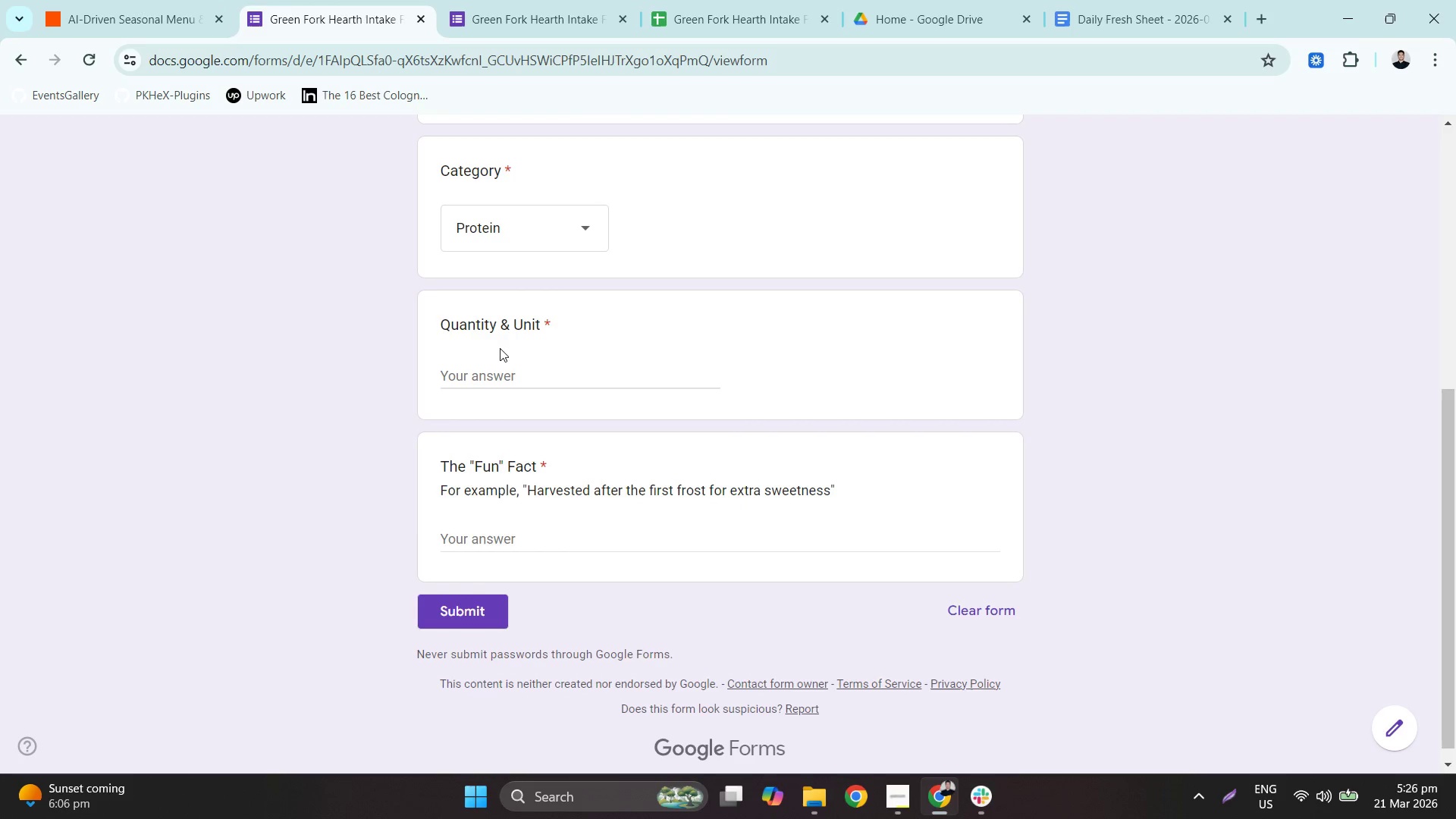 
left_click([508, 372])
 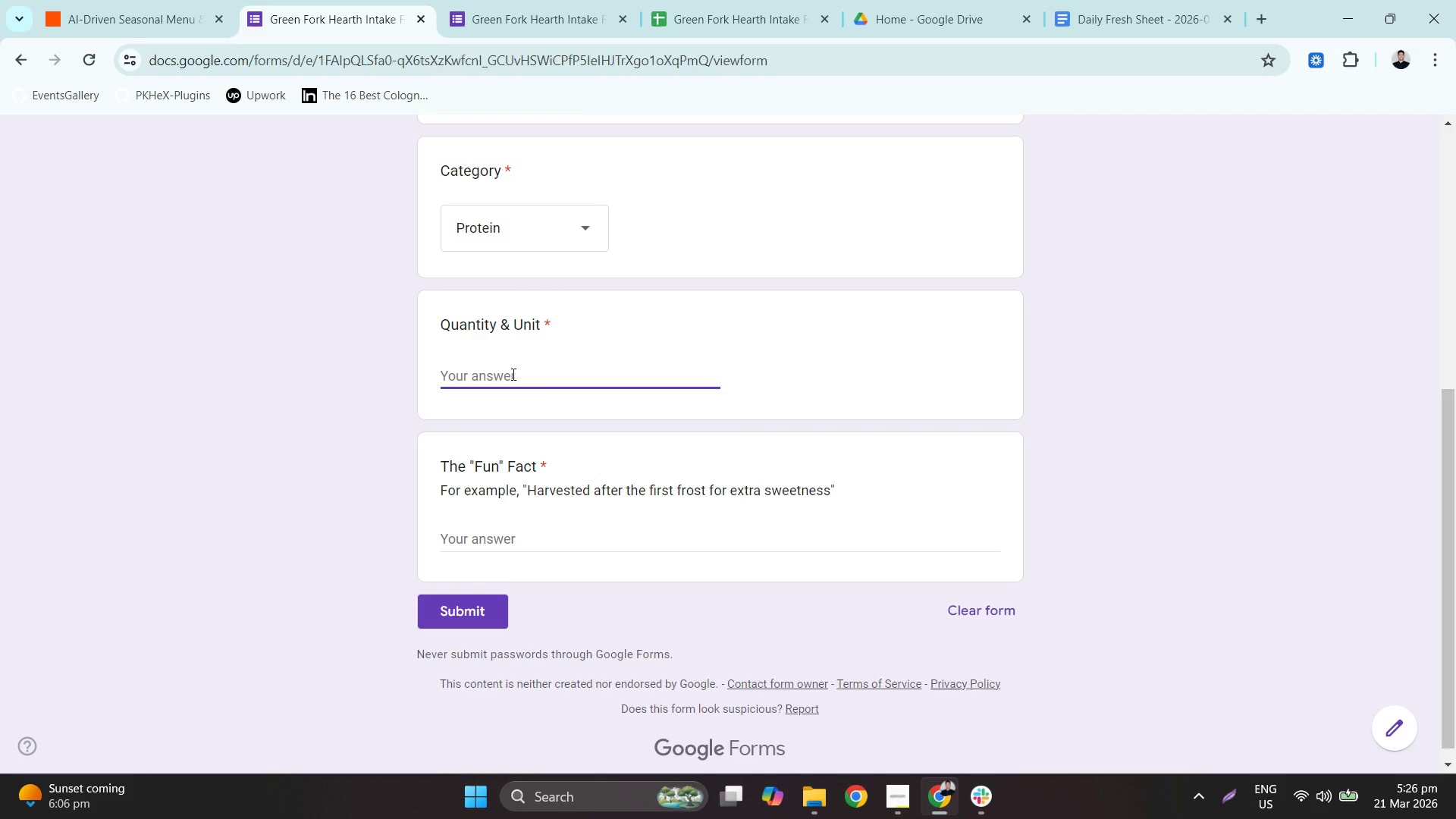 
type(5 kg)
 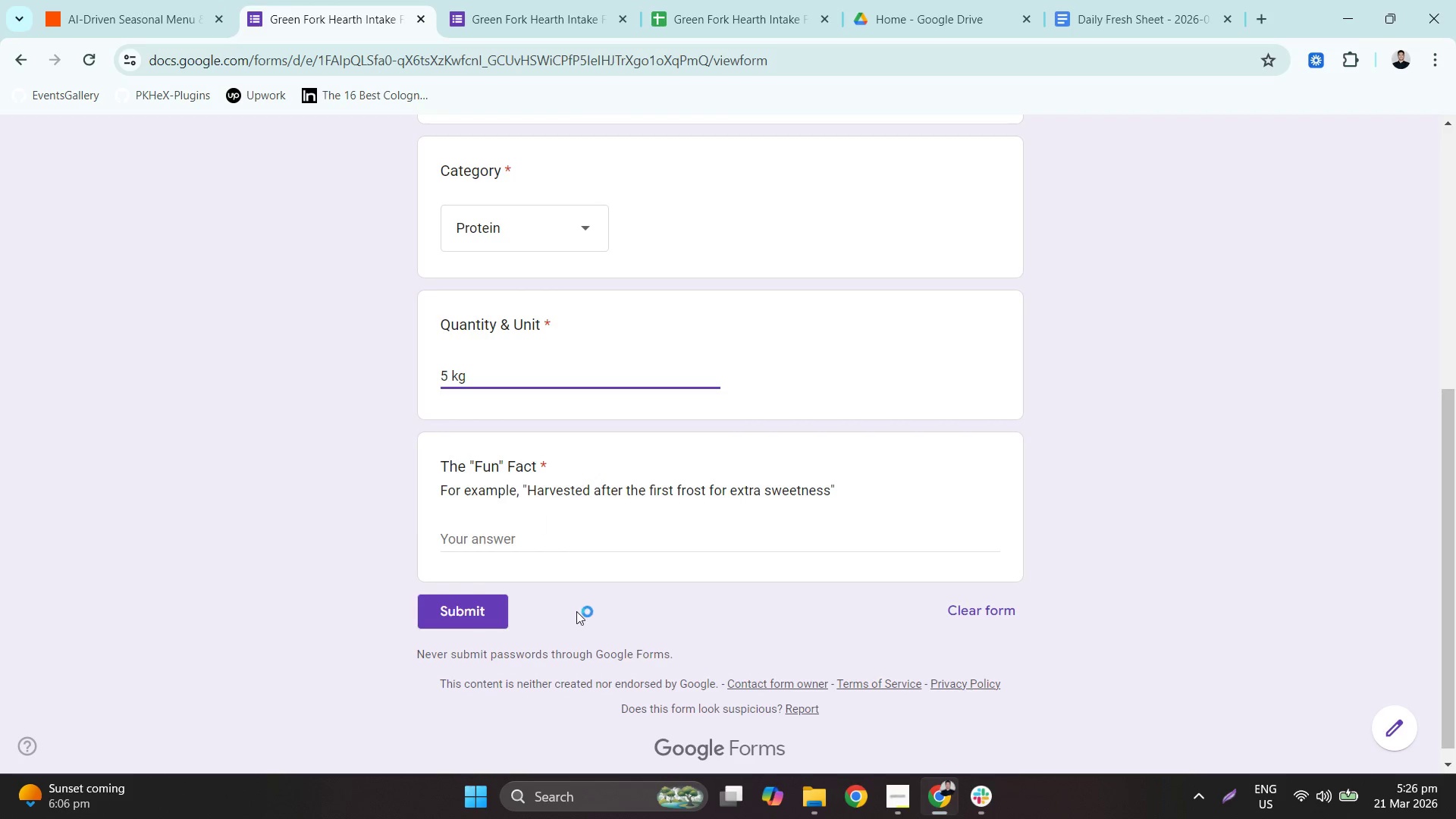 
left_click([541, 528])
 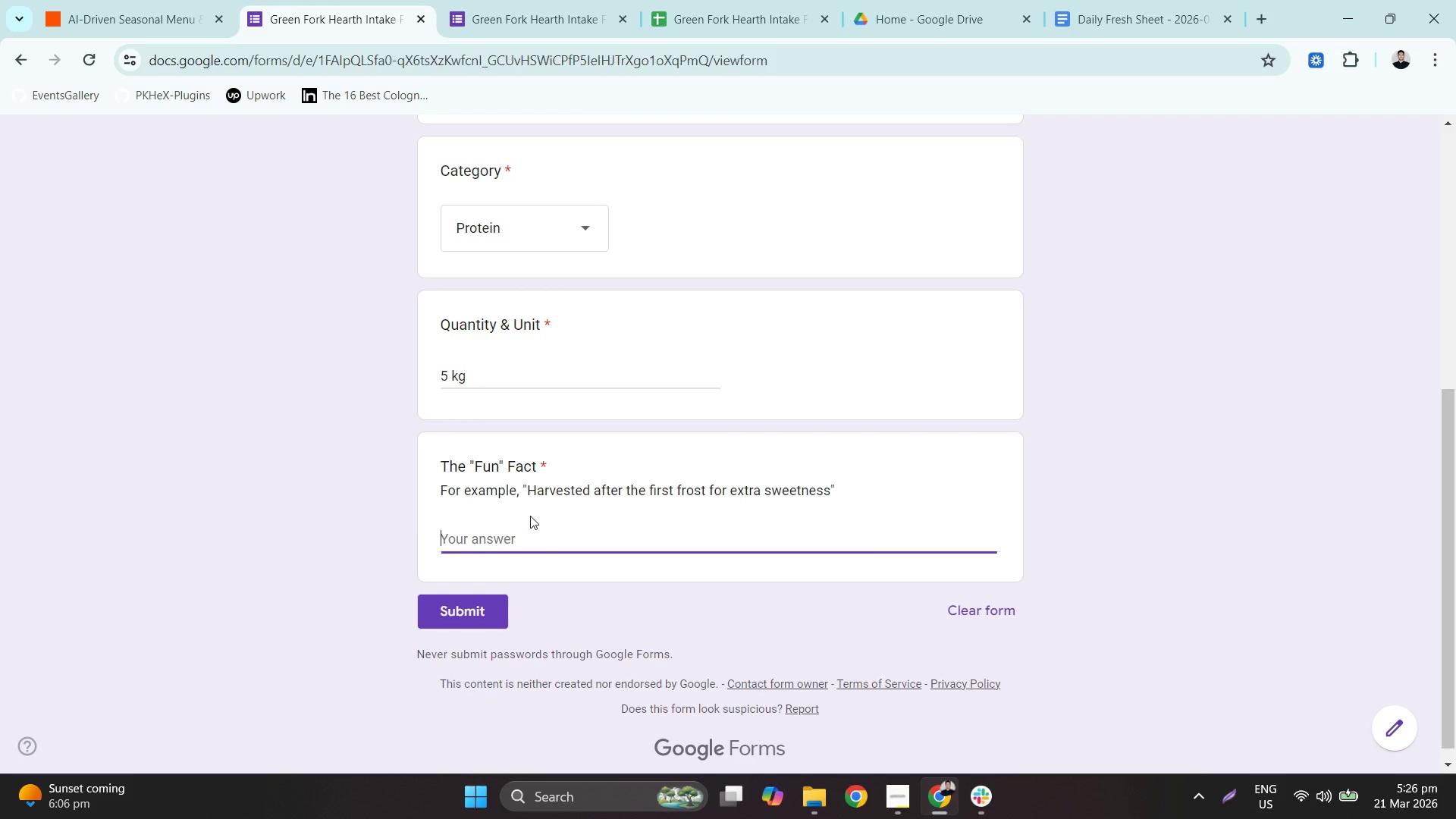 
left_click([211, 0])
 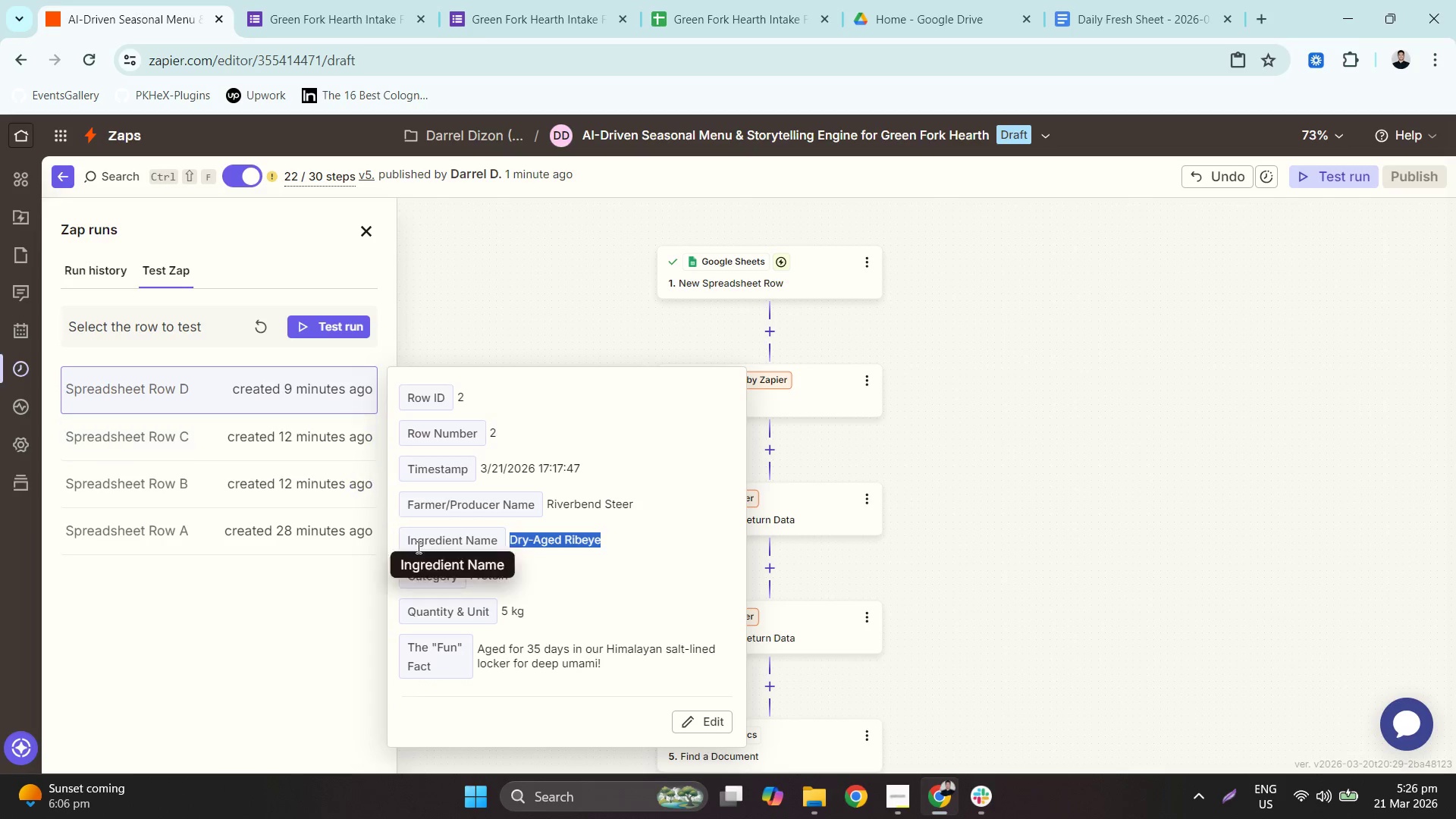 
double_click([503, 633])
 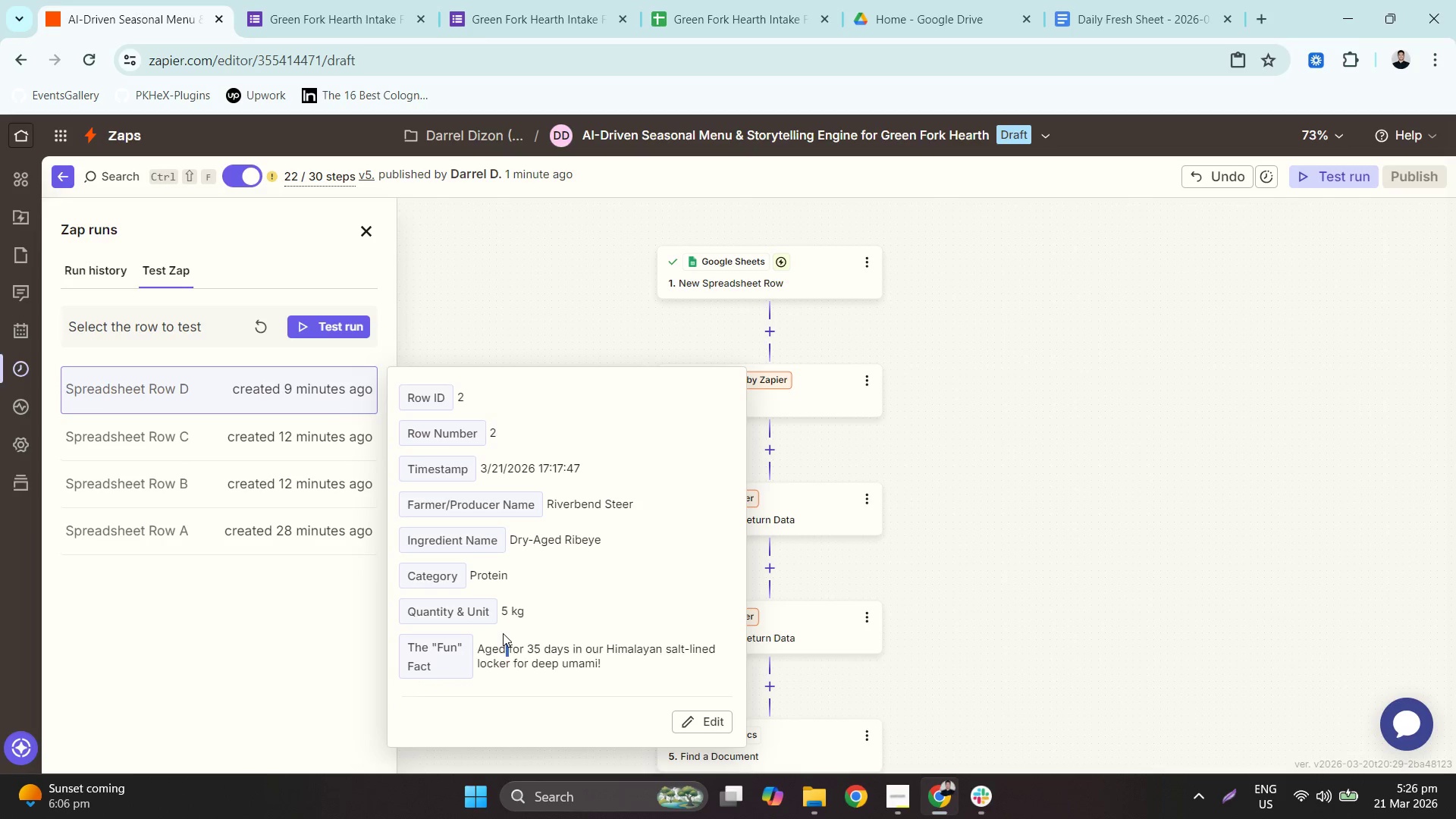 
triple_click([503, 633])
 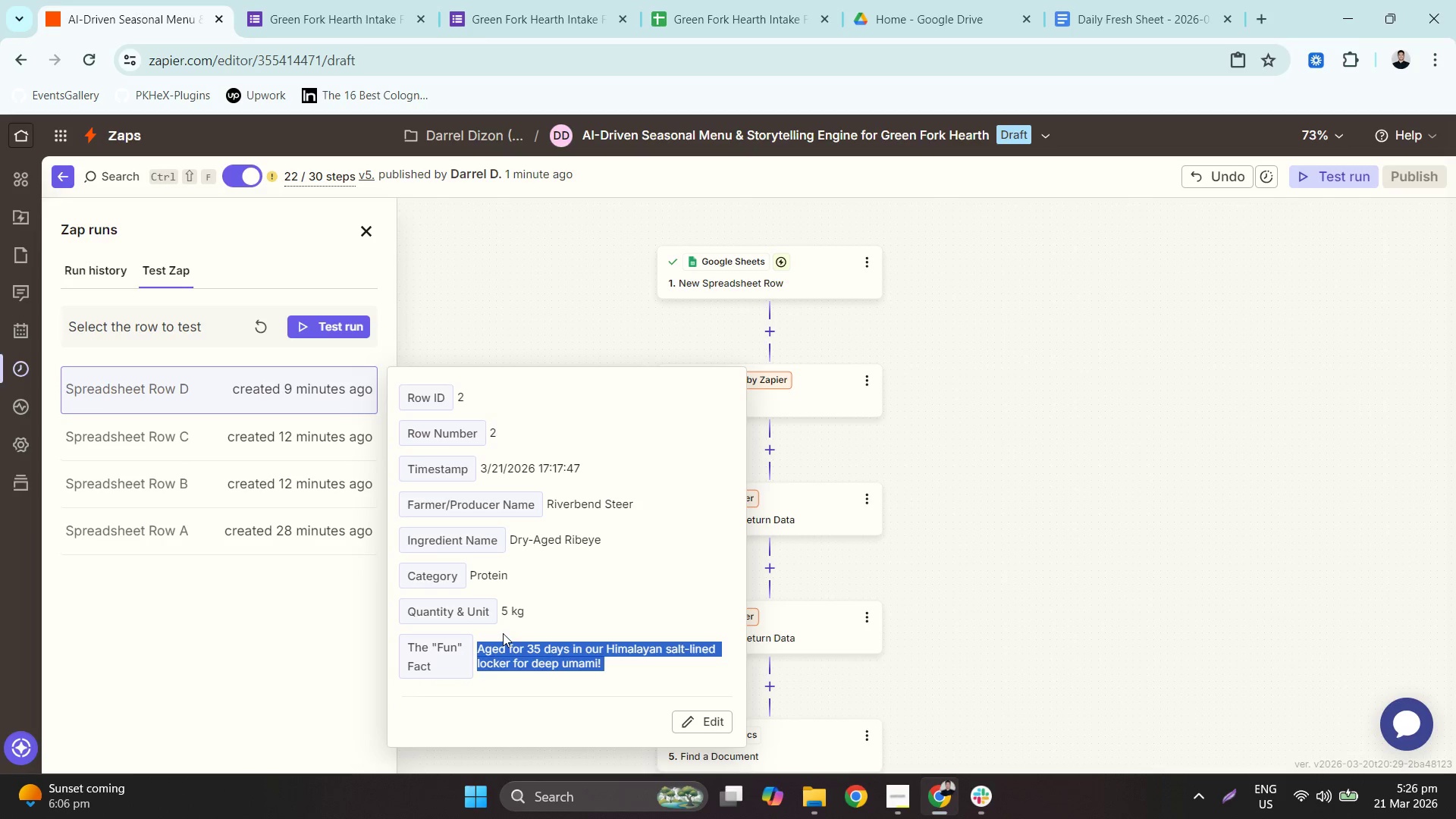 
key(Control+ControlLeft)
 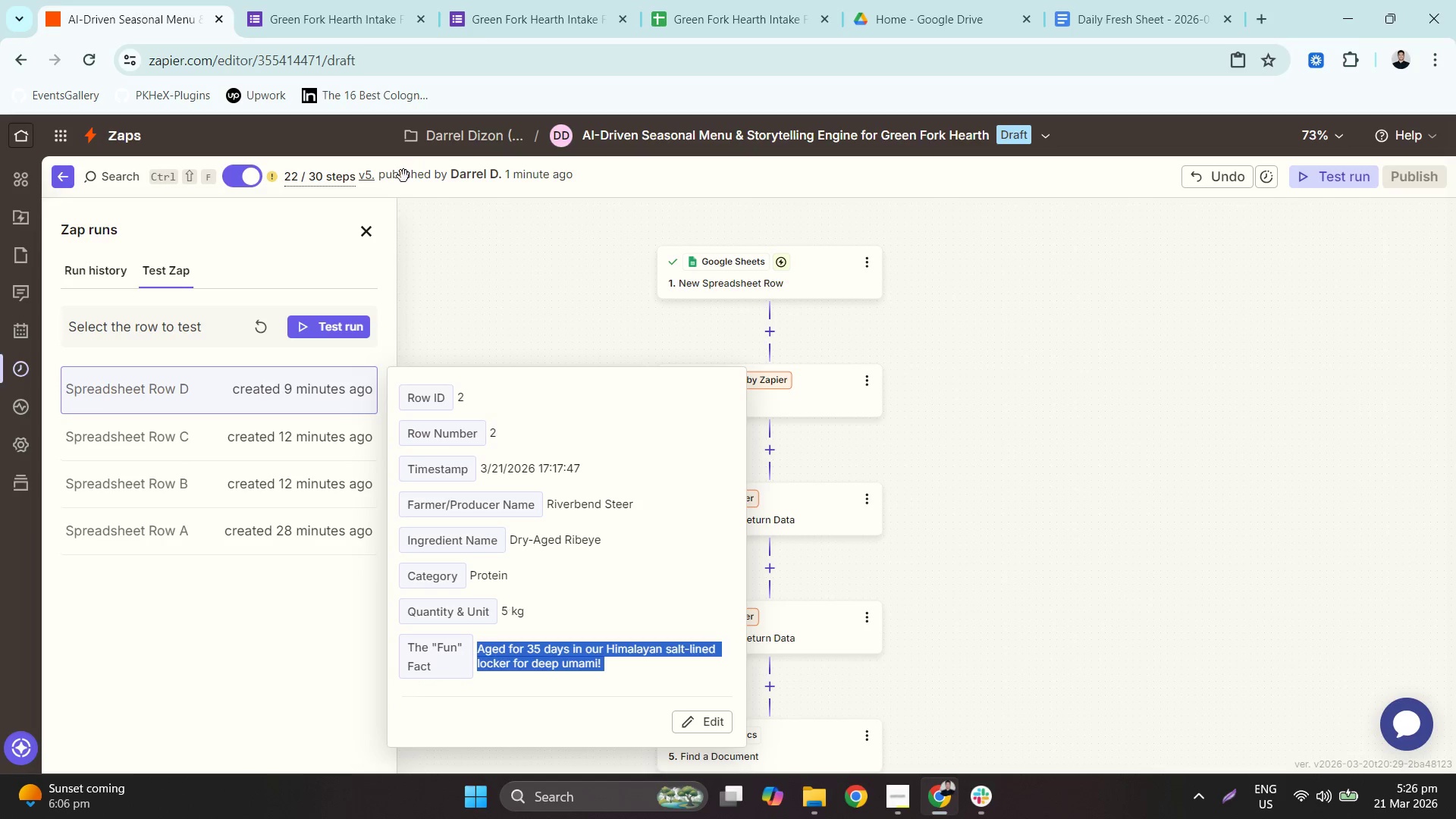 
key(C)
 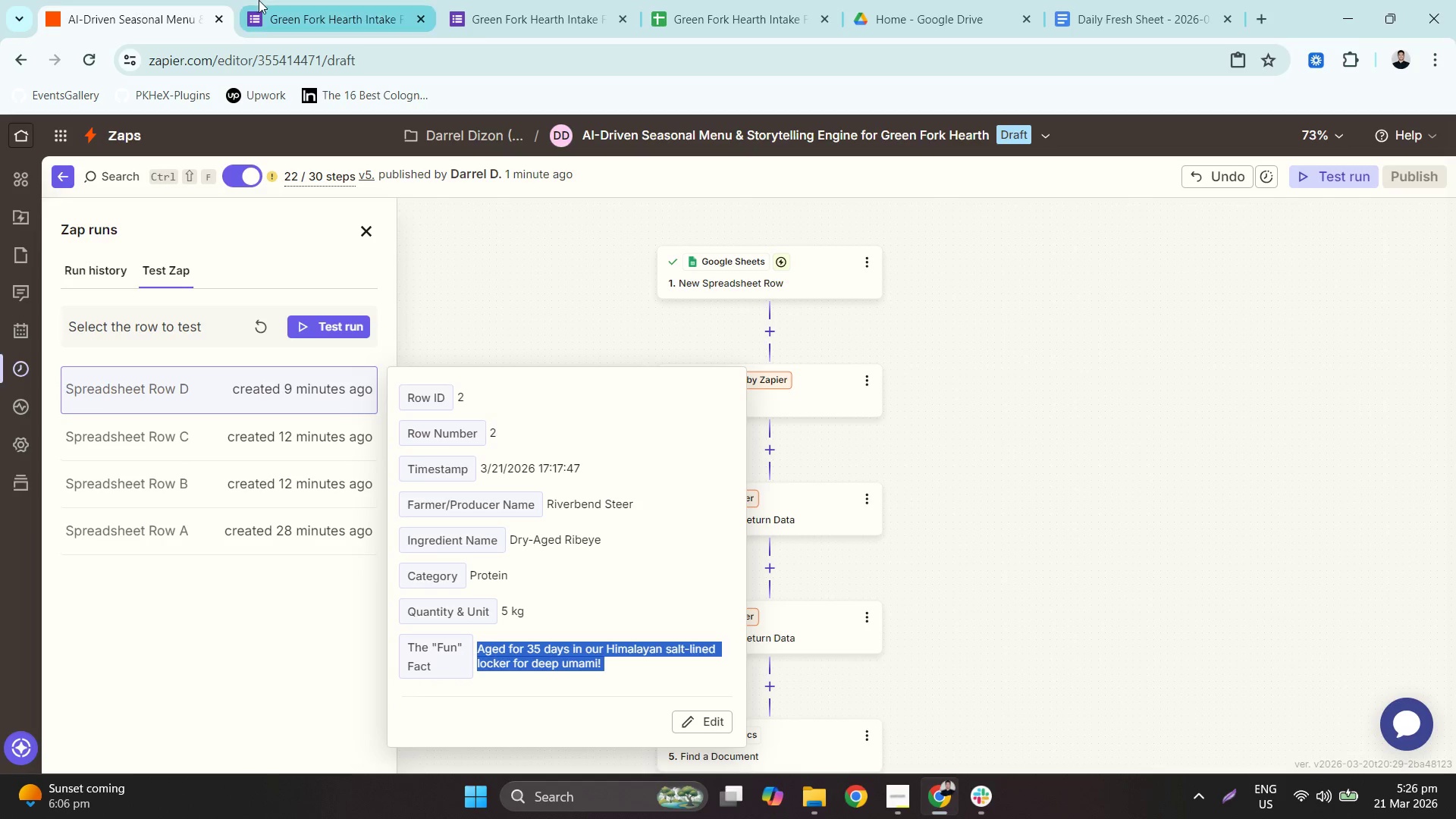 
left_click([259, 0])
 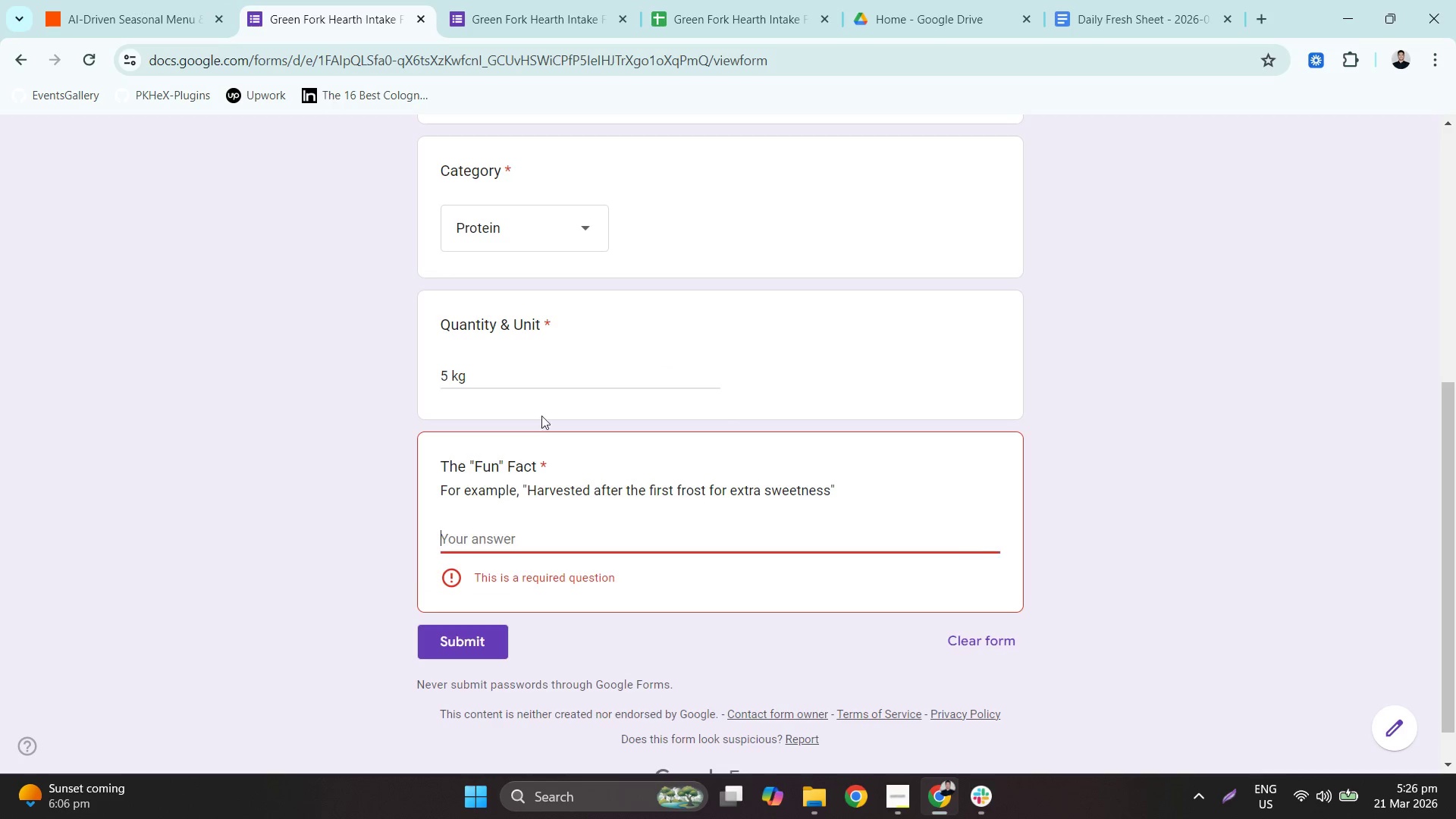 
key(Control+ControlLeft)
 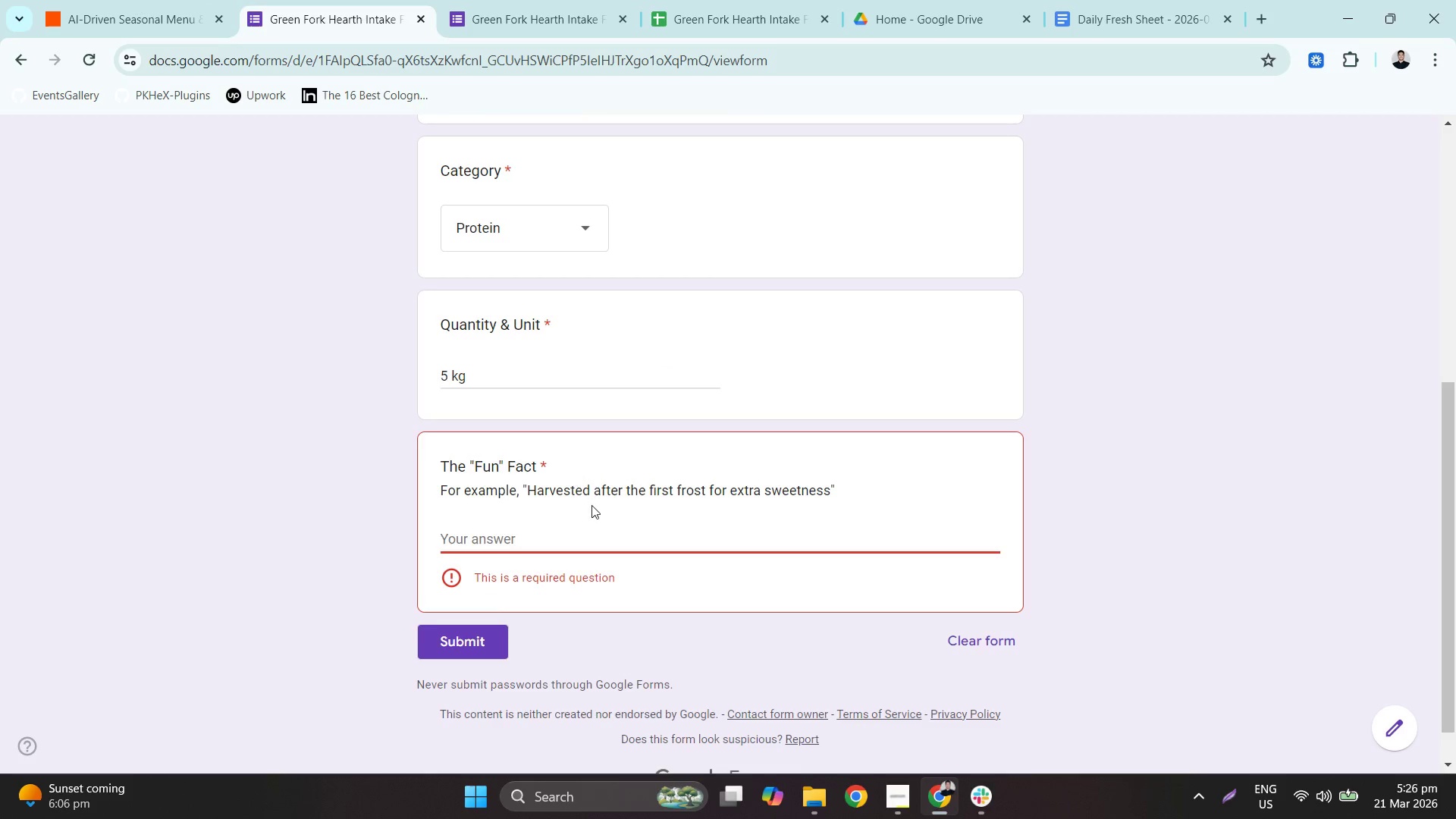 
key(Control+V)
 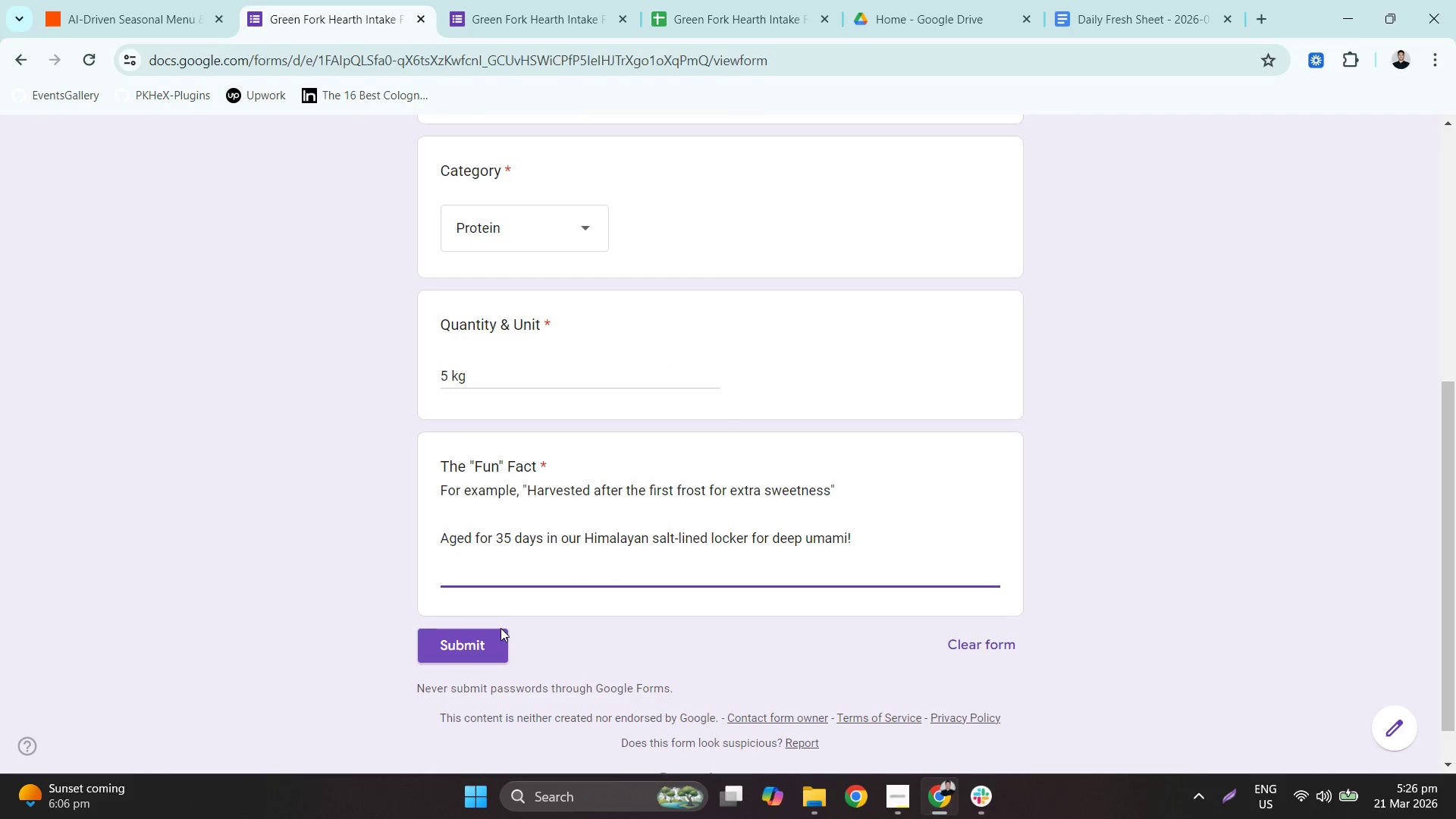 
key(Backspace)
 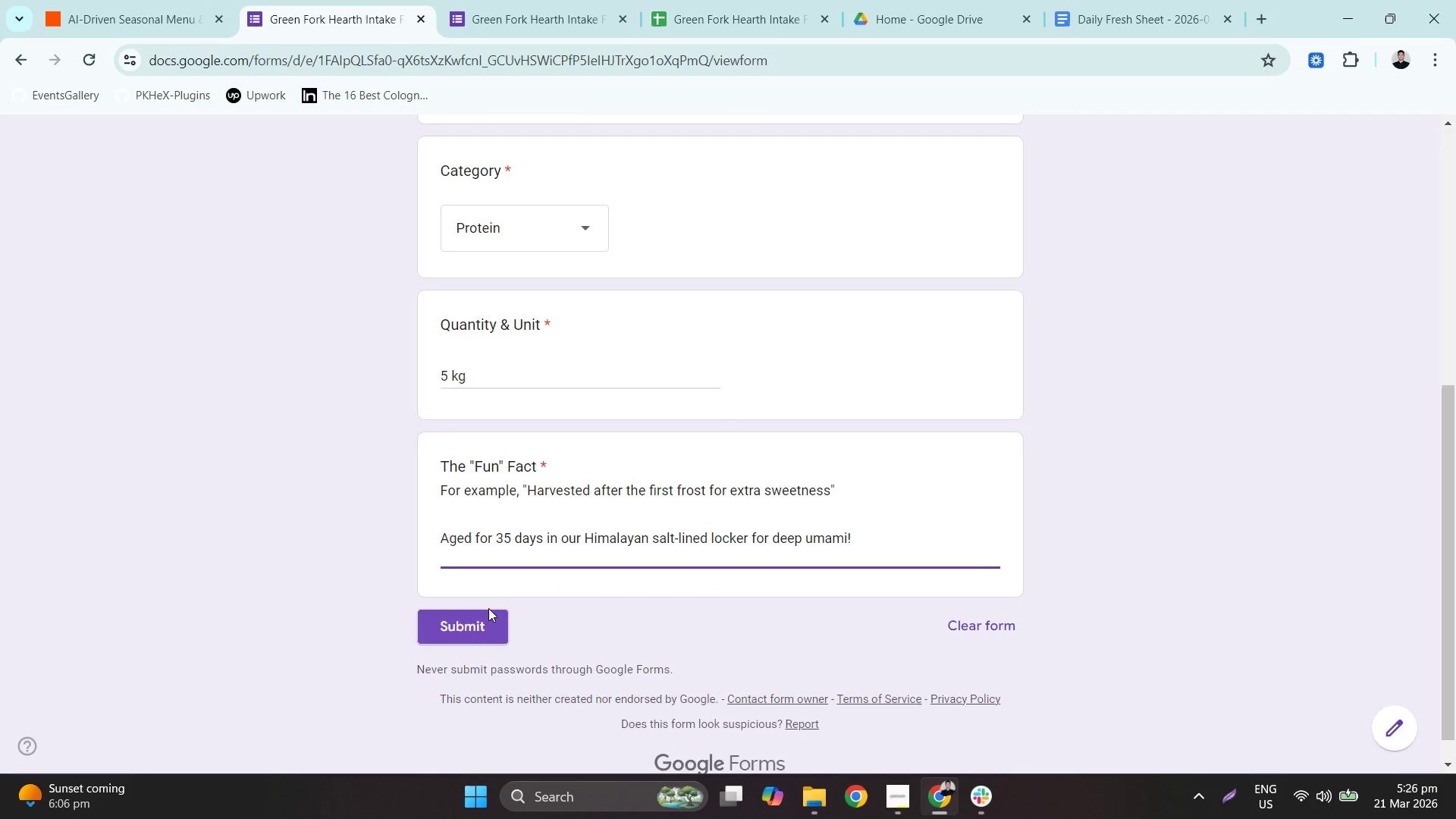 
key(Backspace)
 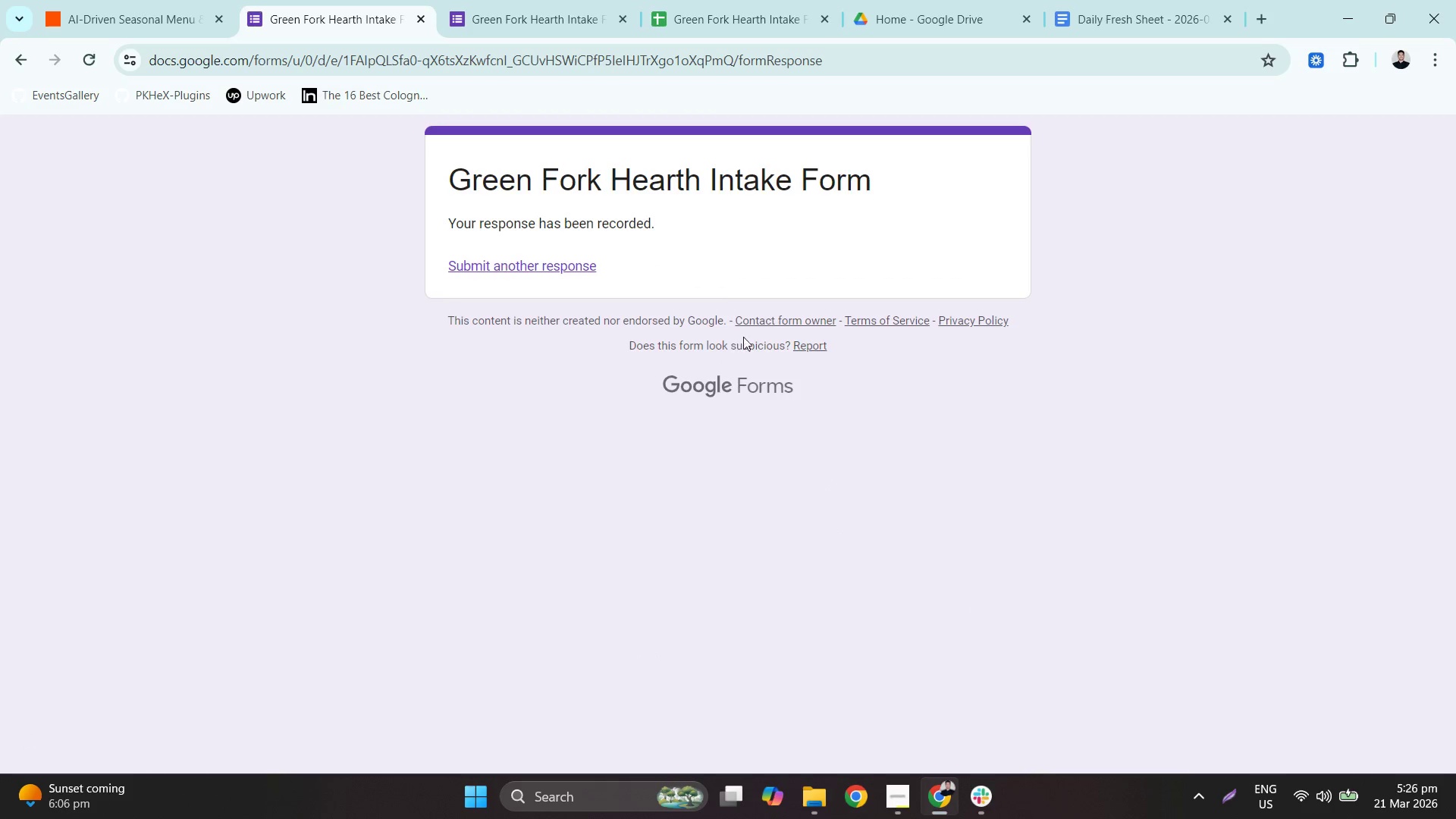 
left_click([670, 0])
 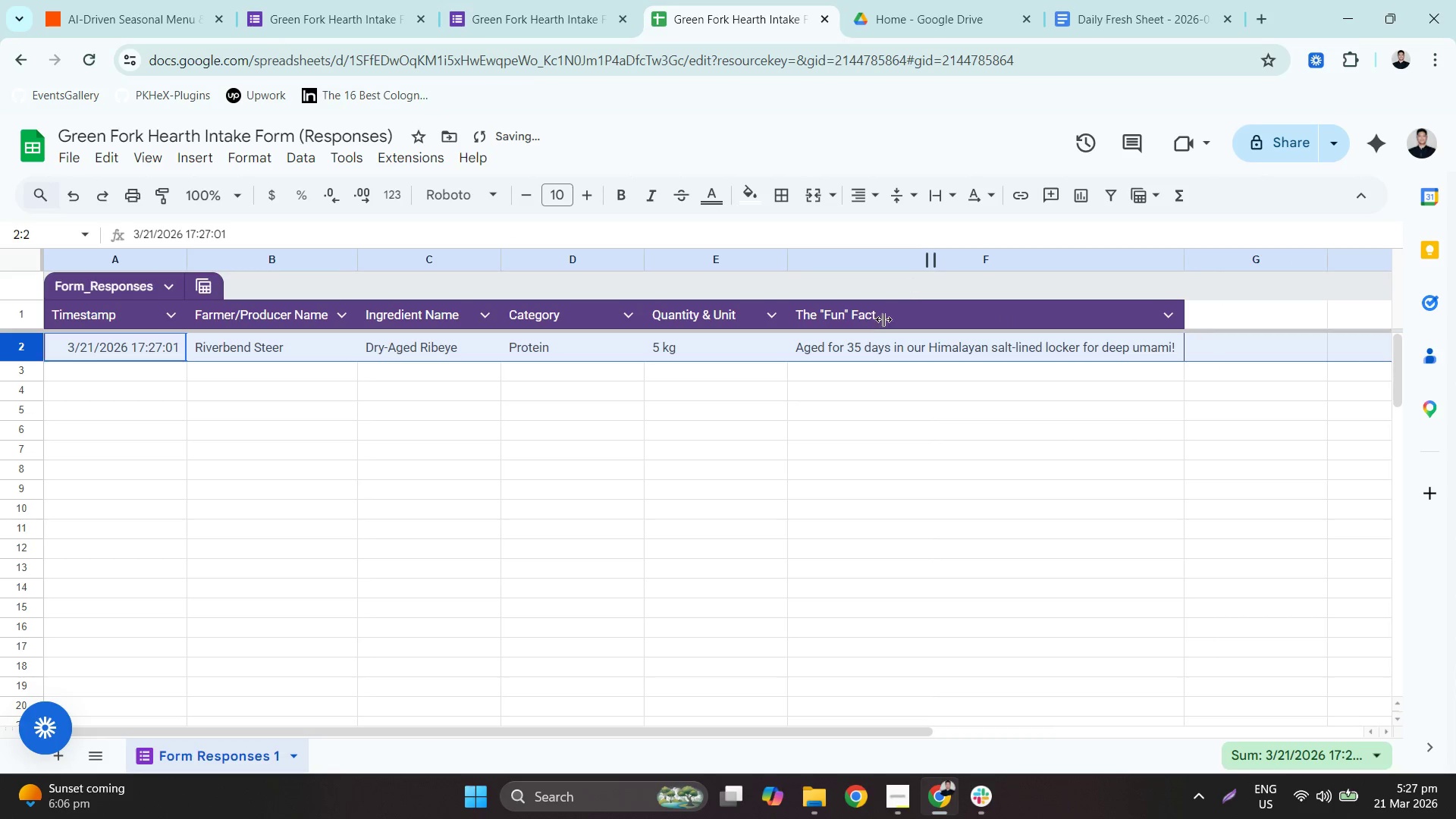 
left_click([544, 0])
 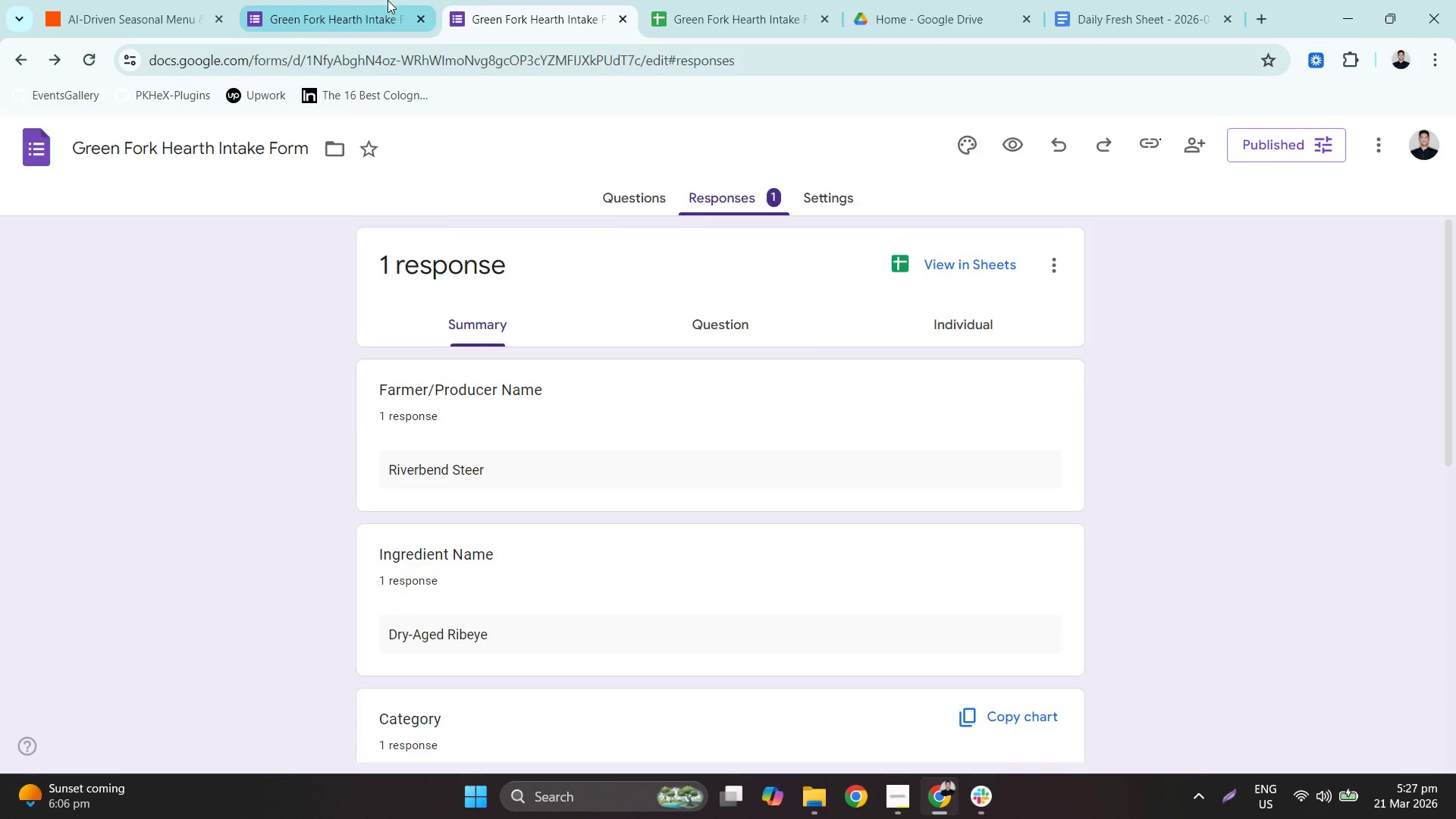 
left_click([215, 0])
 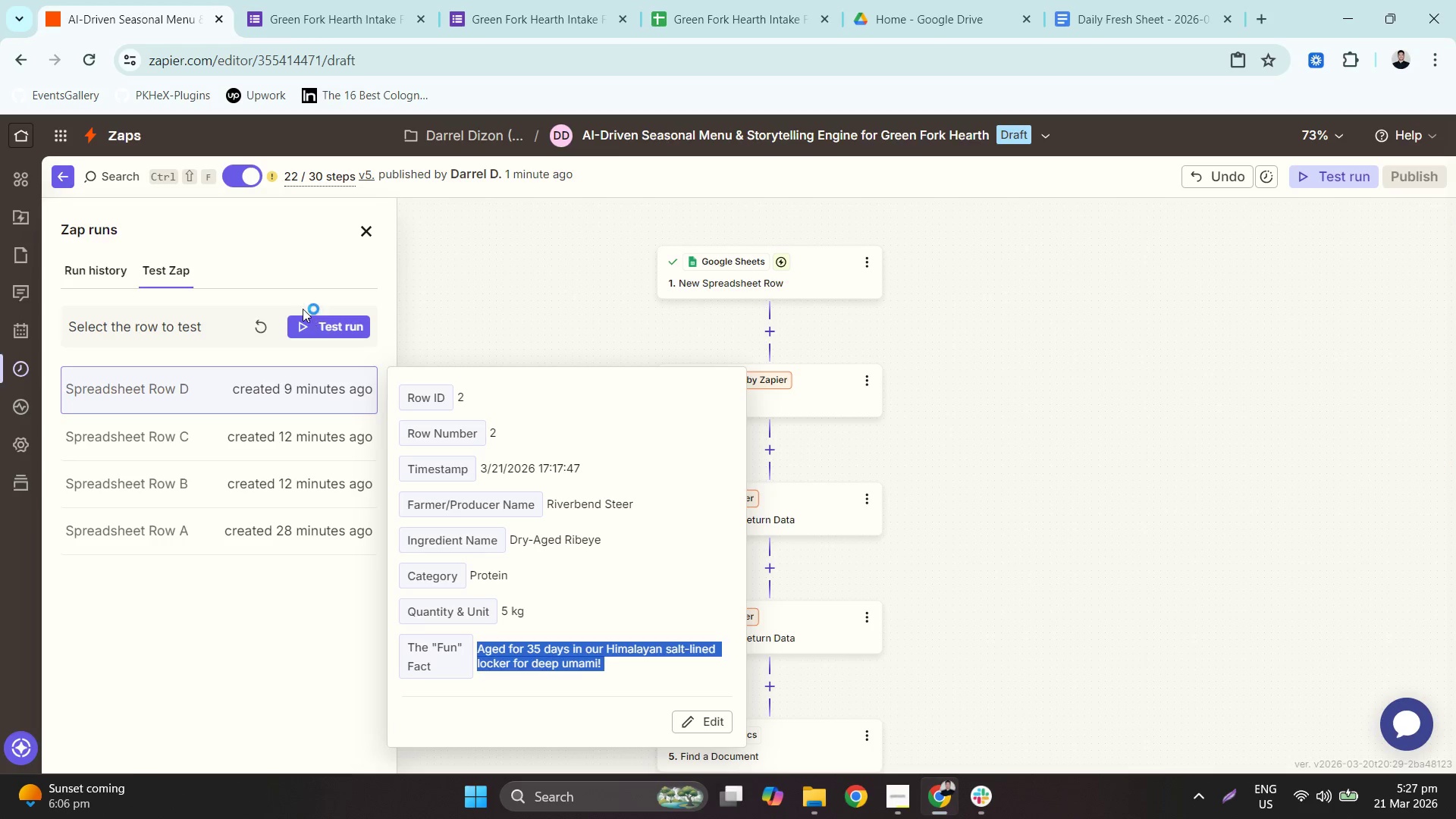 
left_click([271, 327])
 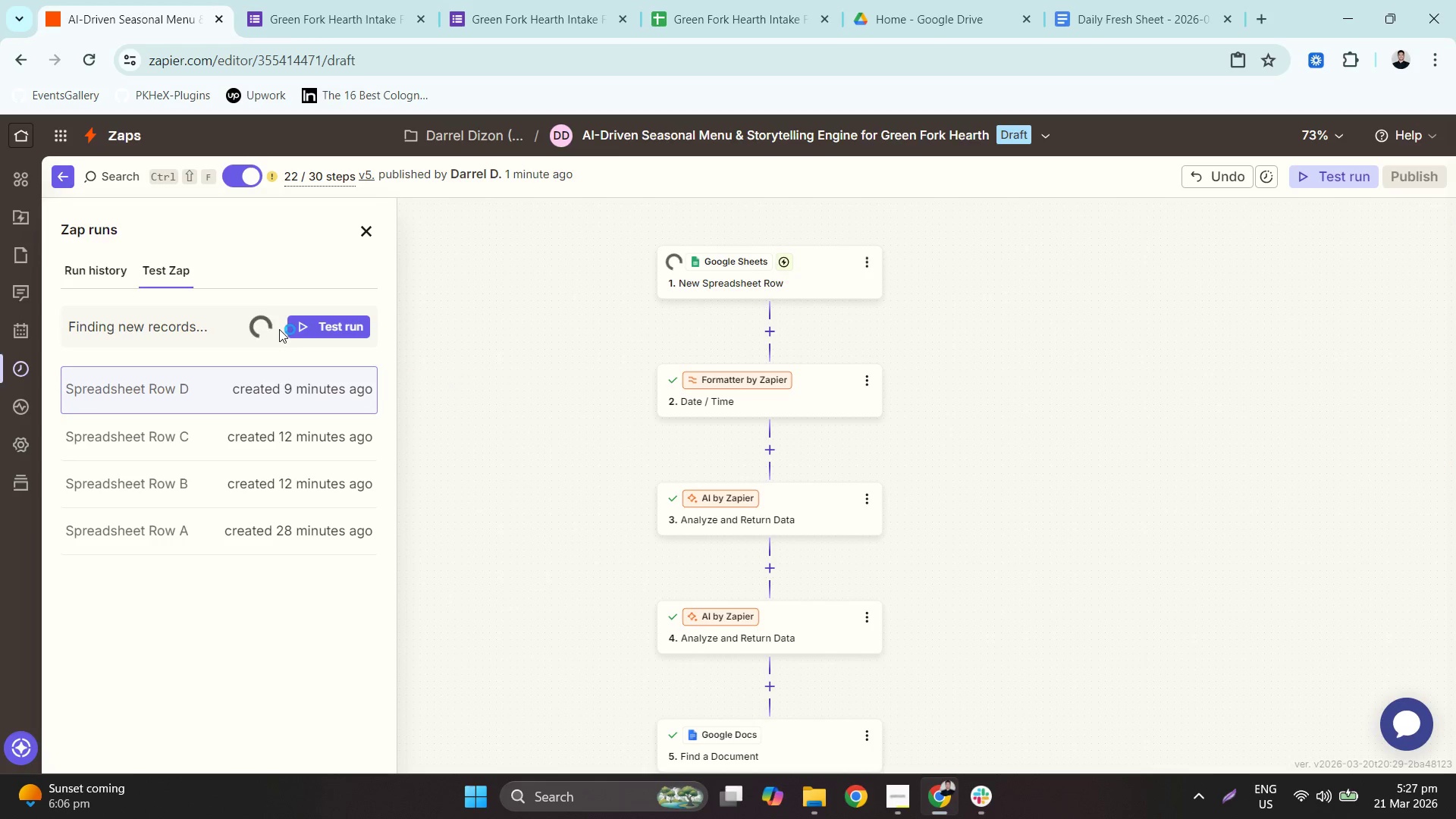 
wait(8.27)
 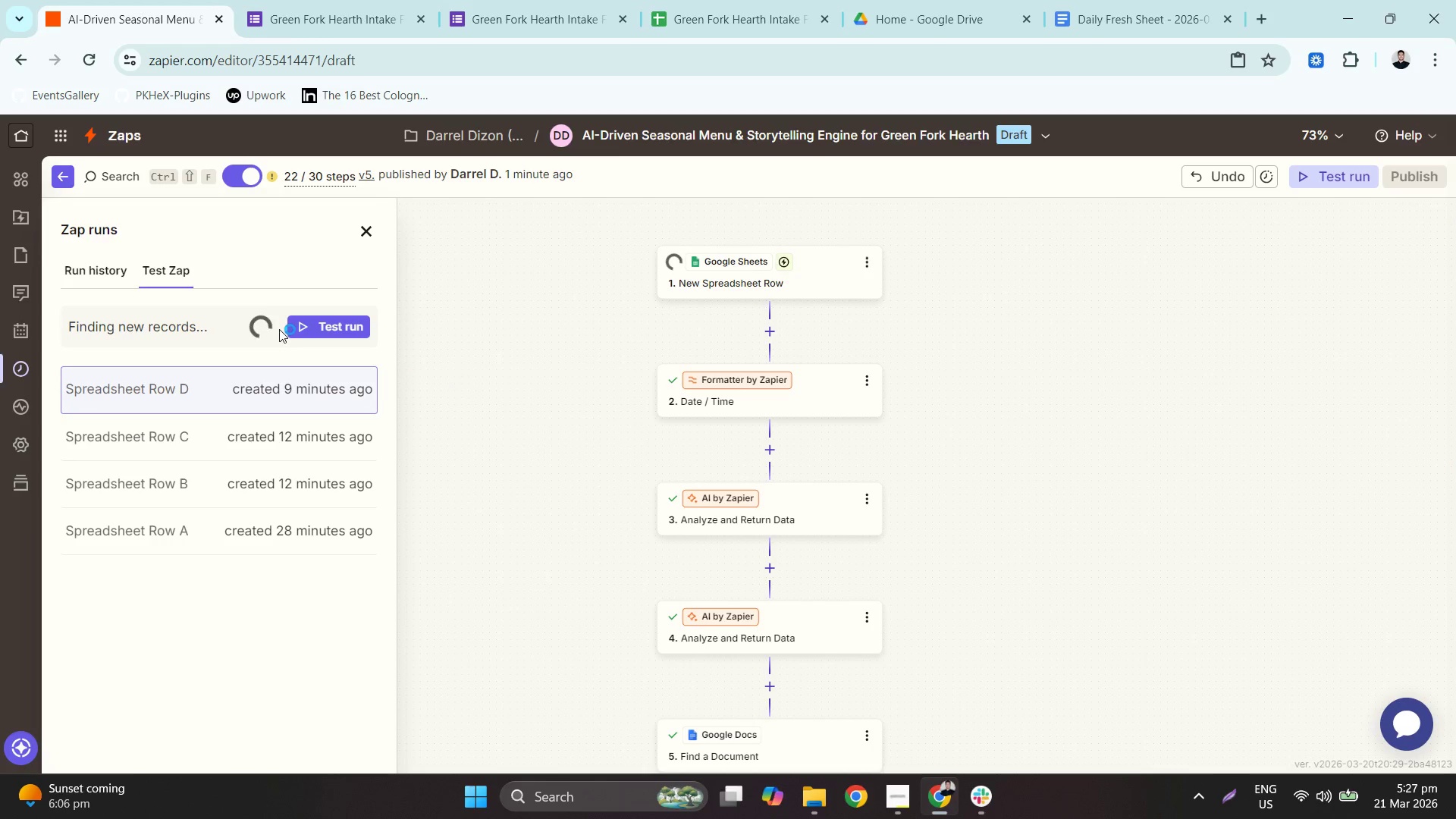 
left_click([199, 405])
 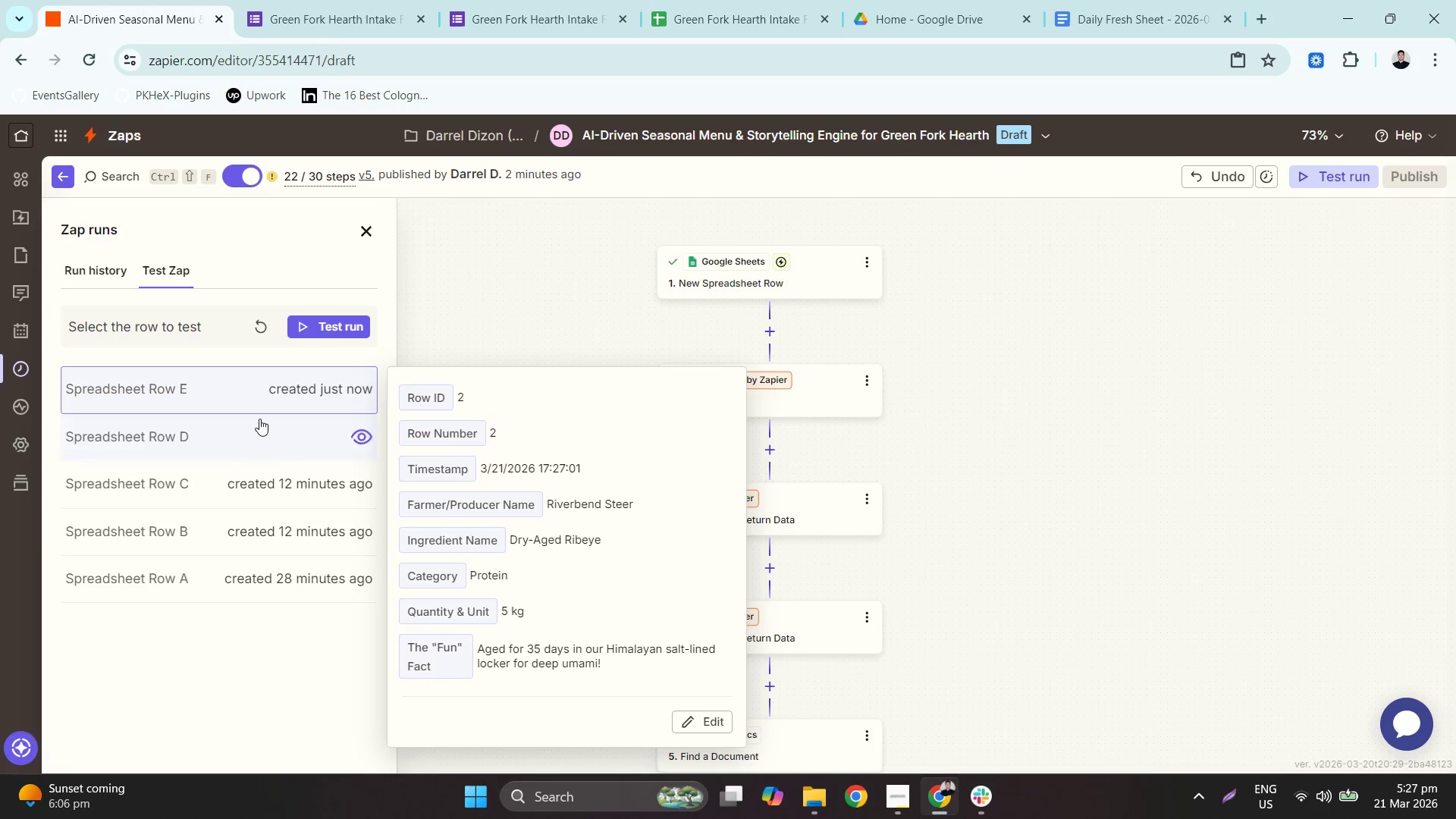 
left_click([262, 394])
 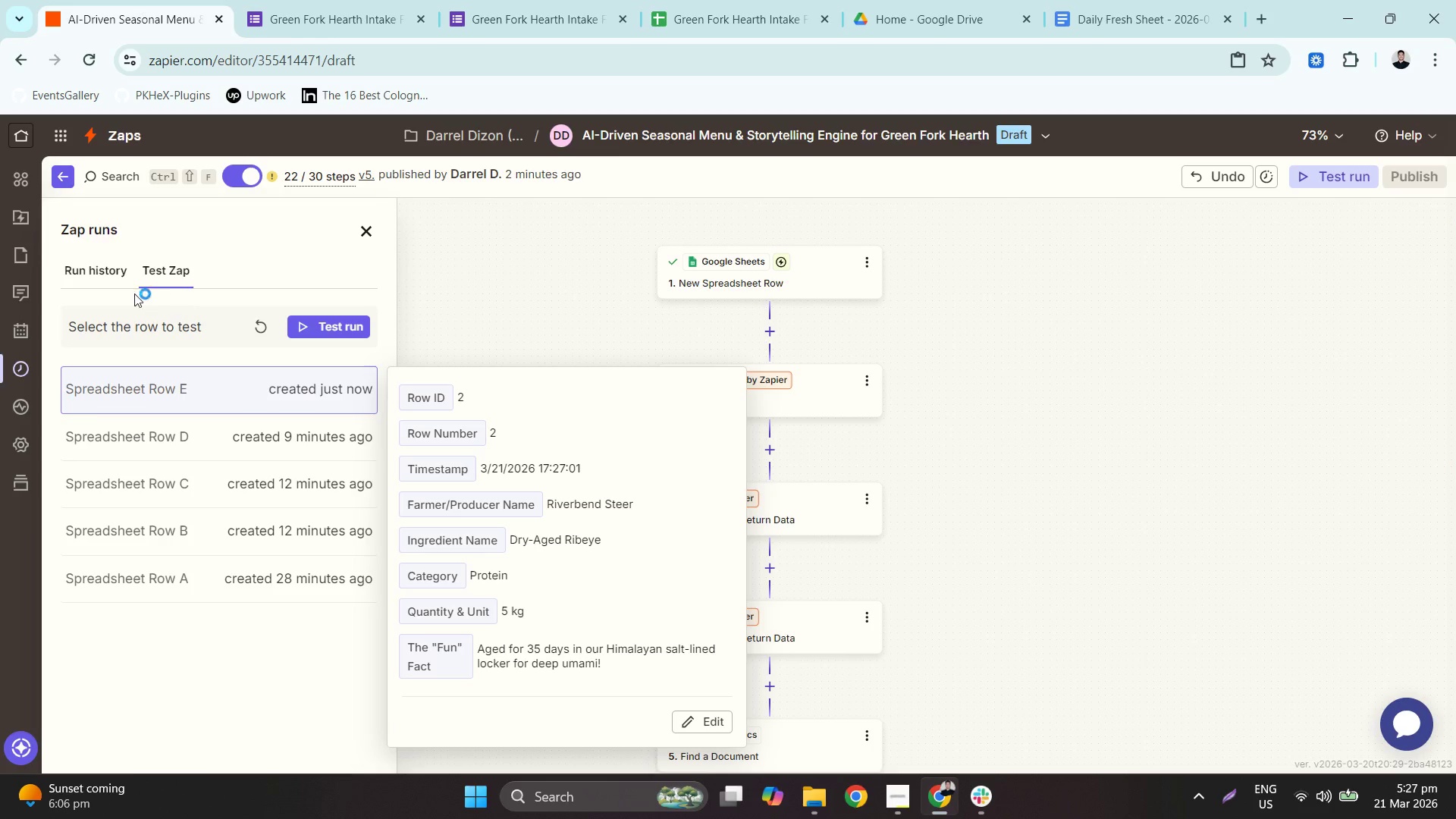 
left_click([108, 262])
 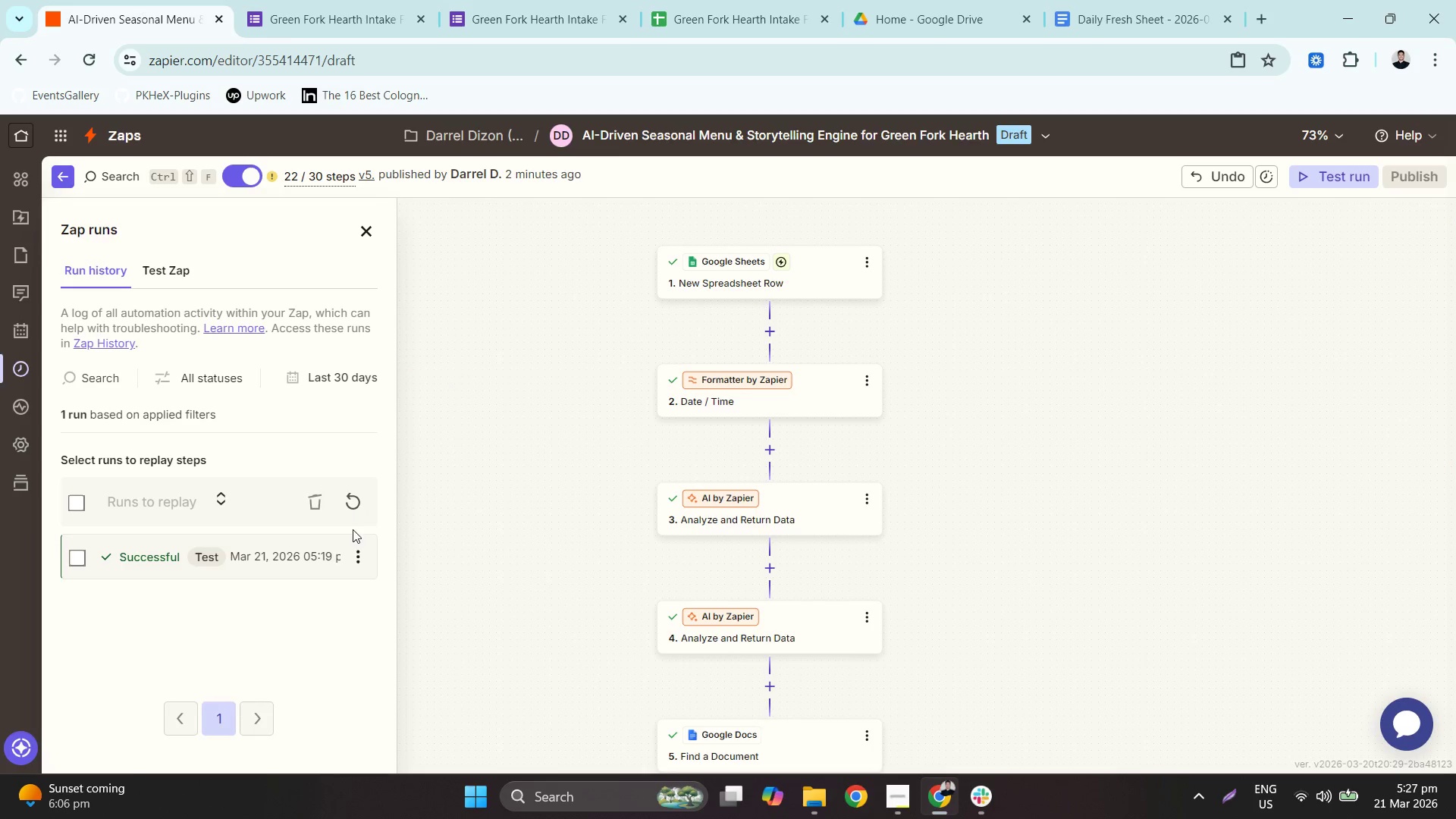 
left_click([354, 552])
 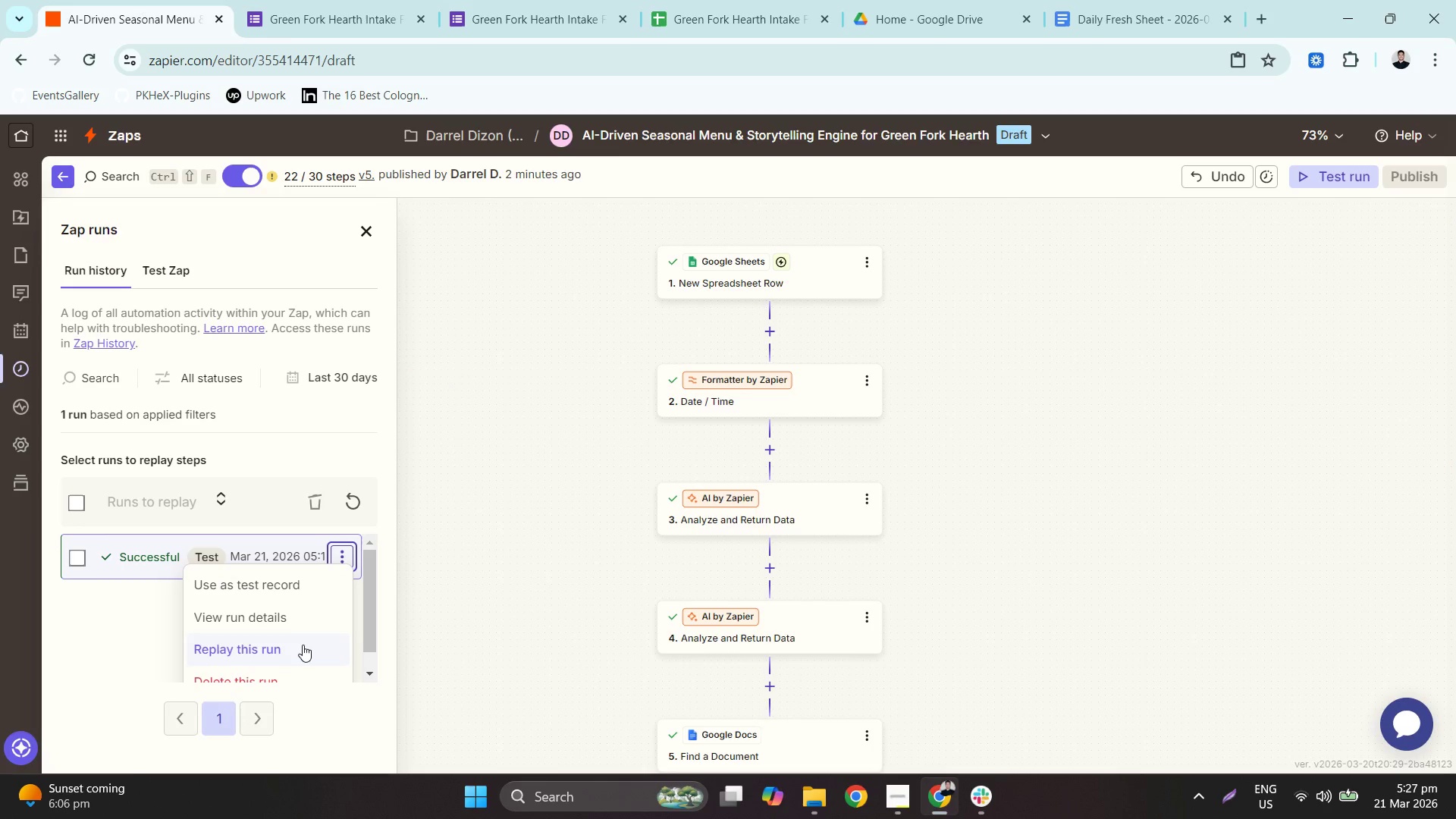 
scroll: coordinate [303, 642], scroll_direction: down, amount: 2.0
 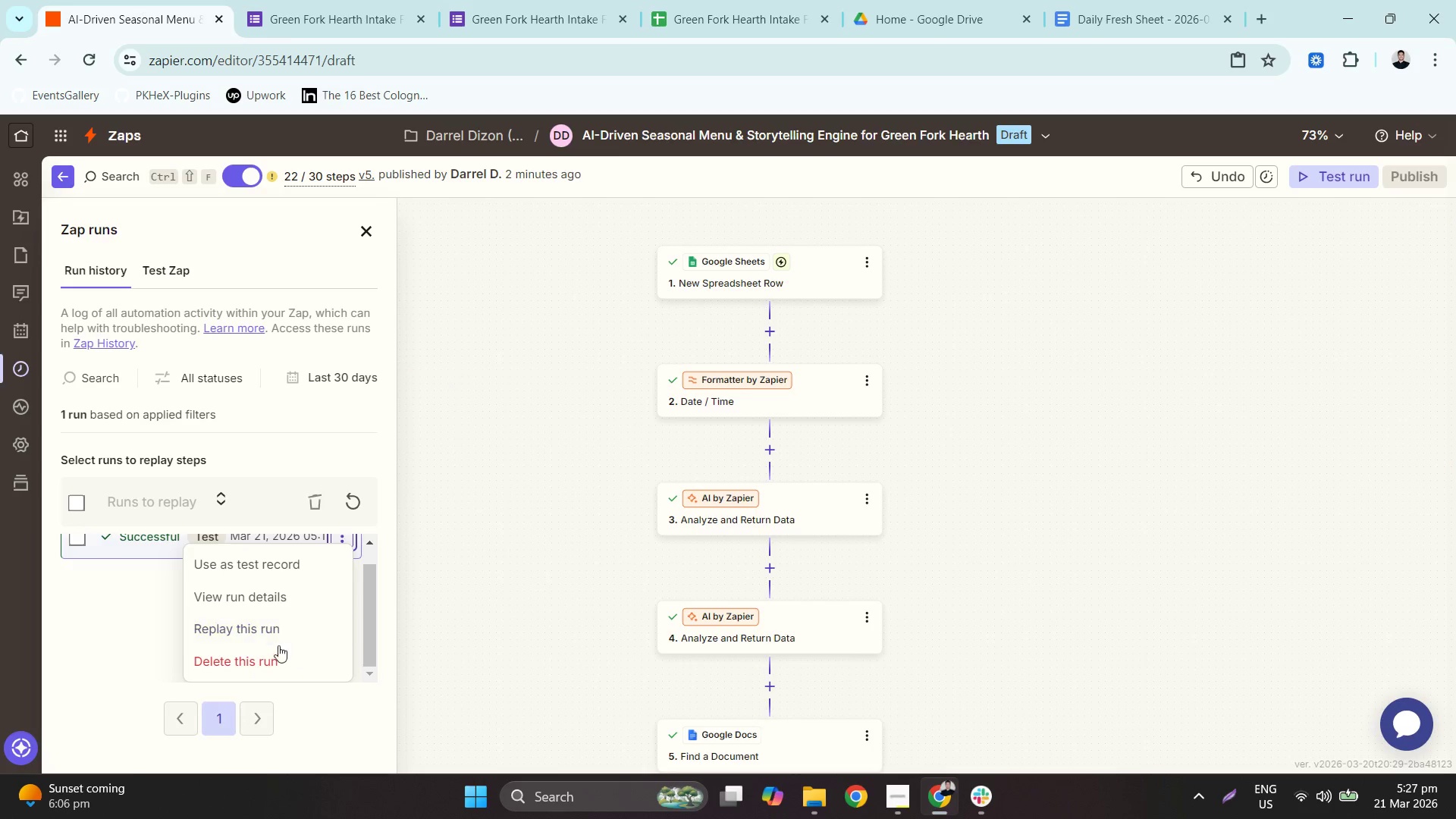 
left_click([265, 655])
 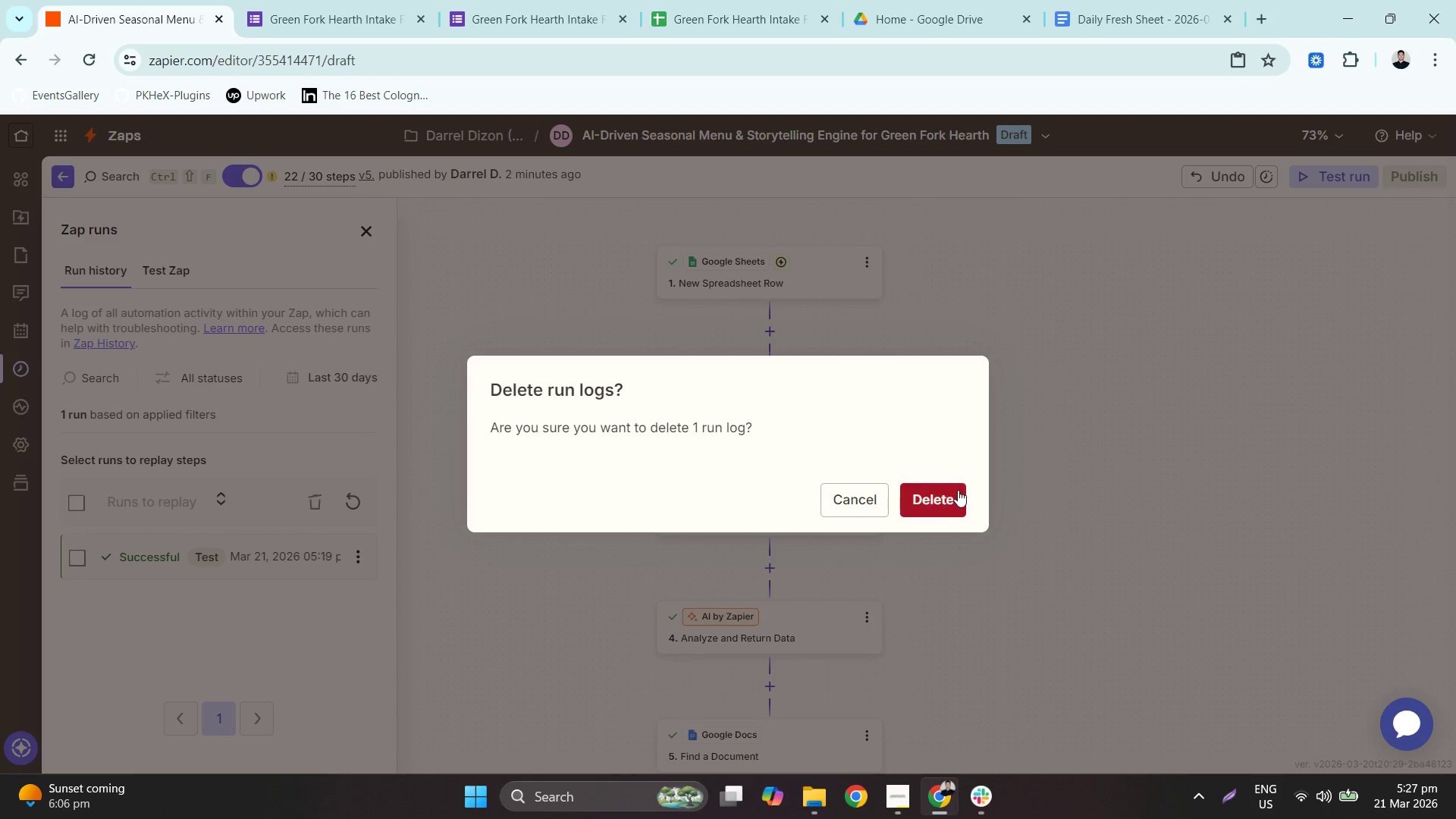 
left_click([954, 494])
 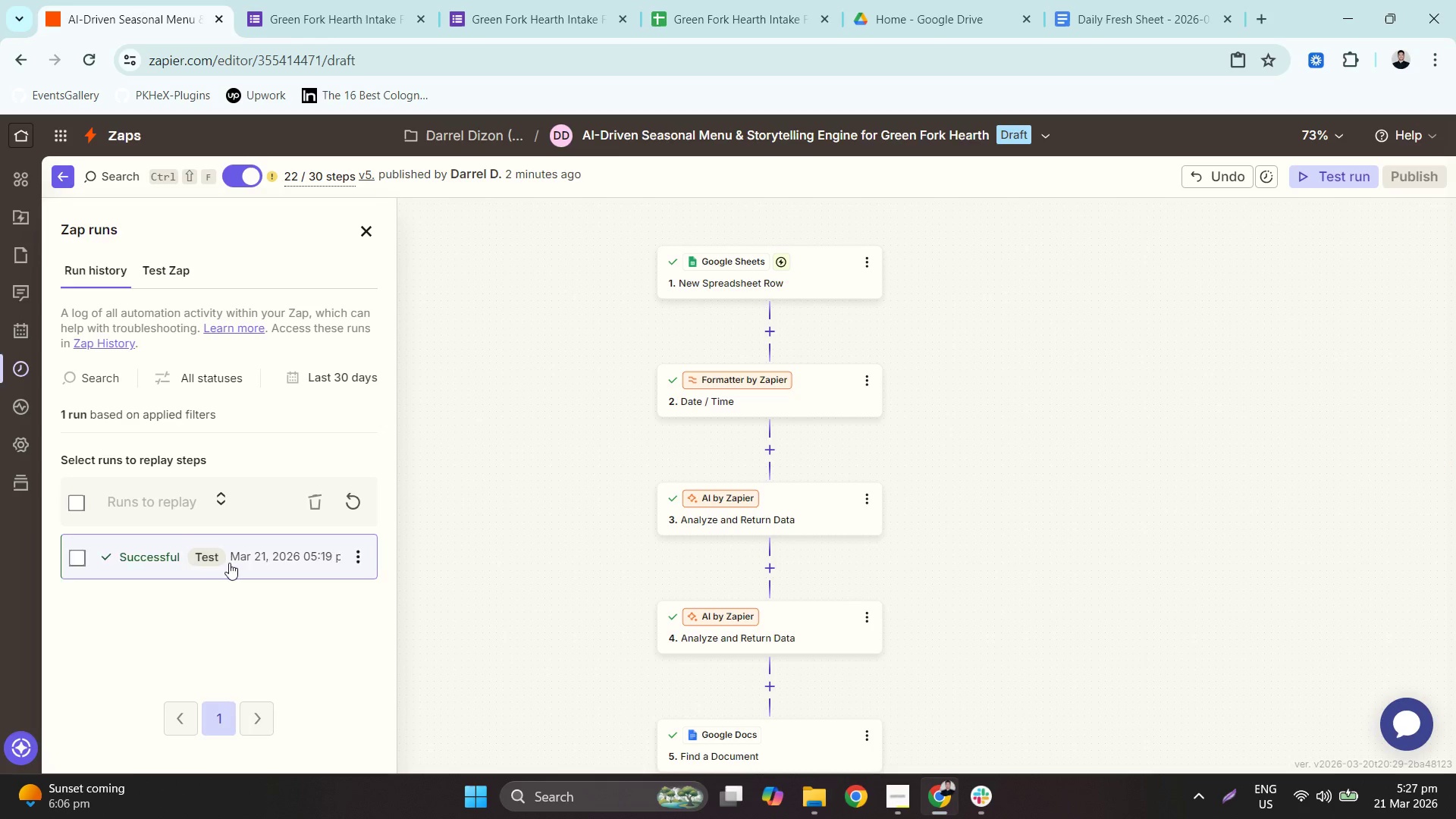 
scroll: coordinate [265, 496], scroll_direction: down, amount: 2.0
 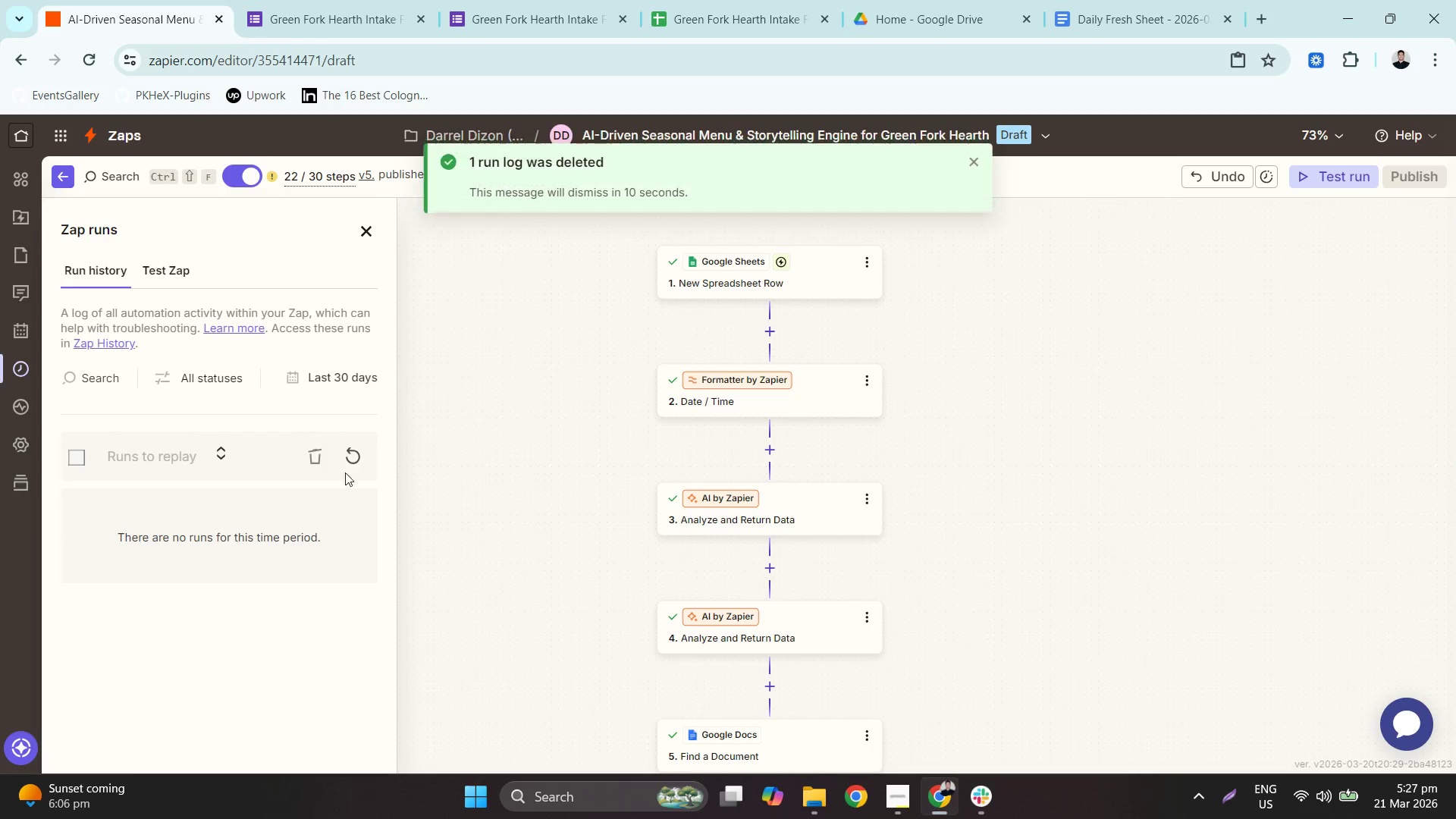 
left_click([344, 460])
 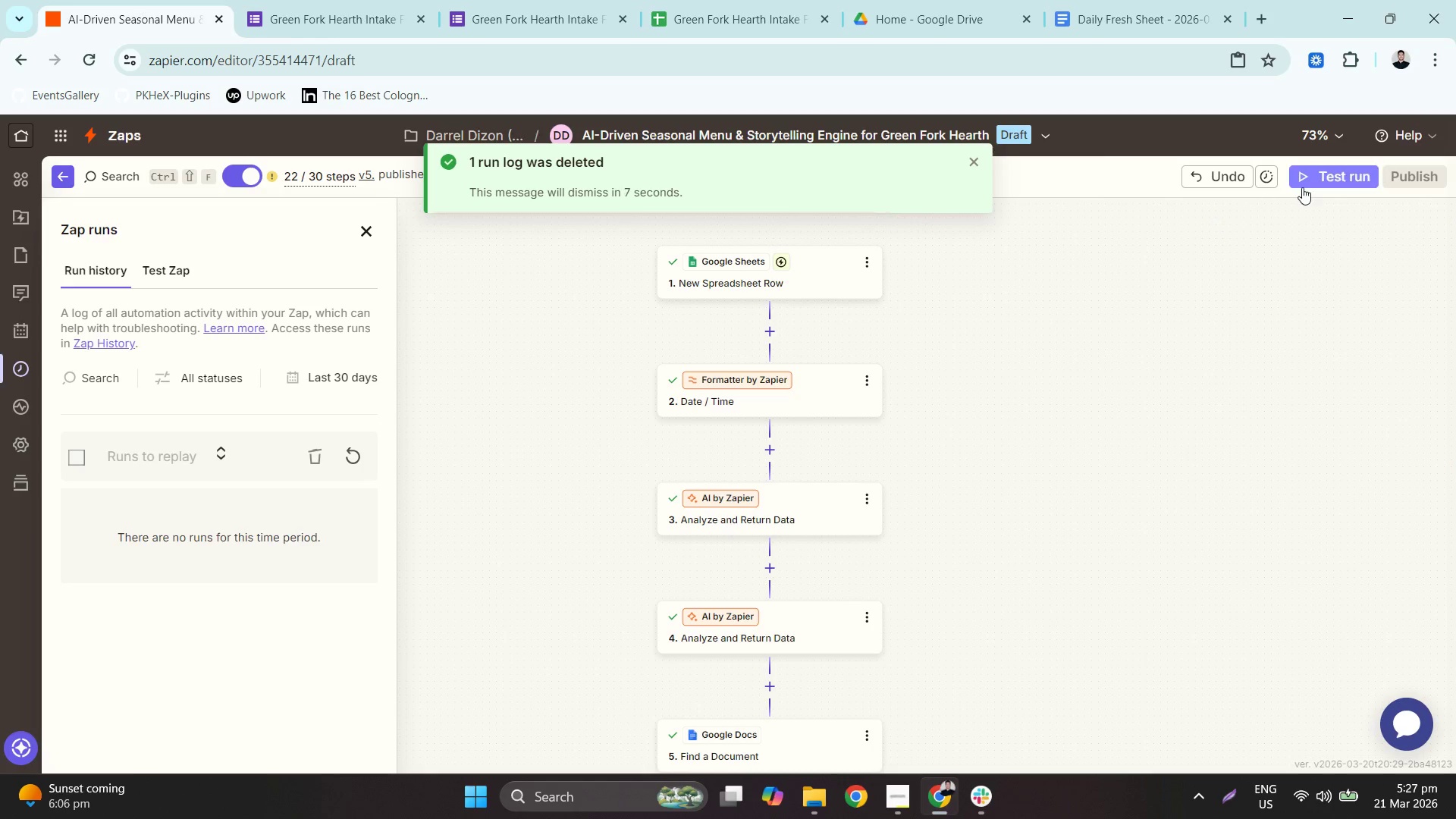 
double_click([1325, 180])
 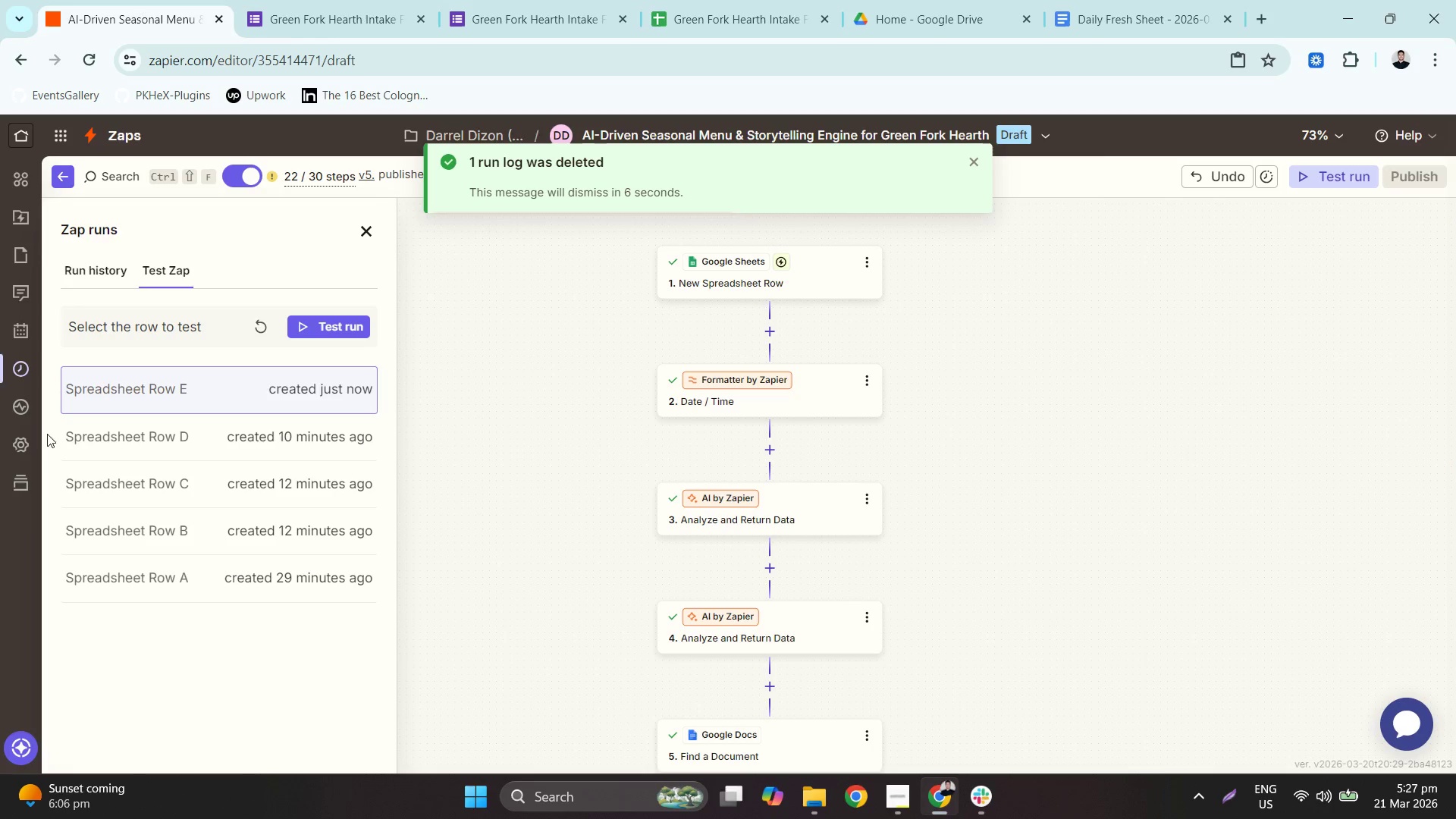 
left_click([183, 381])
 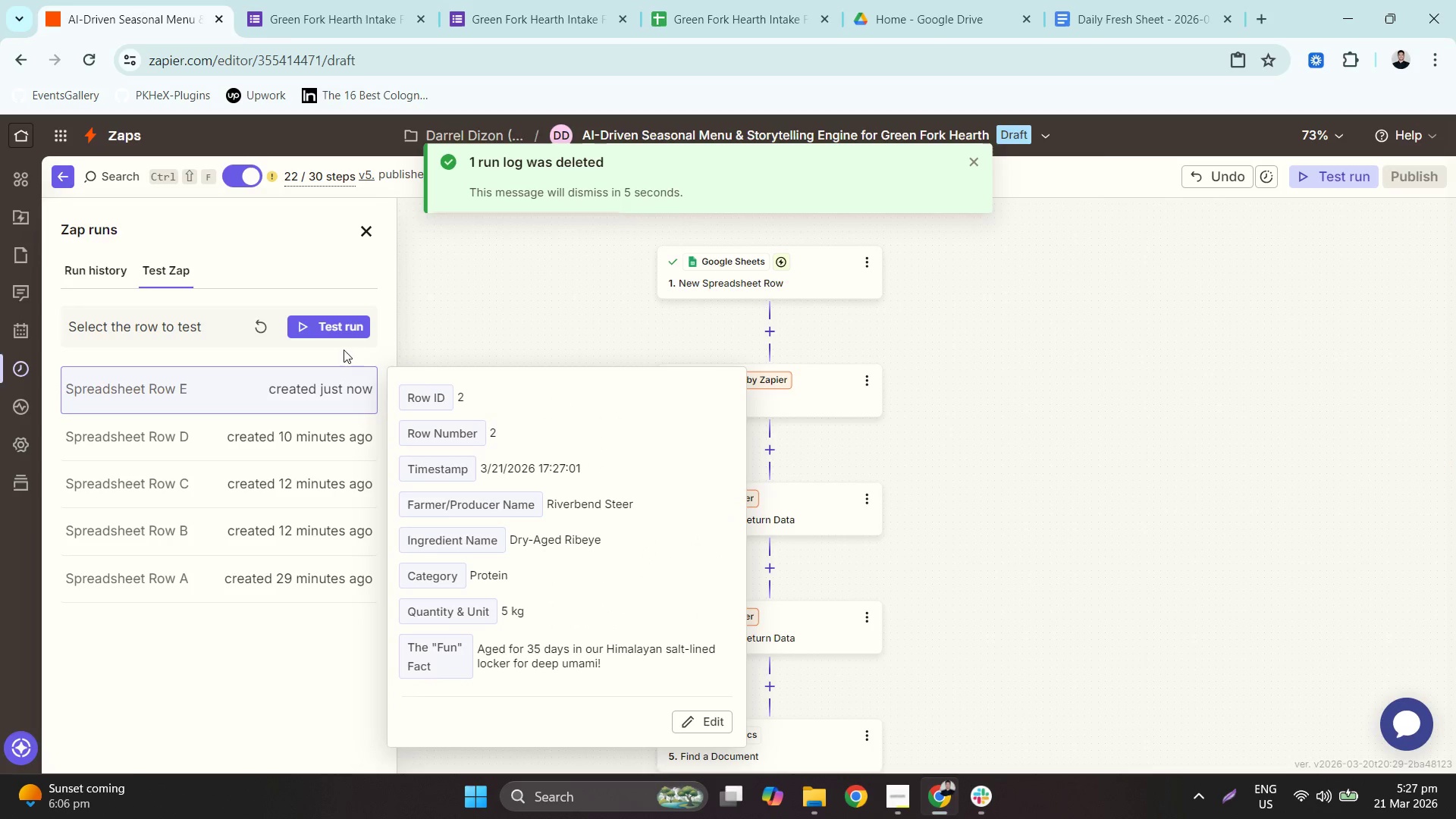 
left_click([315, 337])
 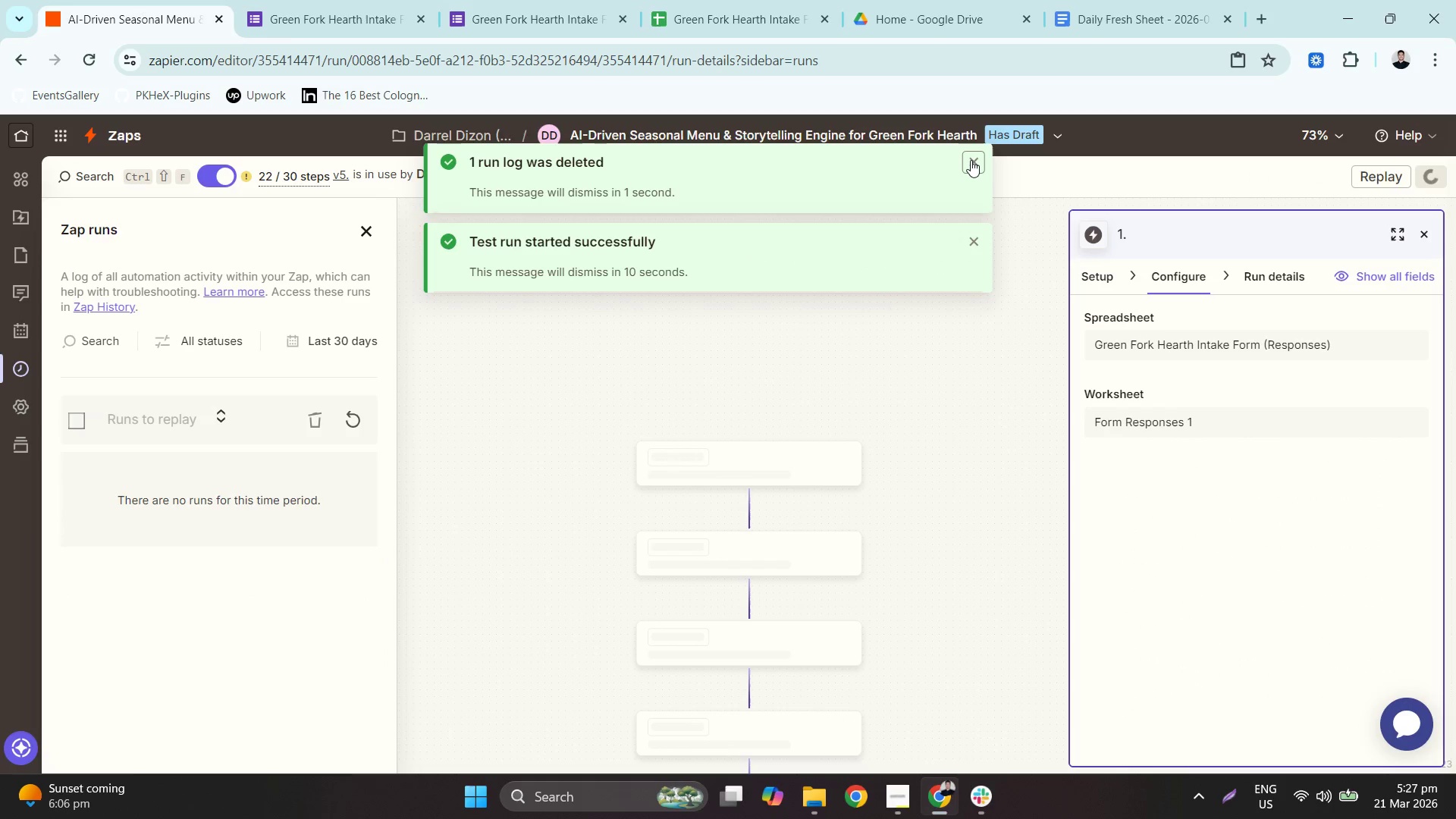 
left_click([971, 160])
 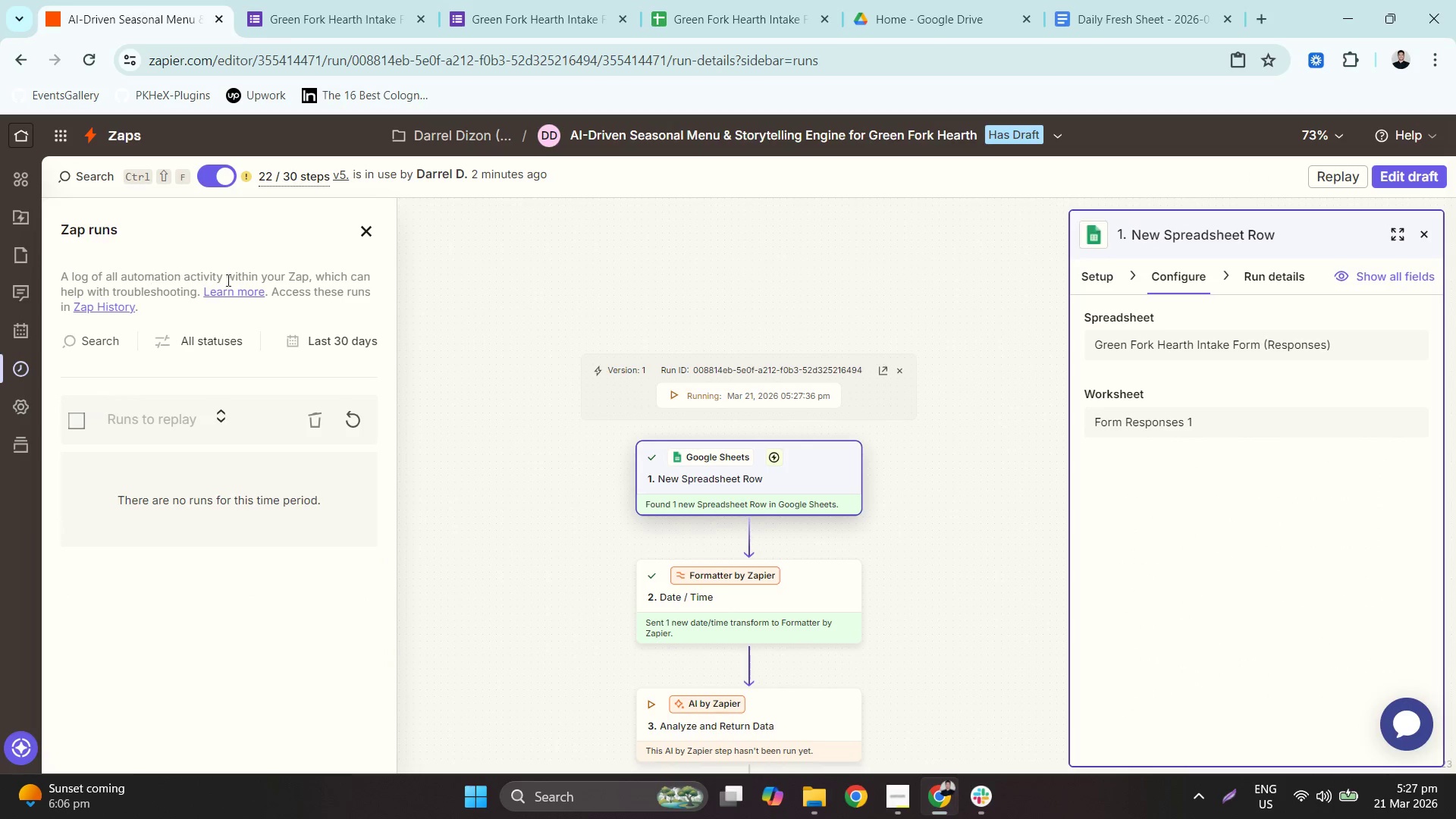 
mouse_move([337, 423])
 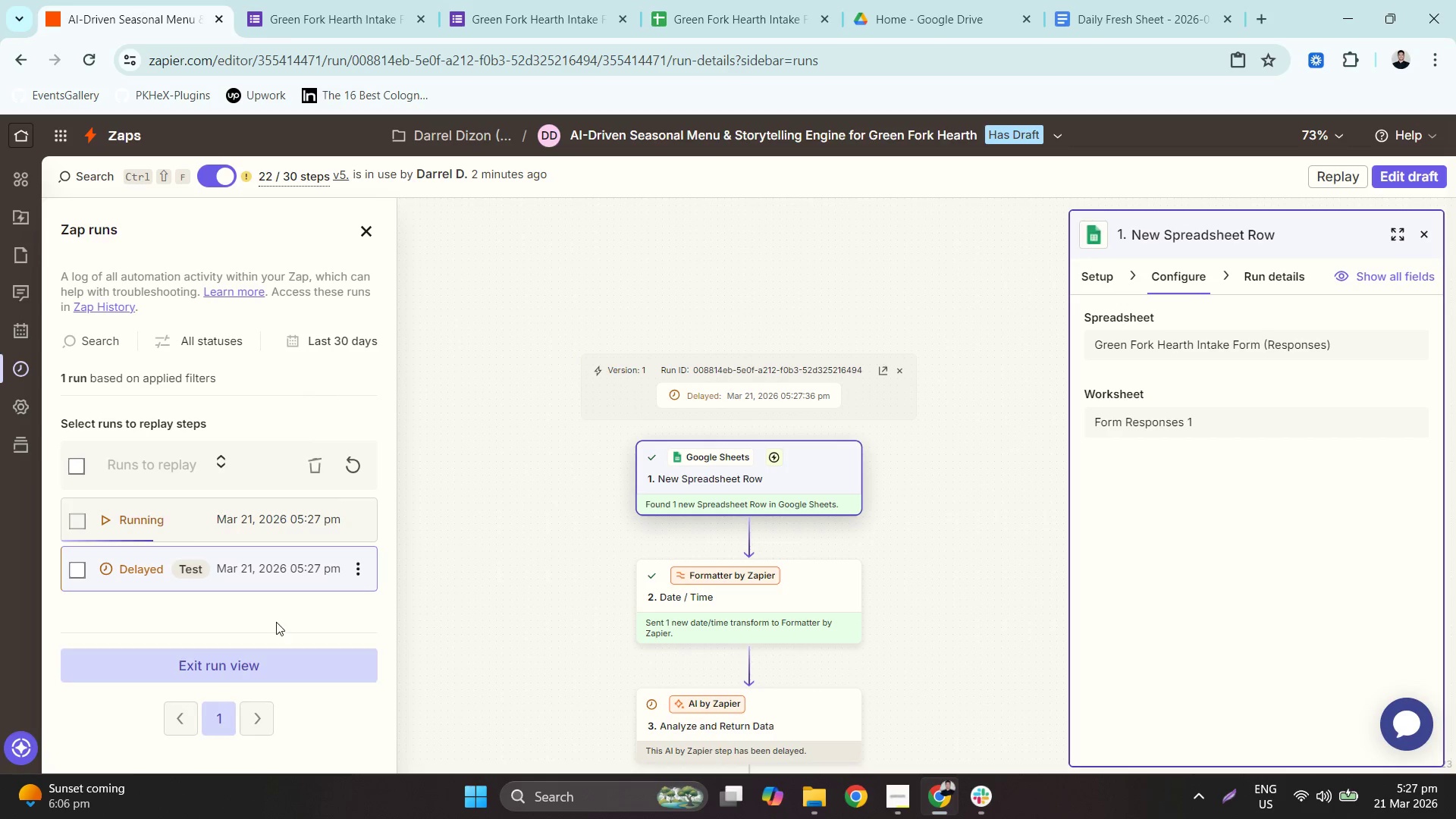 
left_click([286, 597])
 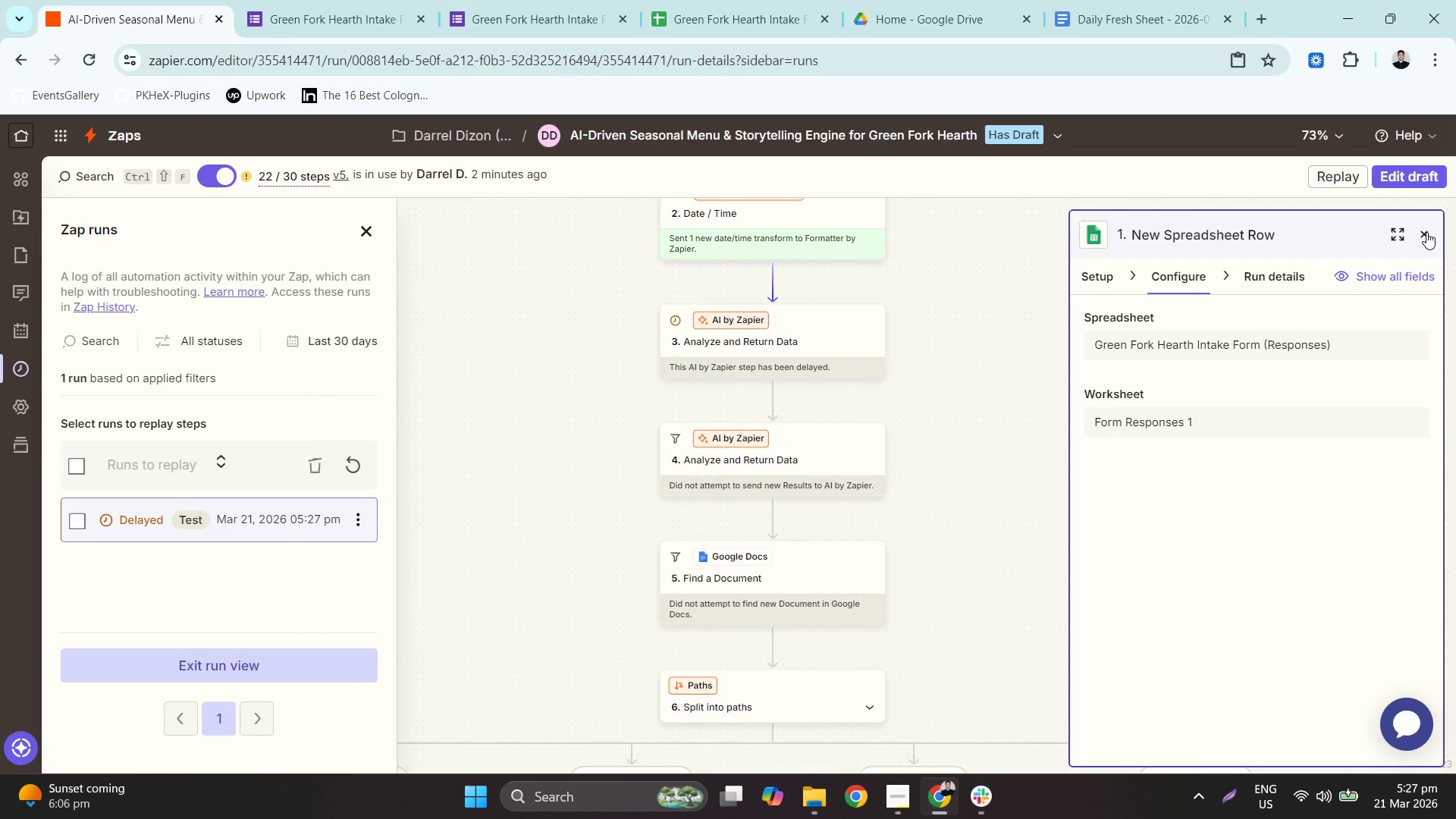 
wait(7.67)
 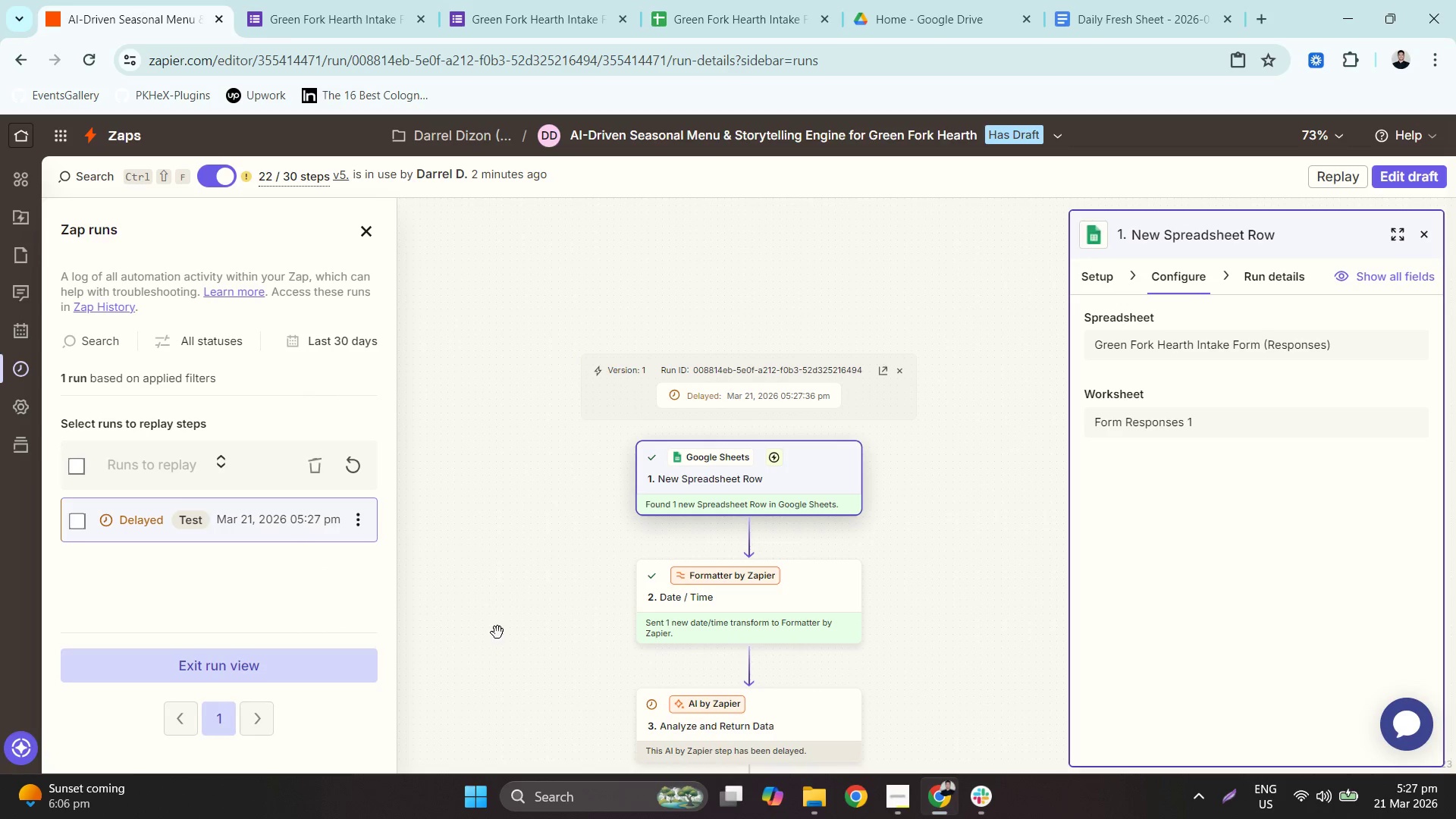 
left_click([1426, 232])
 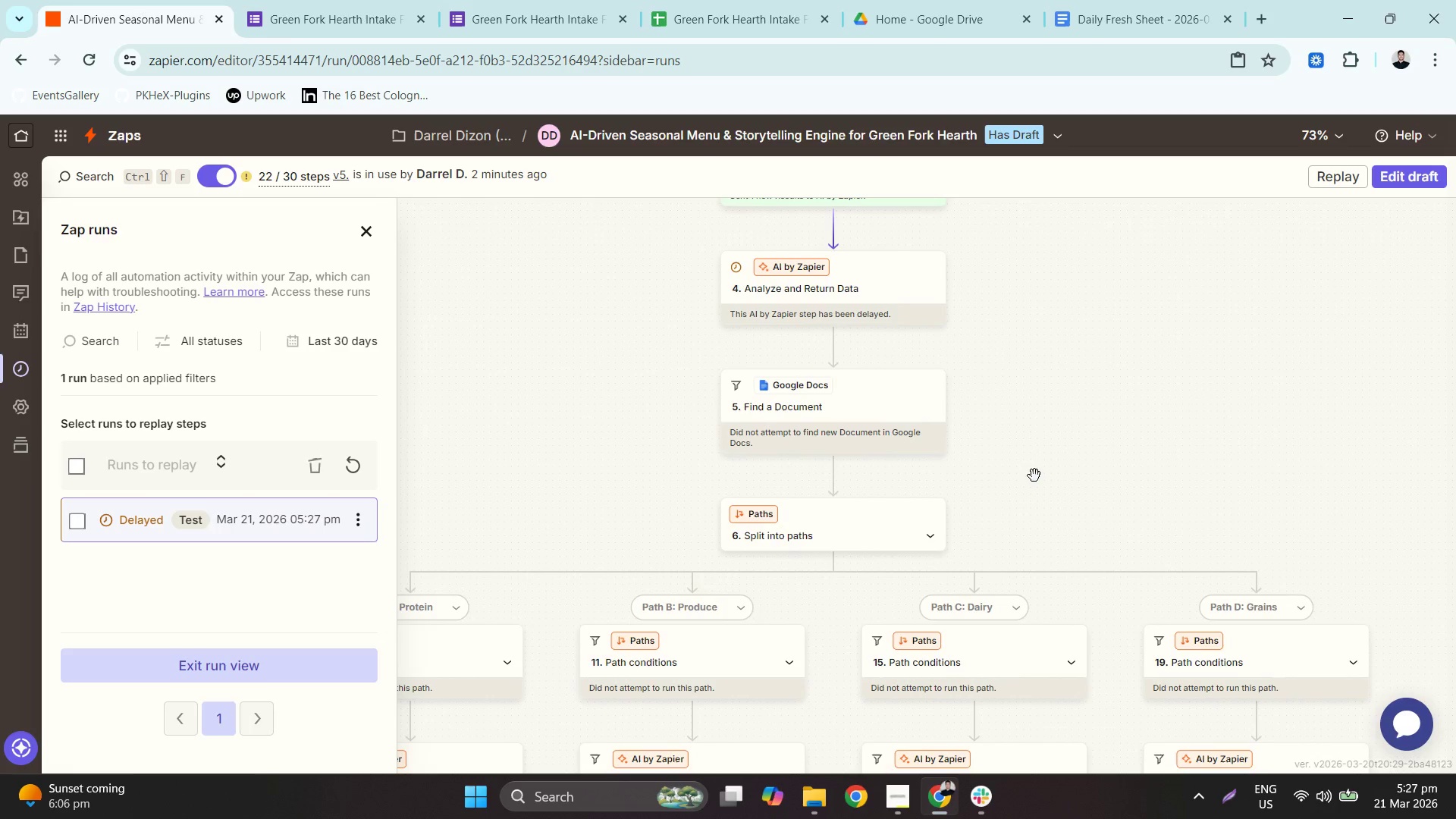 
left_click([1116, 0])
 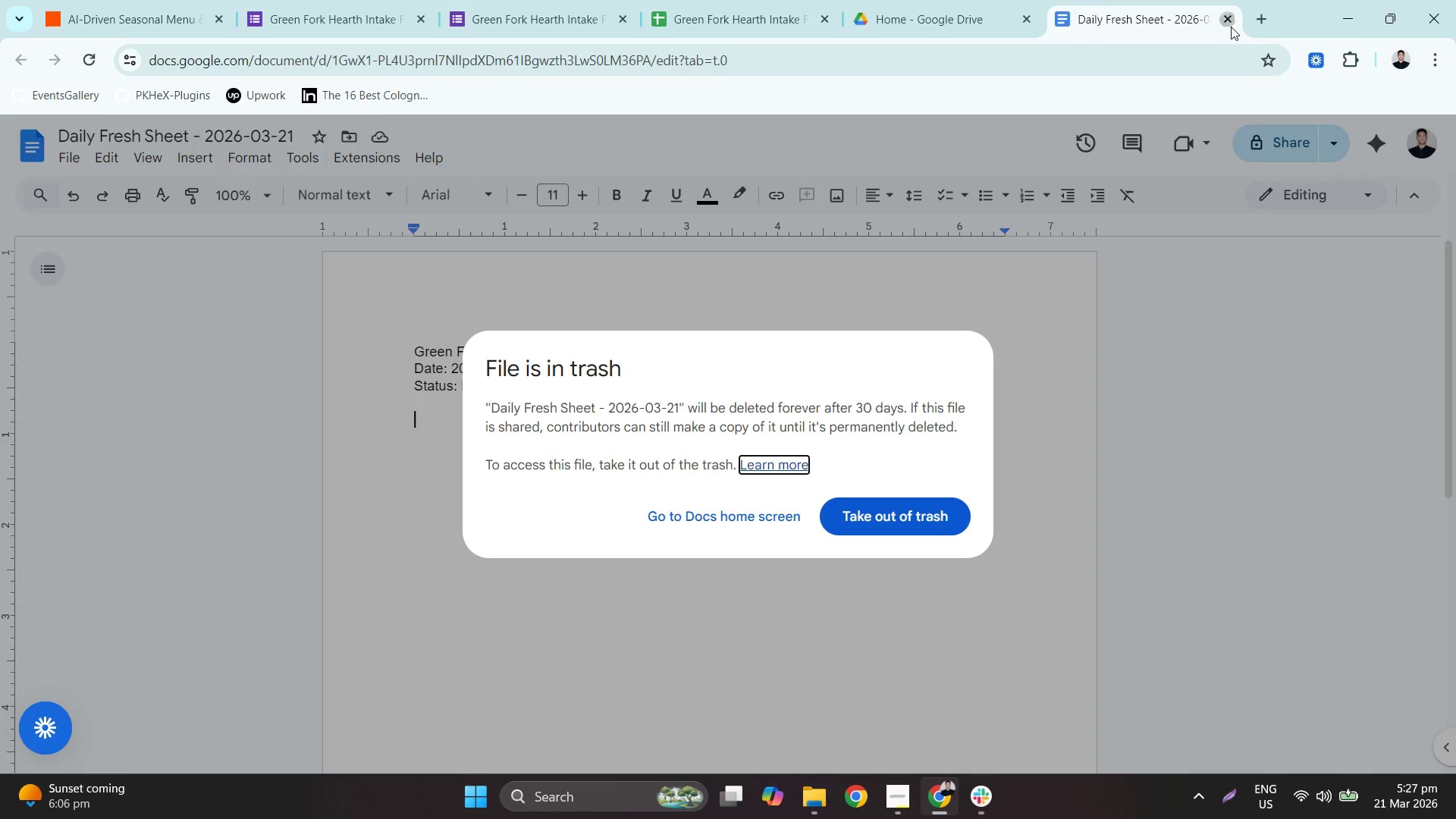 
left_click([89, 64])
 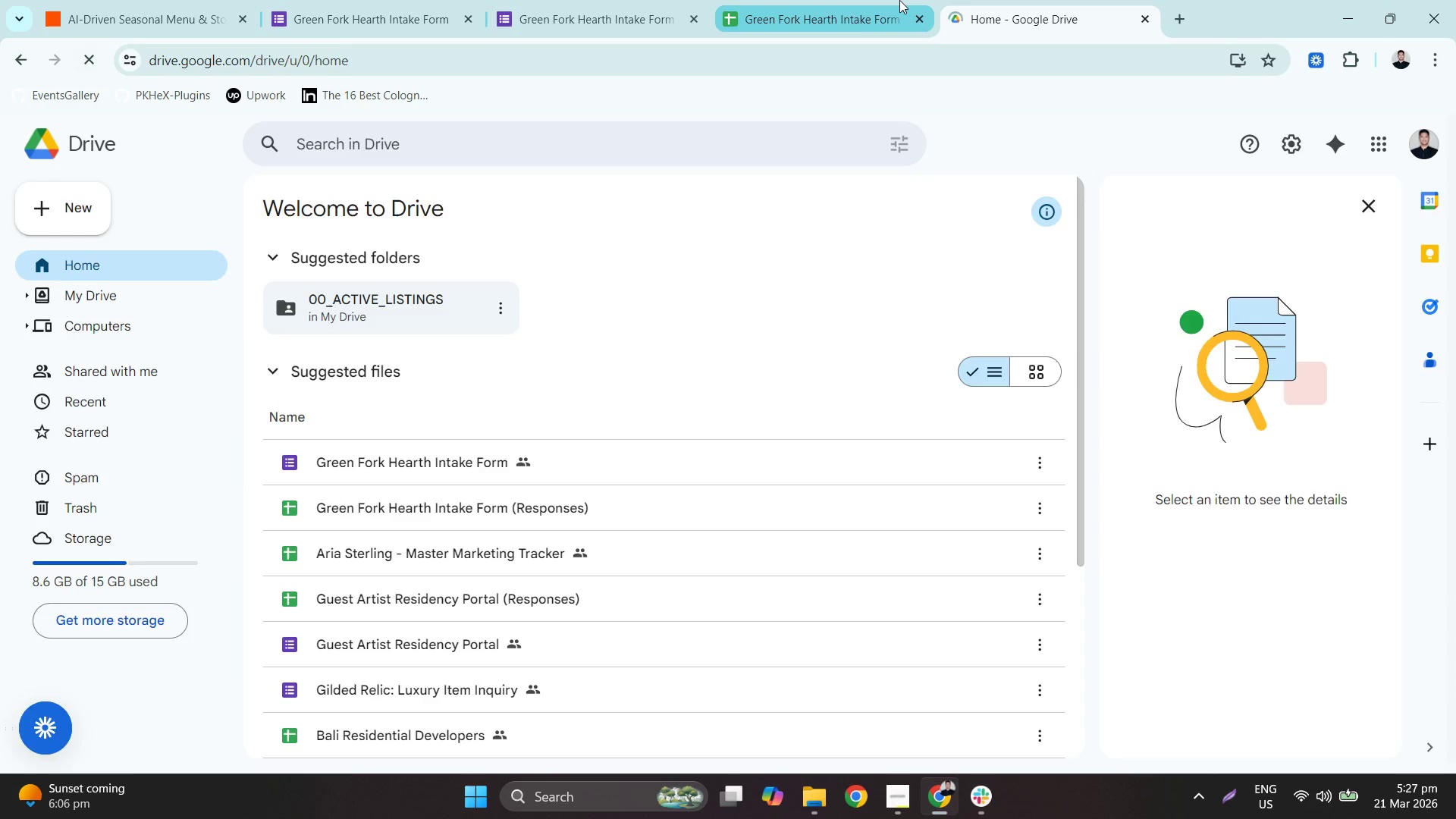 
left_click([899, 0])
 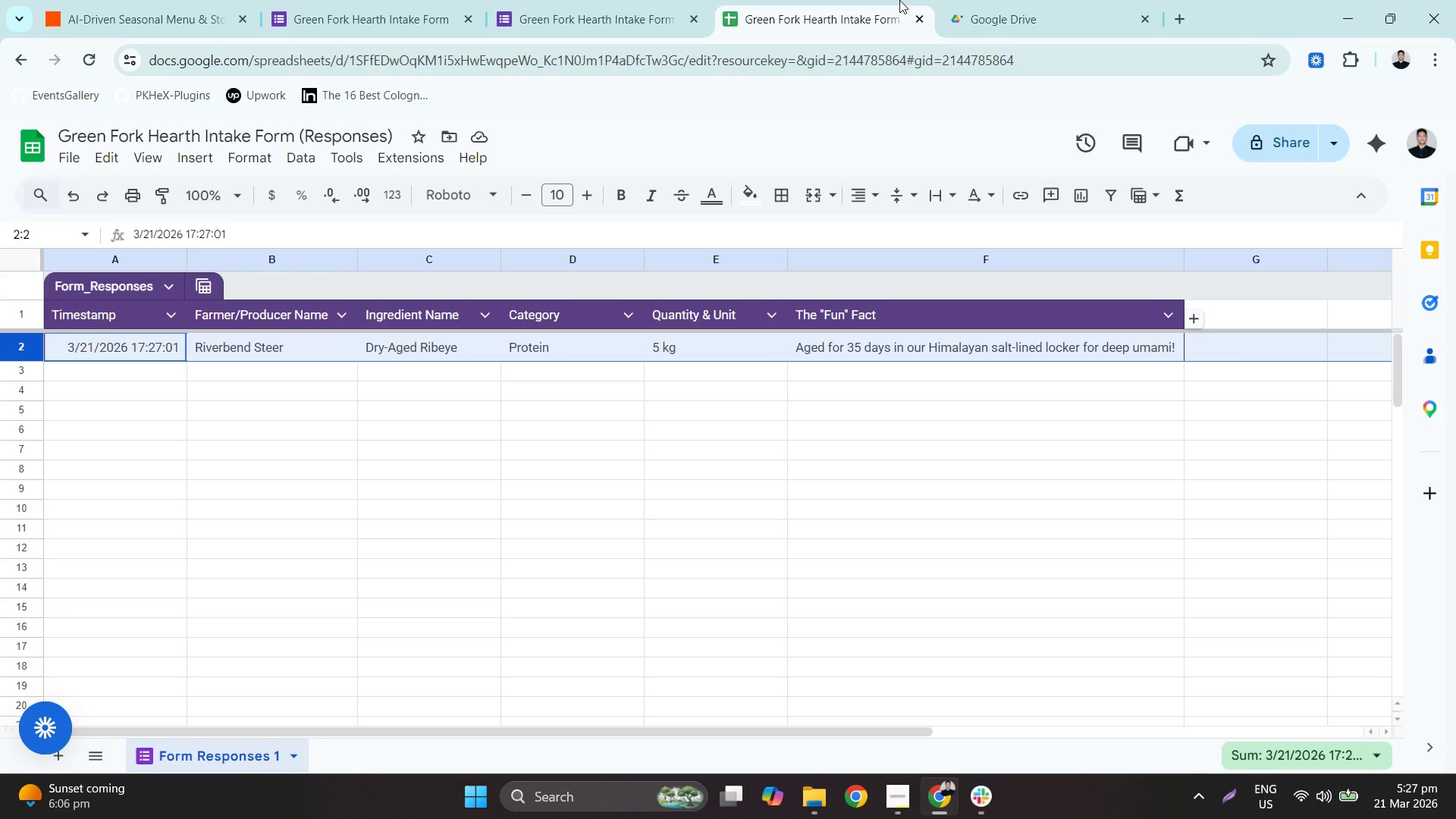 
left_click([582, 0])
 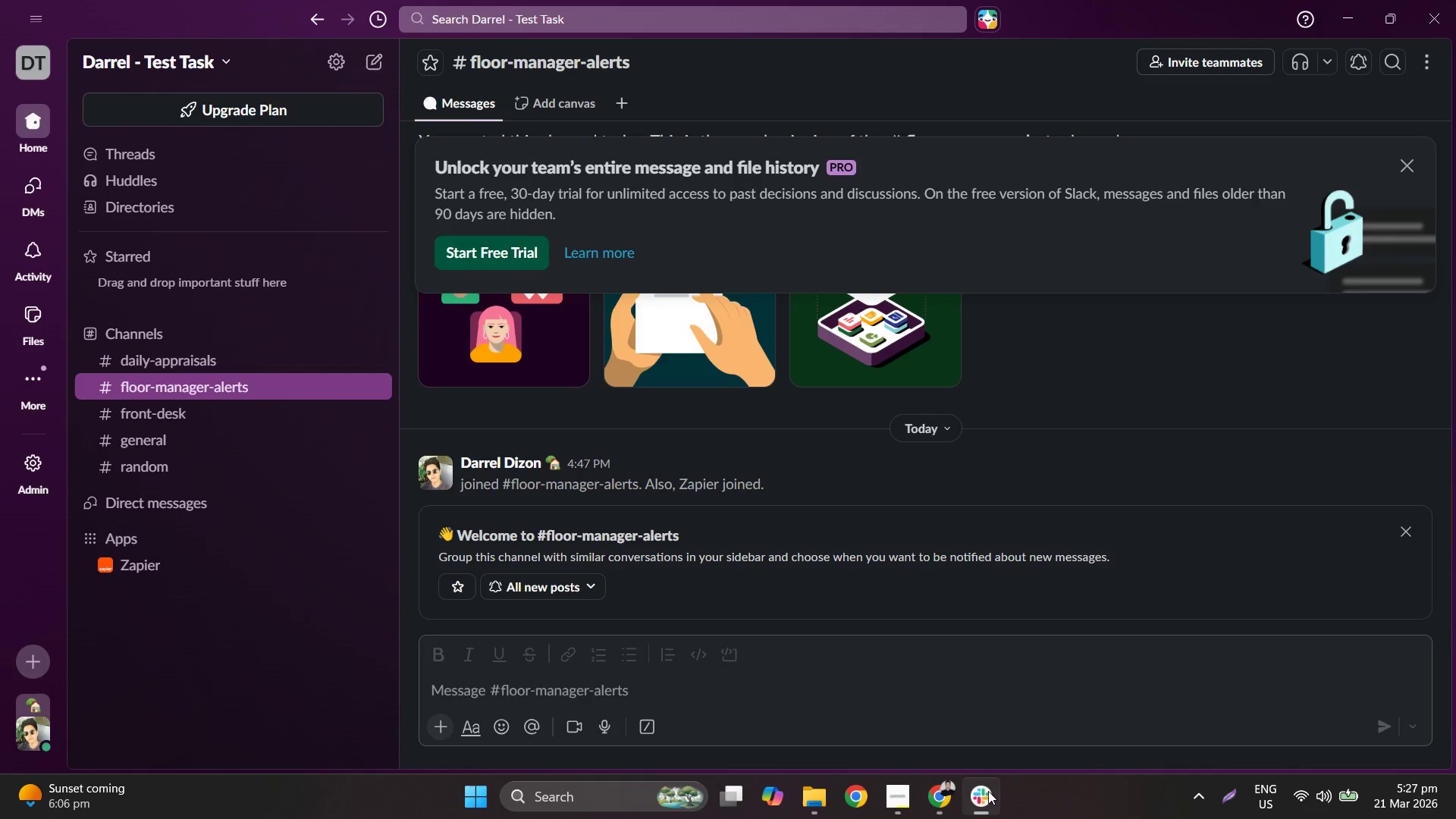 
left_click([988, 791])
 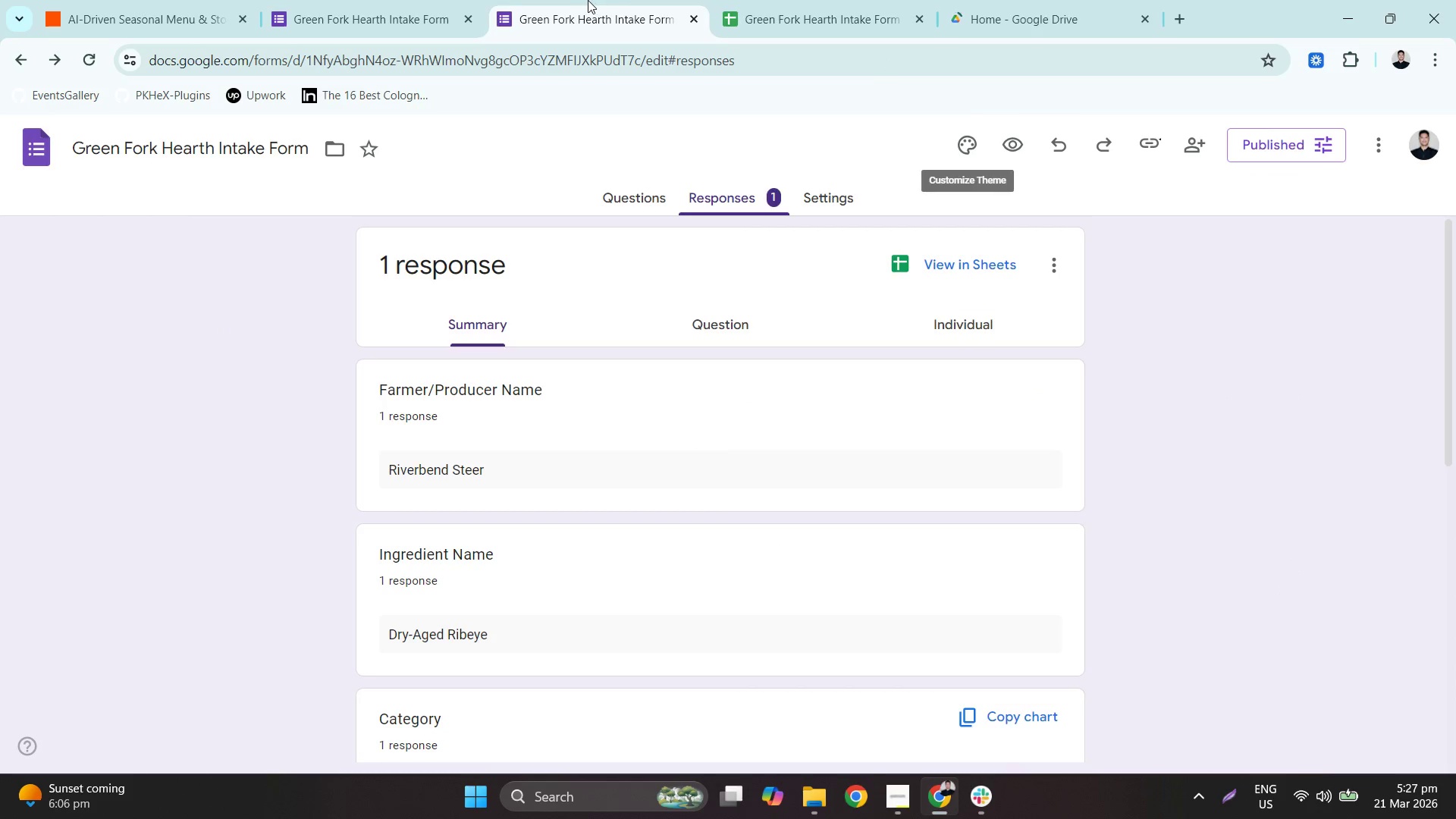 
double_click([474, 0])
 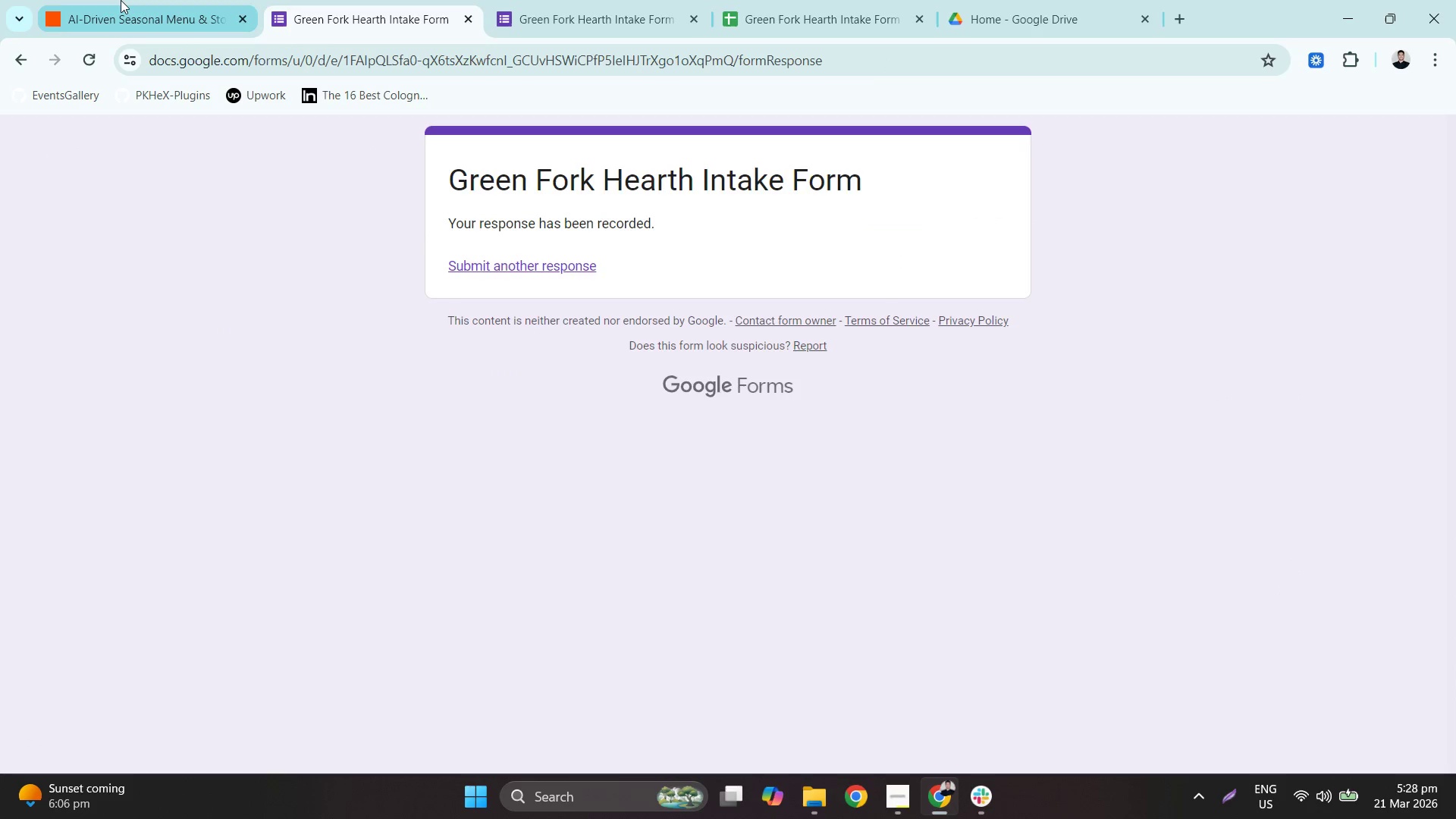 
left_click([121, 0])
 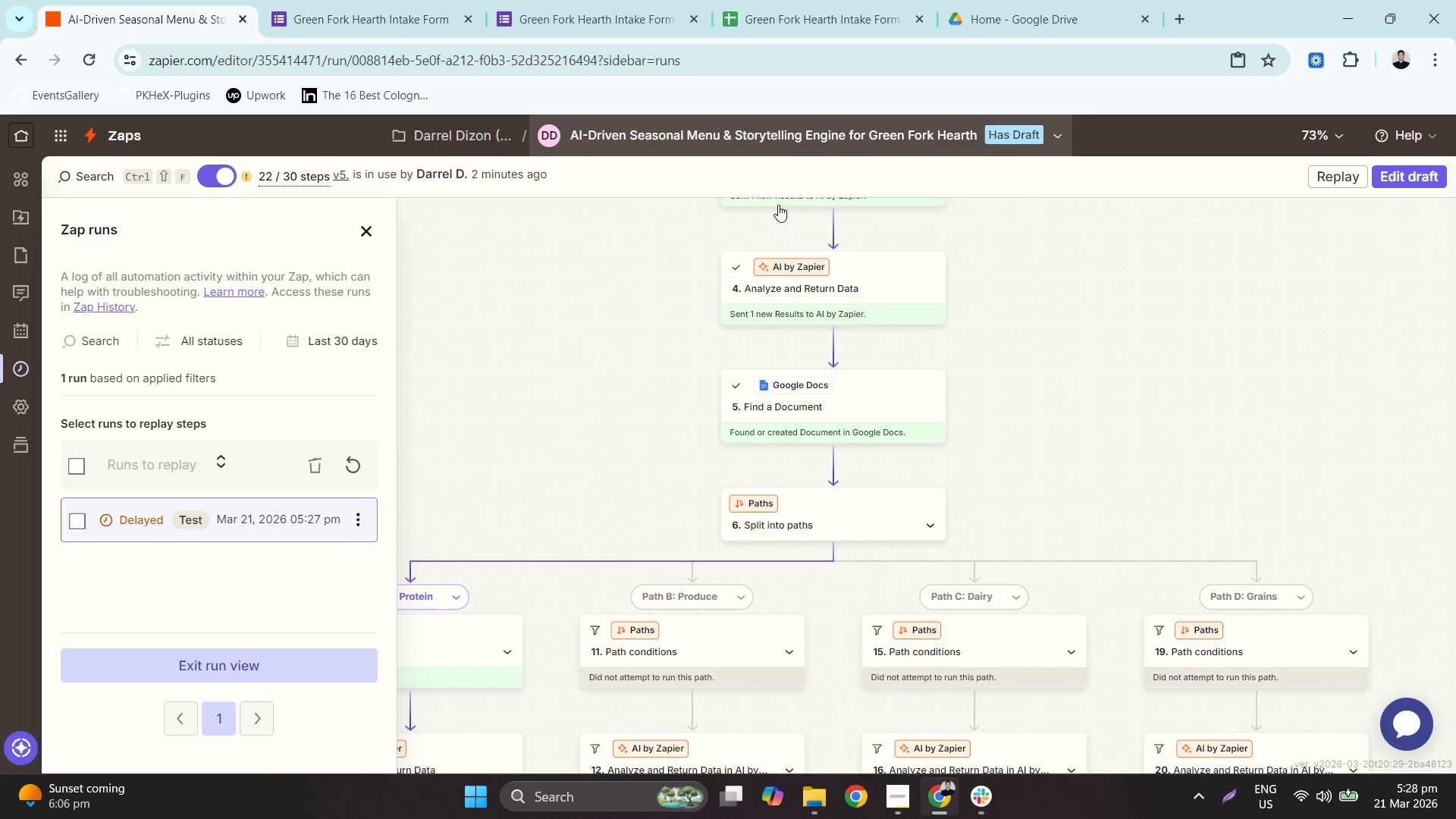 
scroll: coordinate [1132, 497], scroll_direction: down, amount: 3.0
 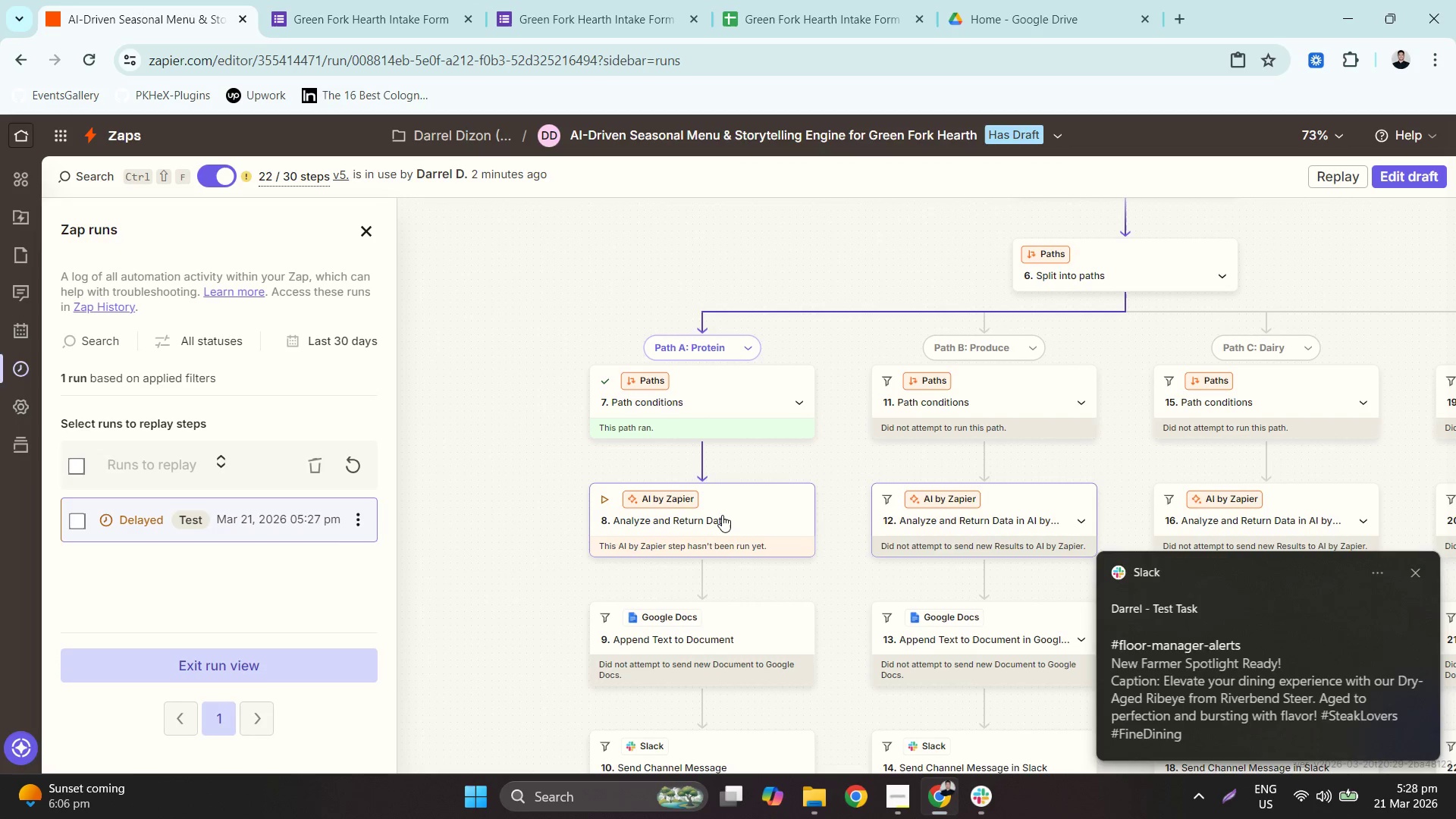 
left_click([1246, 637])
 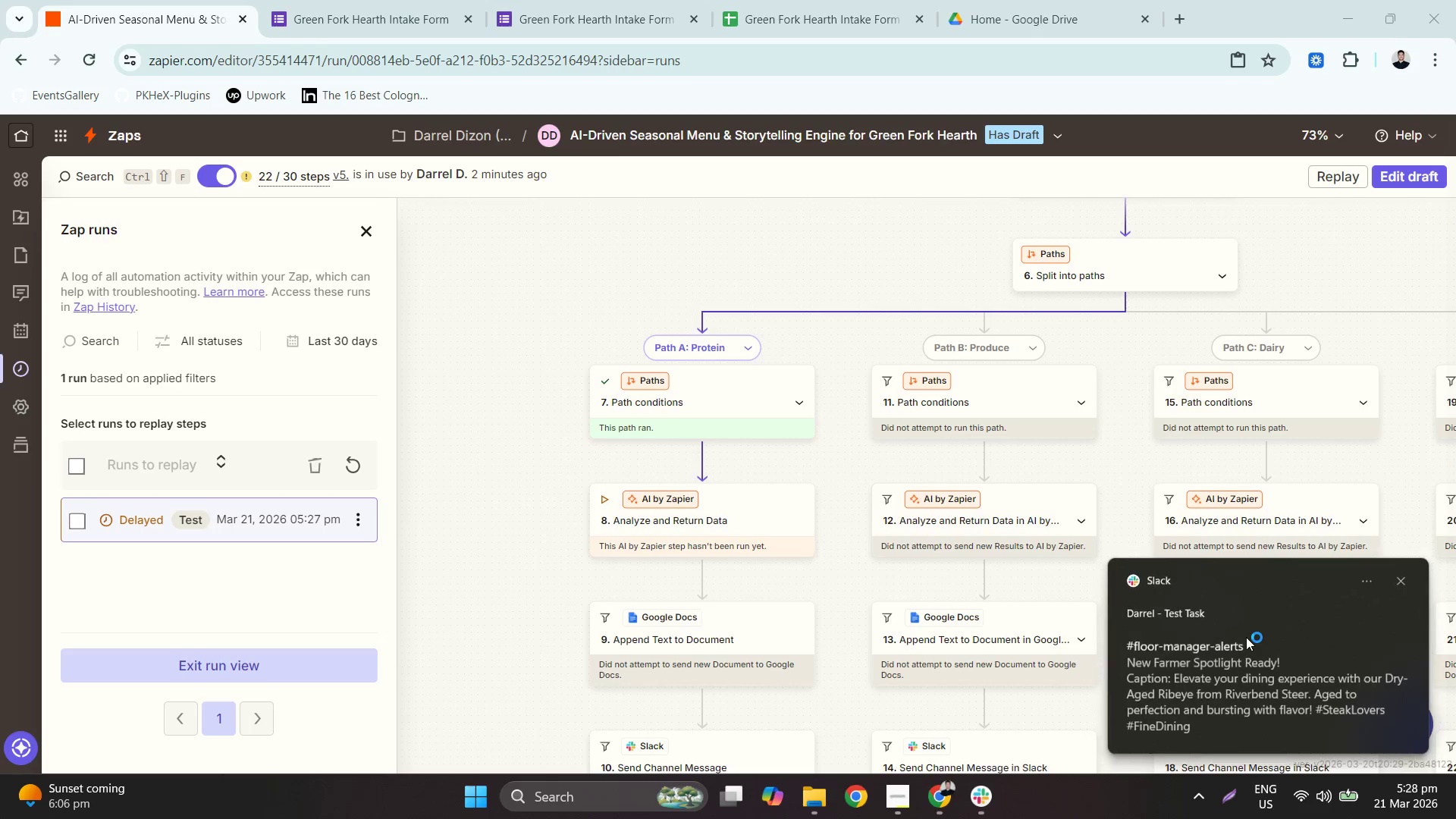 
key(Unknown)
 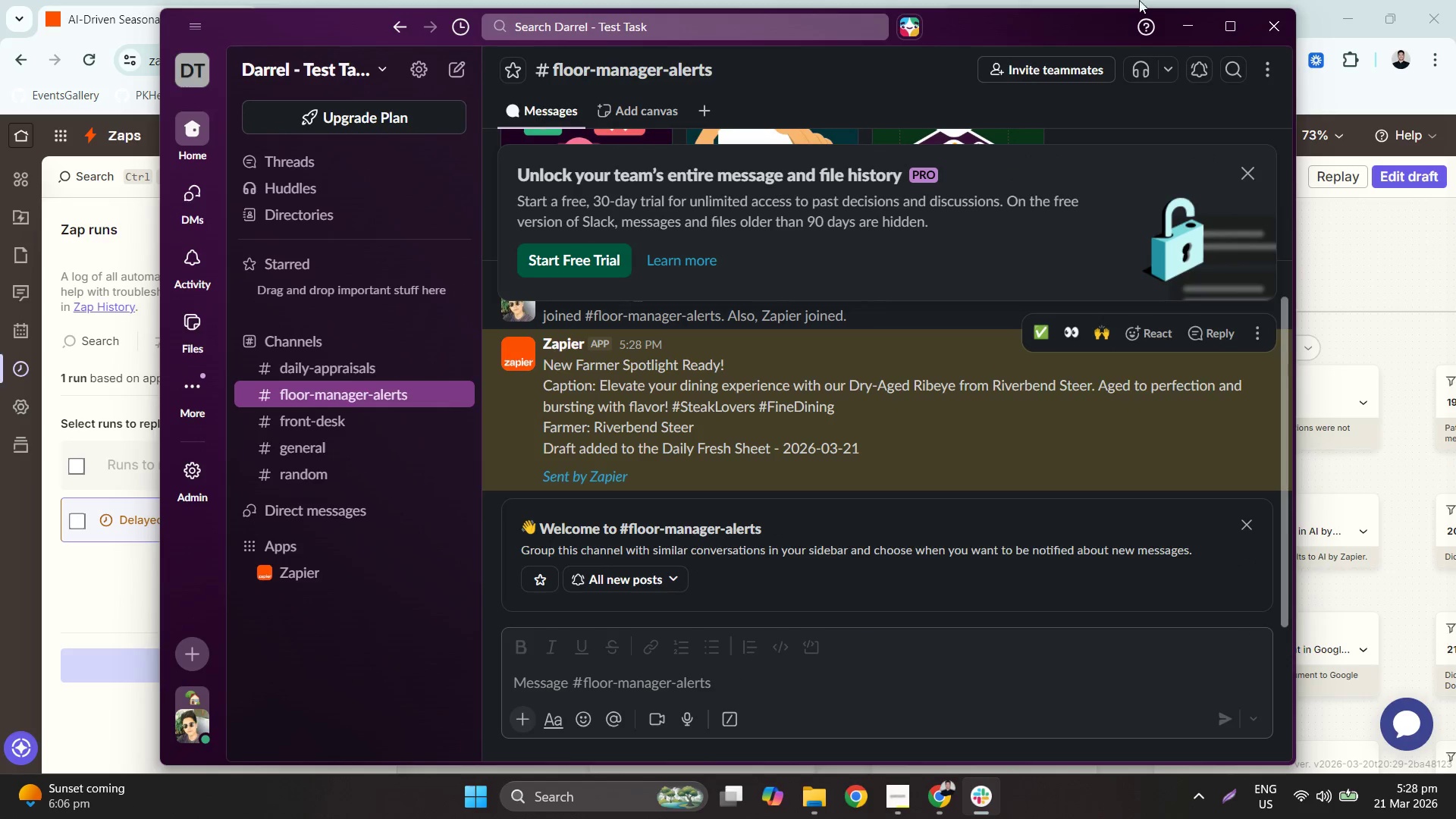 
left_click([1233, 31])
 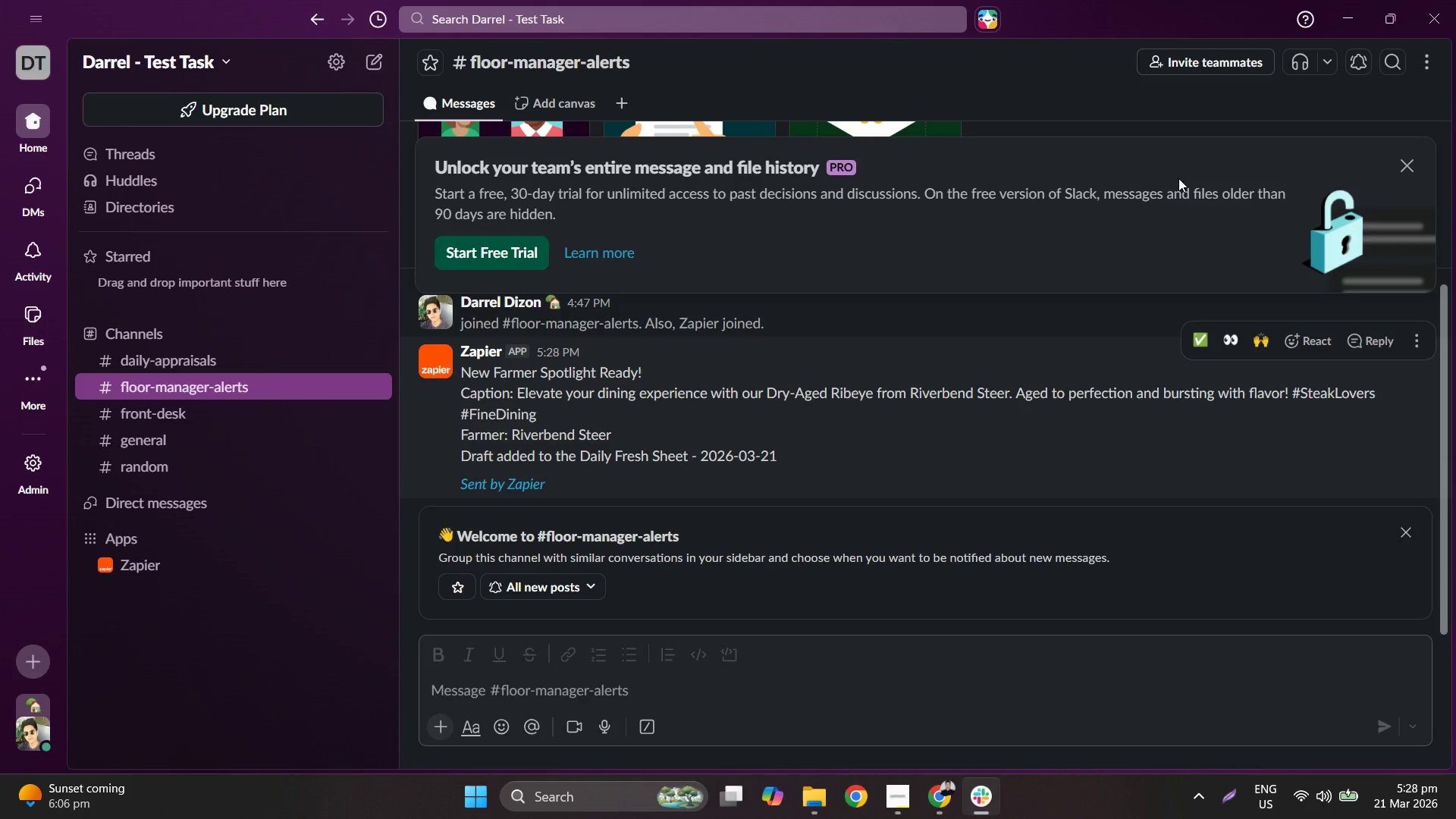 
wait(15.98)
 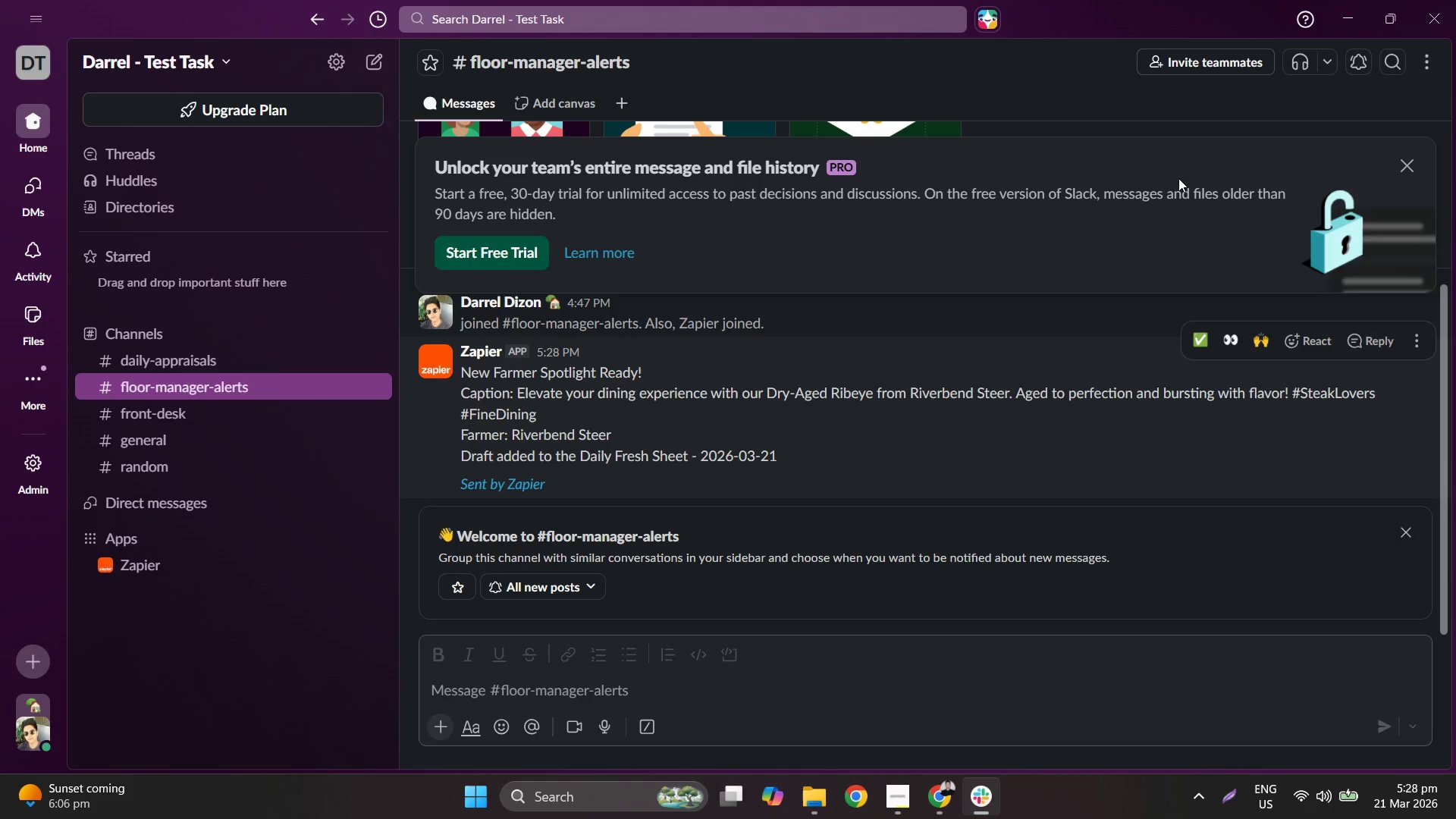 
double_click([959, 0])
 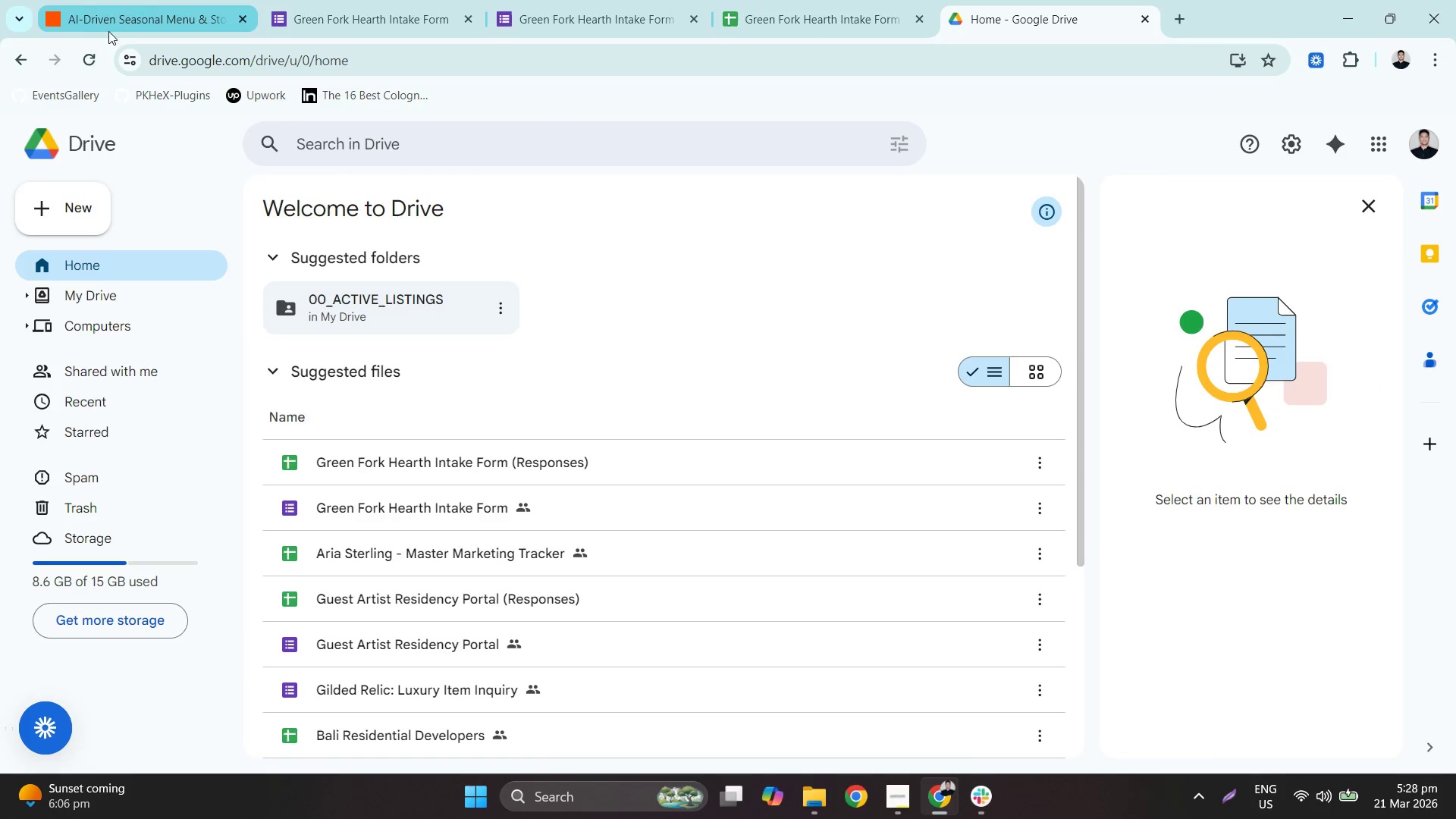 
double_click([88, 50])
 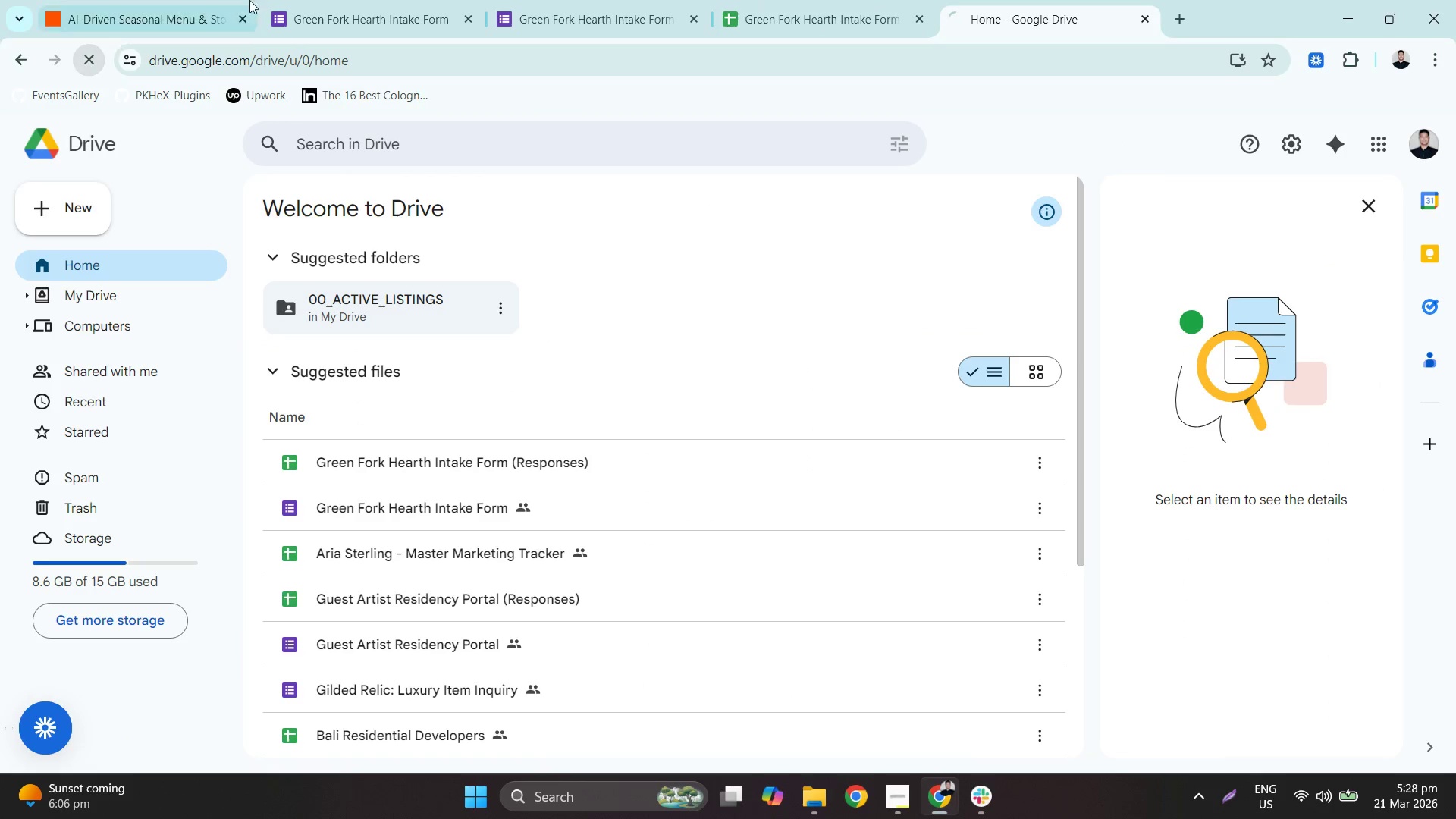 
left_click([303, 0])
 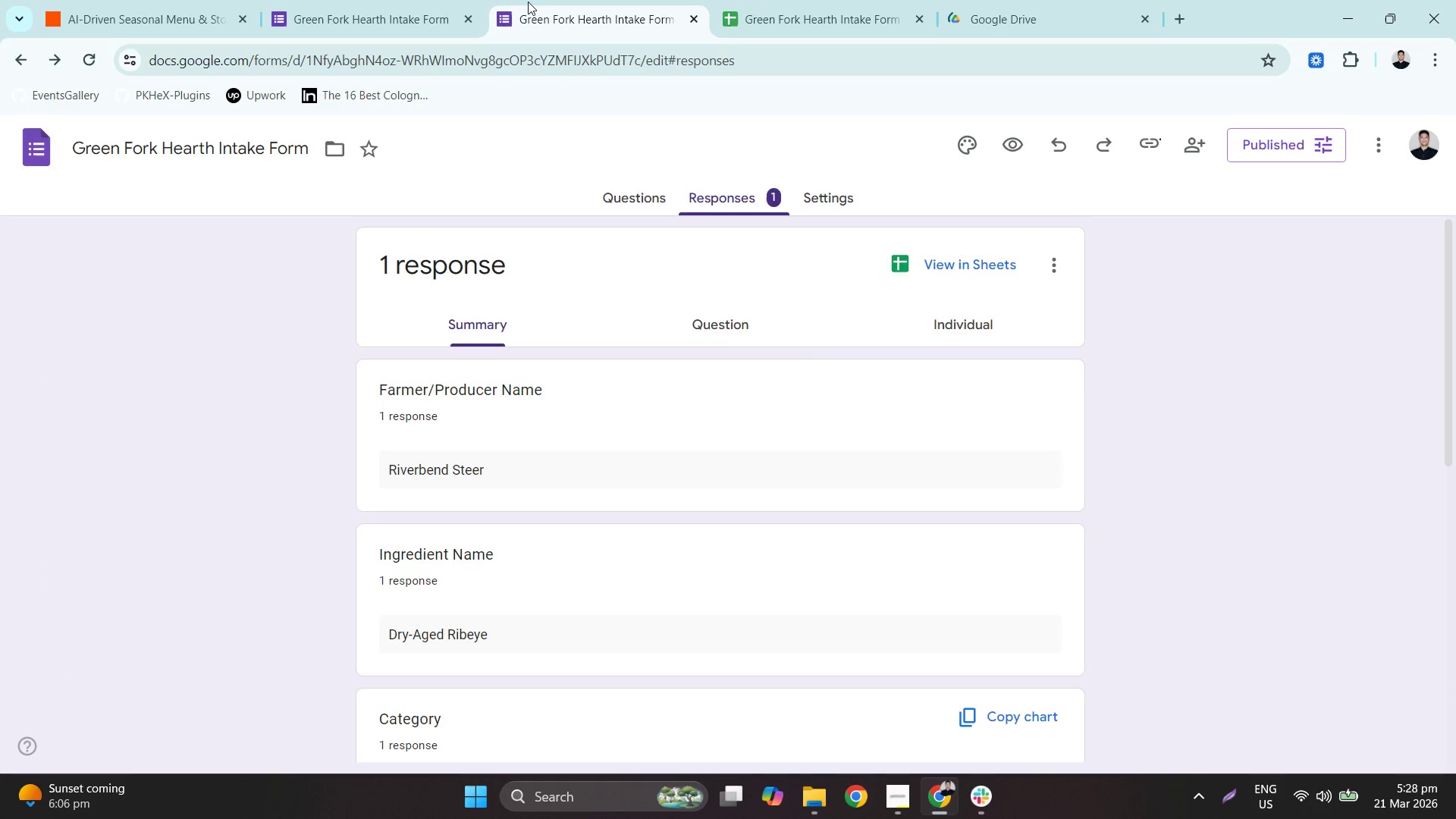 
double_click([698, 0])
 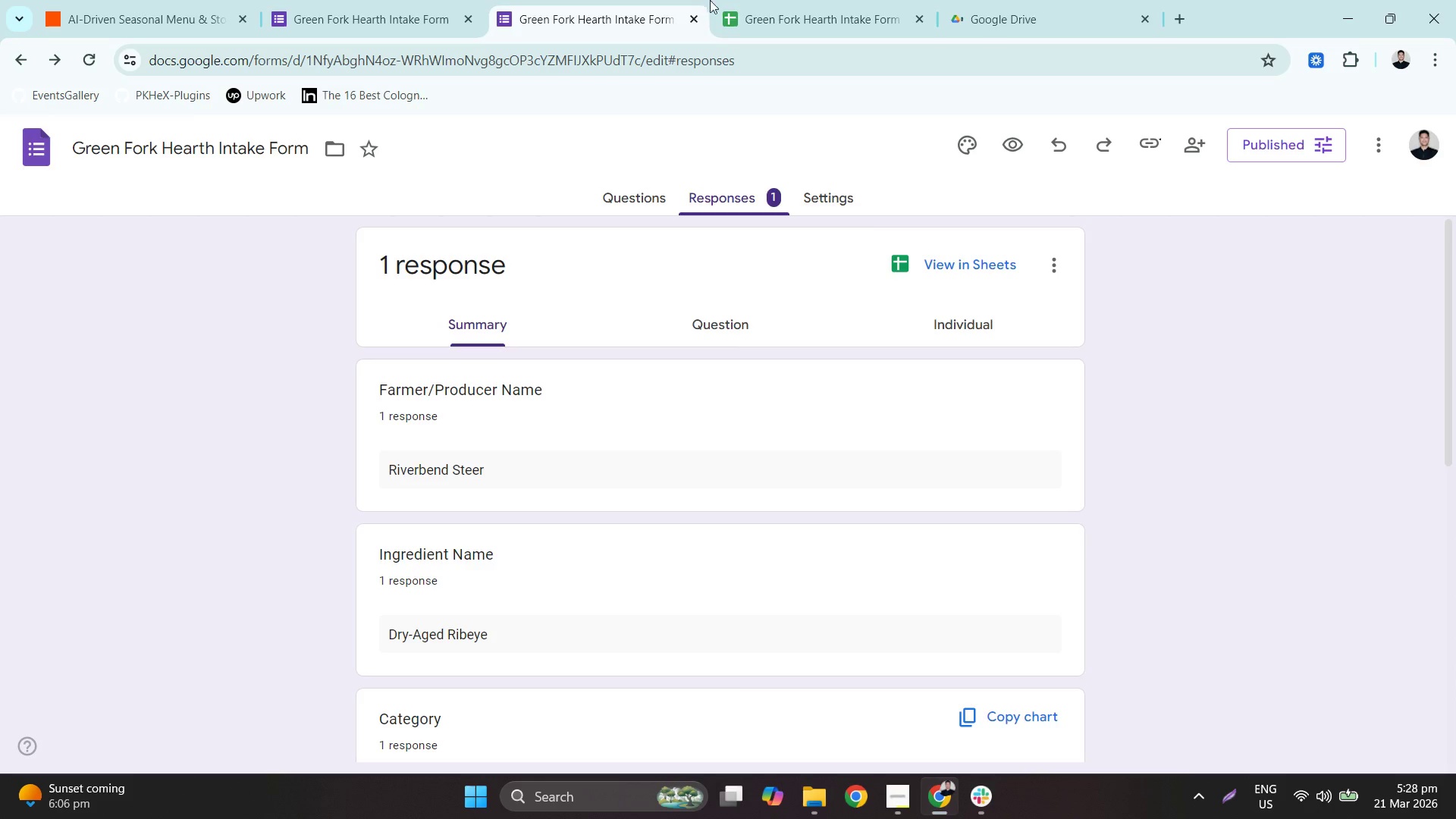 
triple_click([744, 0])
 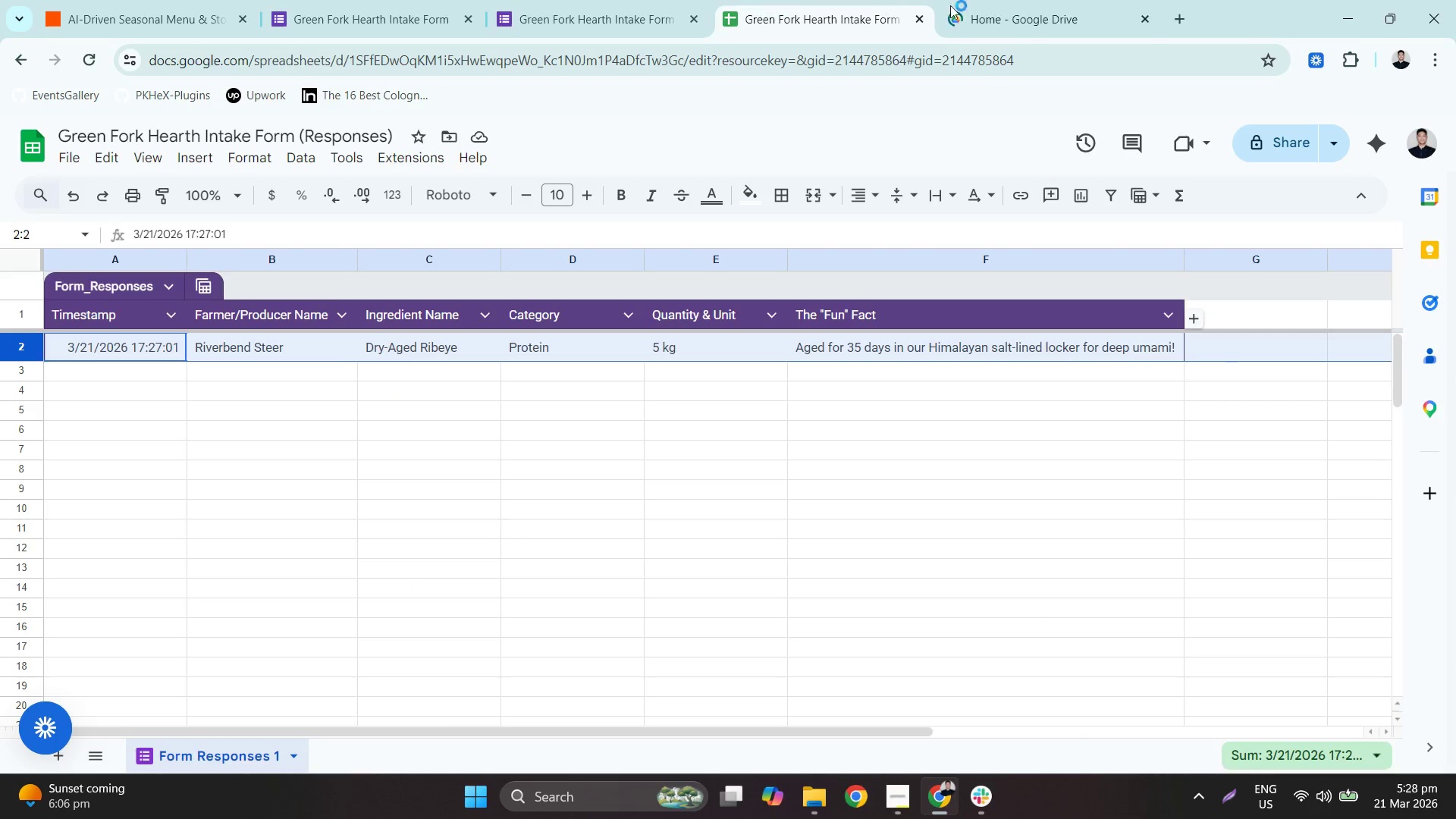 
triple_click([999, 0])
 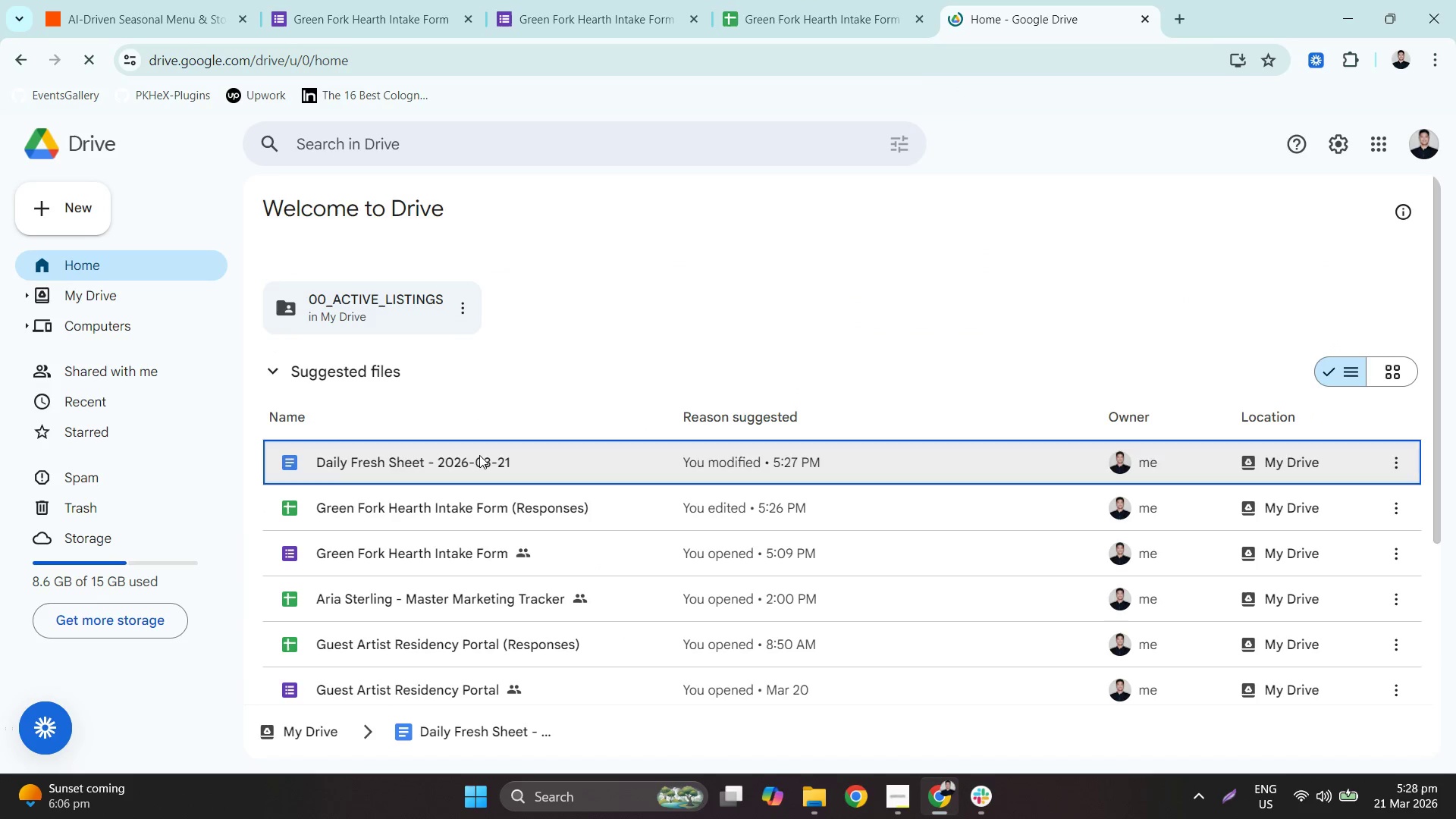 
double_click([479, 455])
 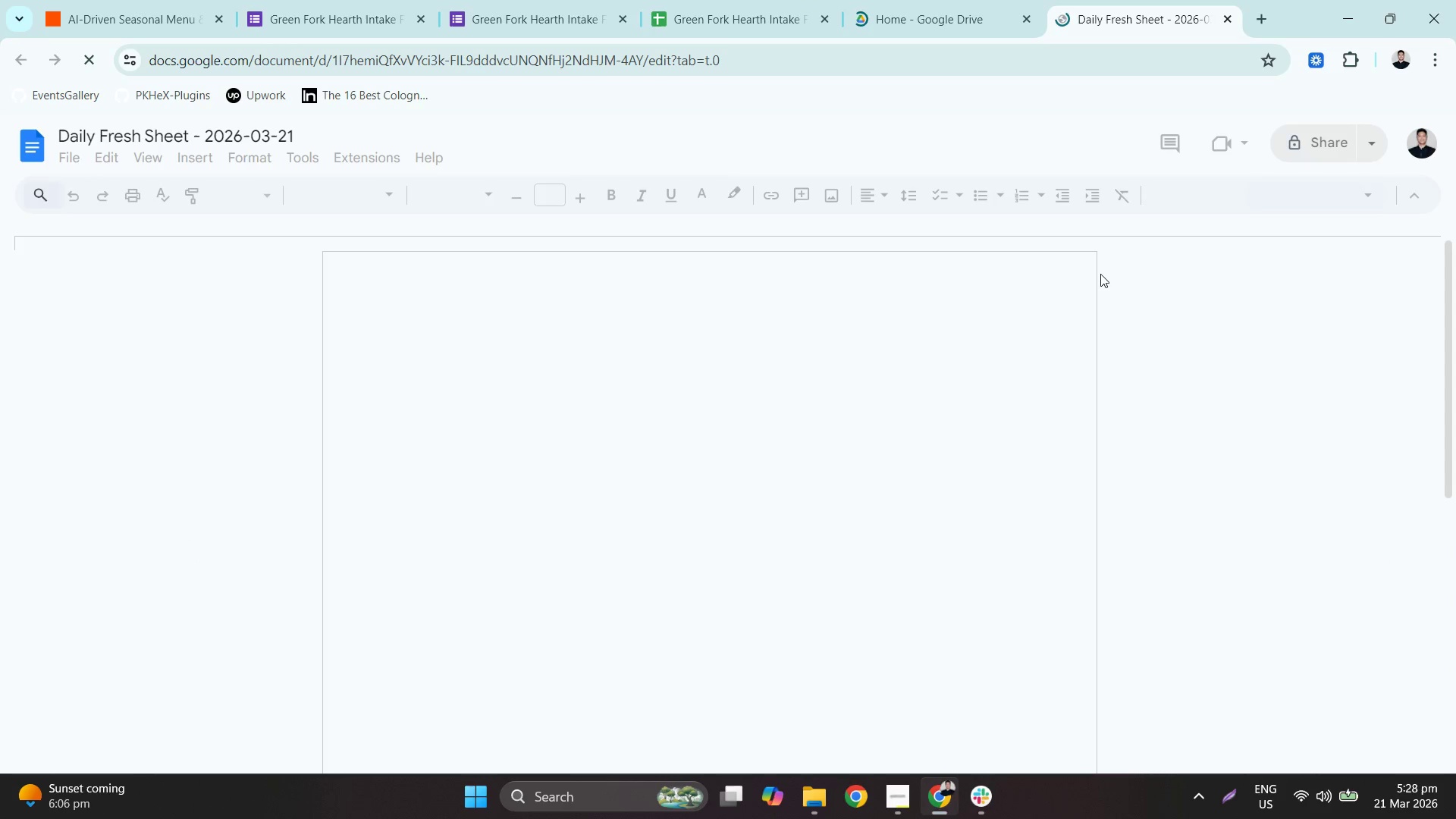 
mouse_move([1141, 290])
 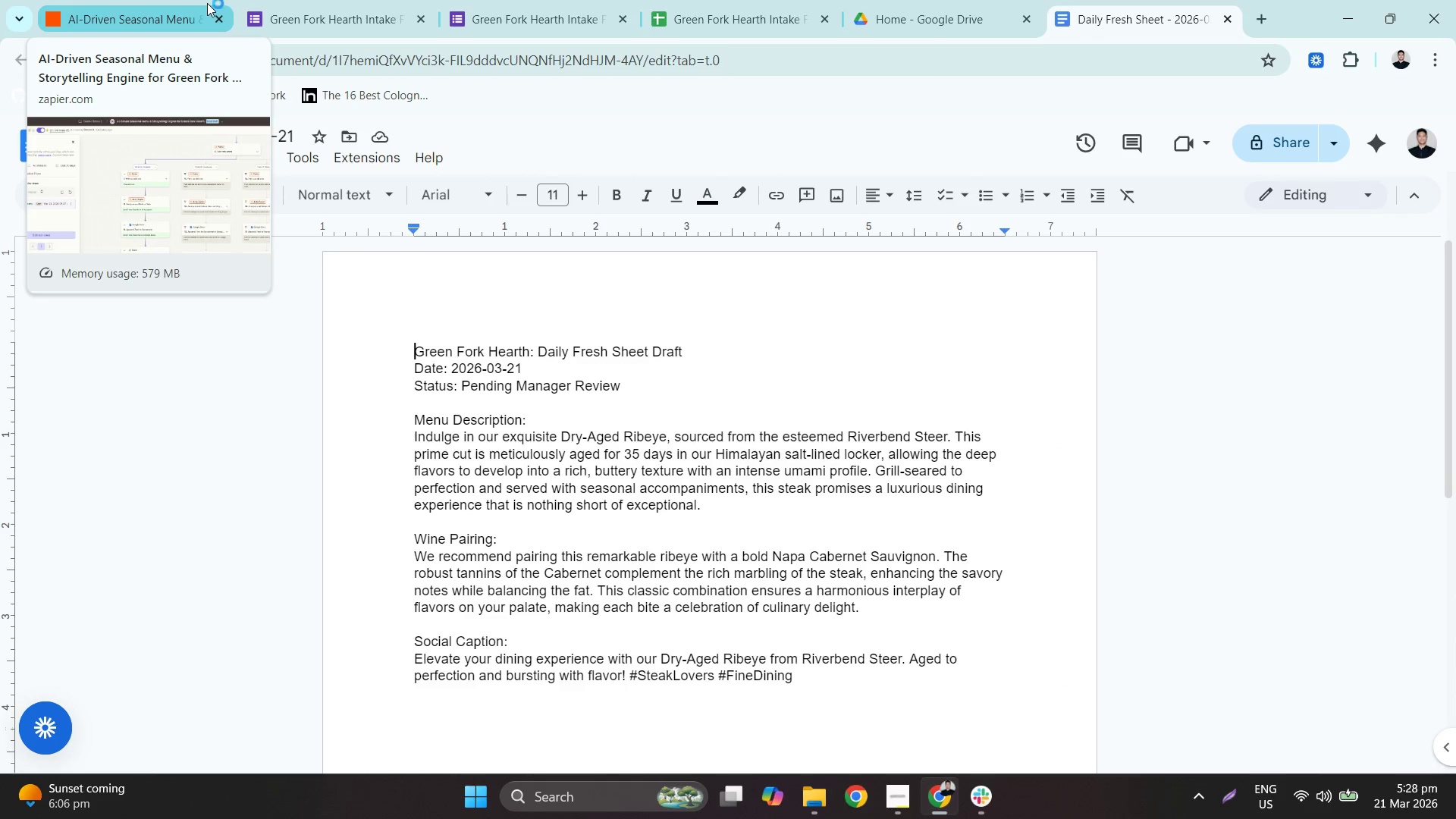 
left_click([207, 3])
 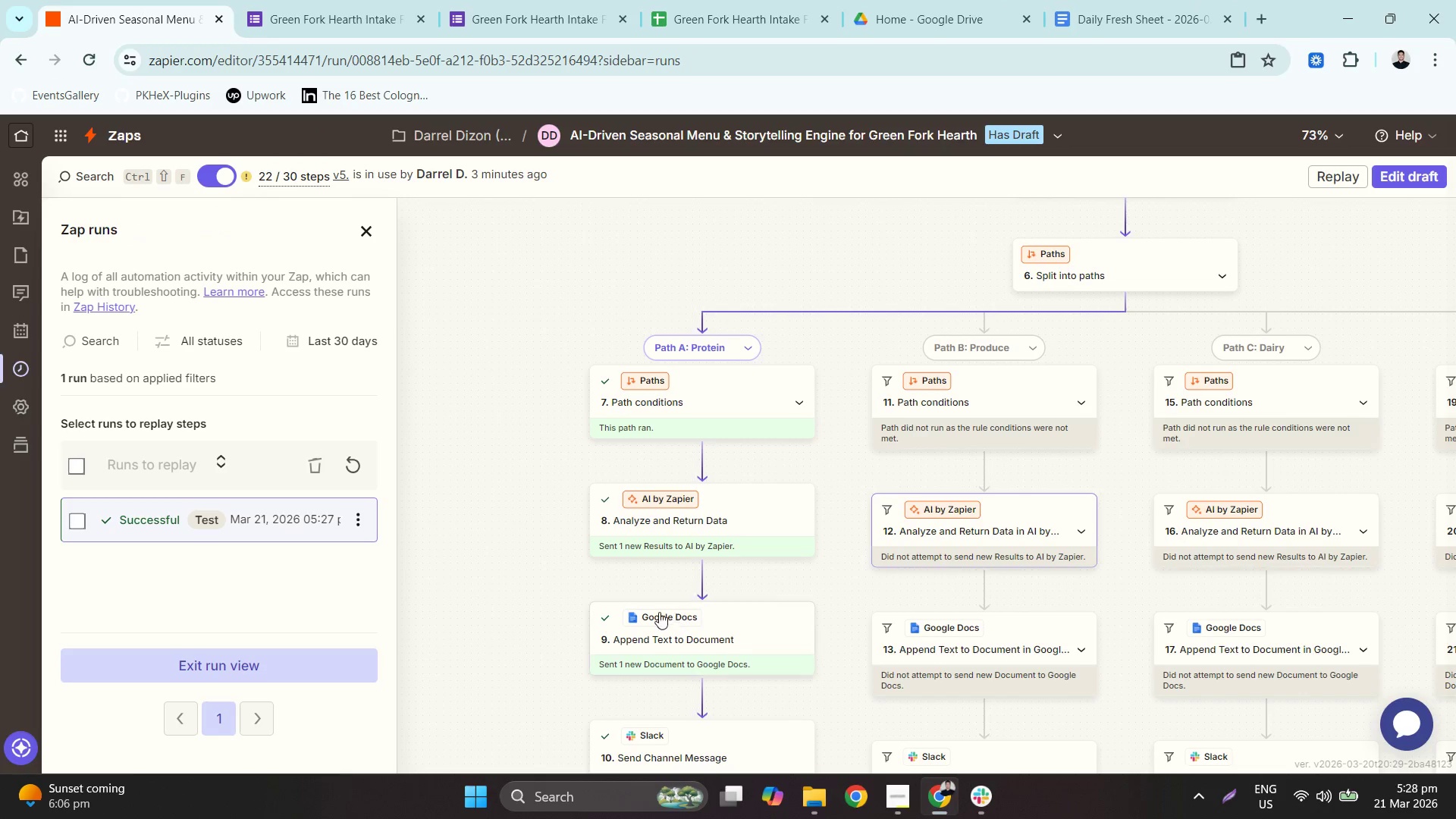 
left_click([645, 618])
 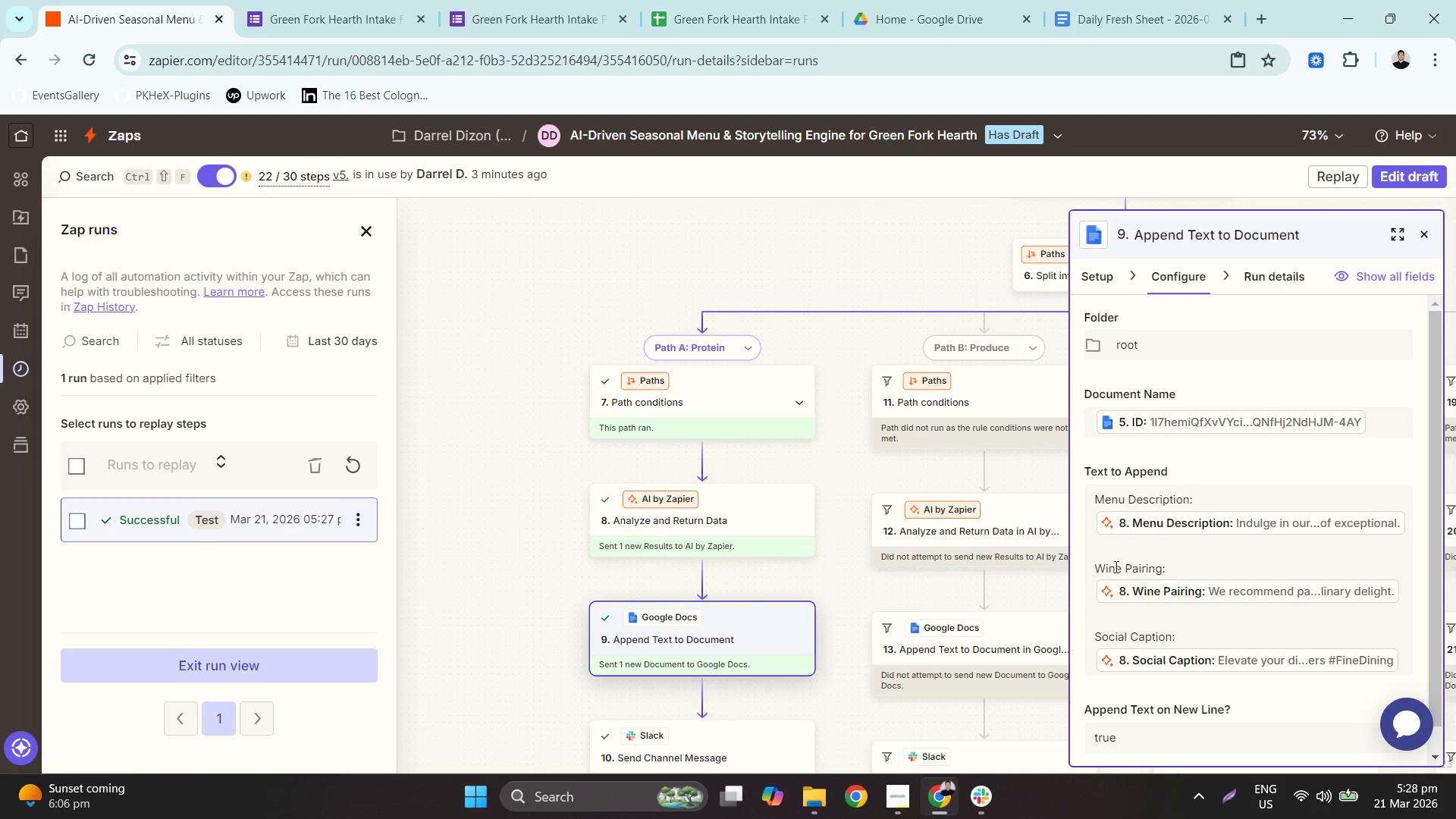 
scroll: coordinate [1203, 581], scroll_direction: down, amount: 1.0
 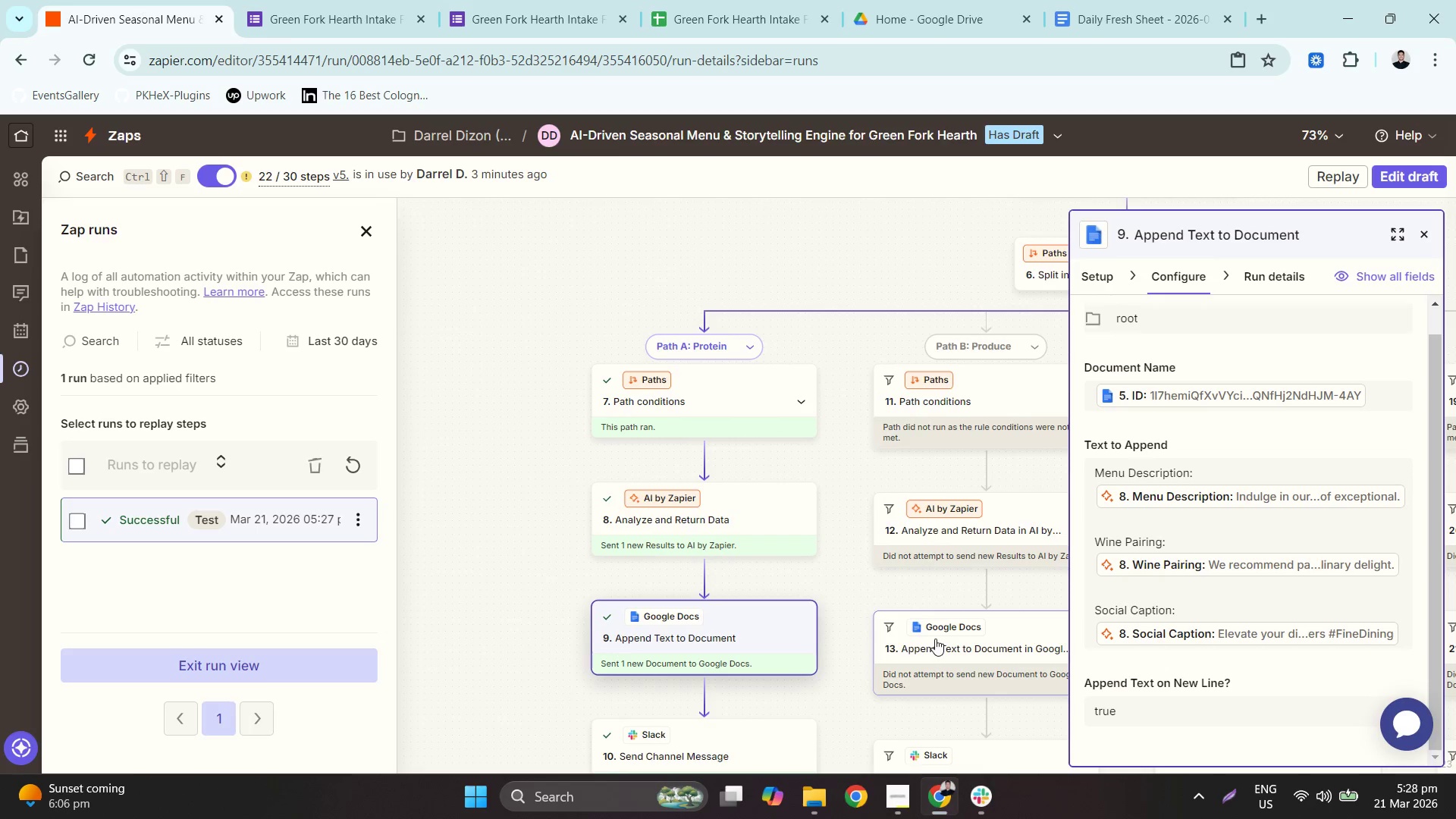 
left_click([946, 589])
 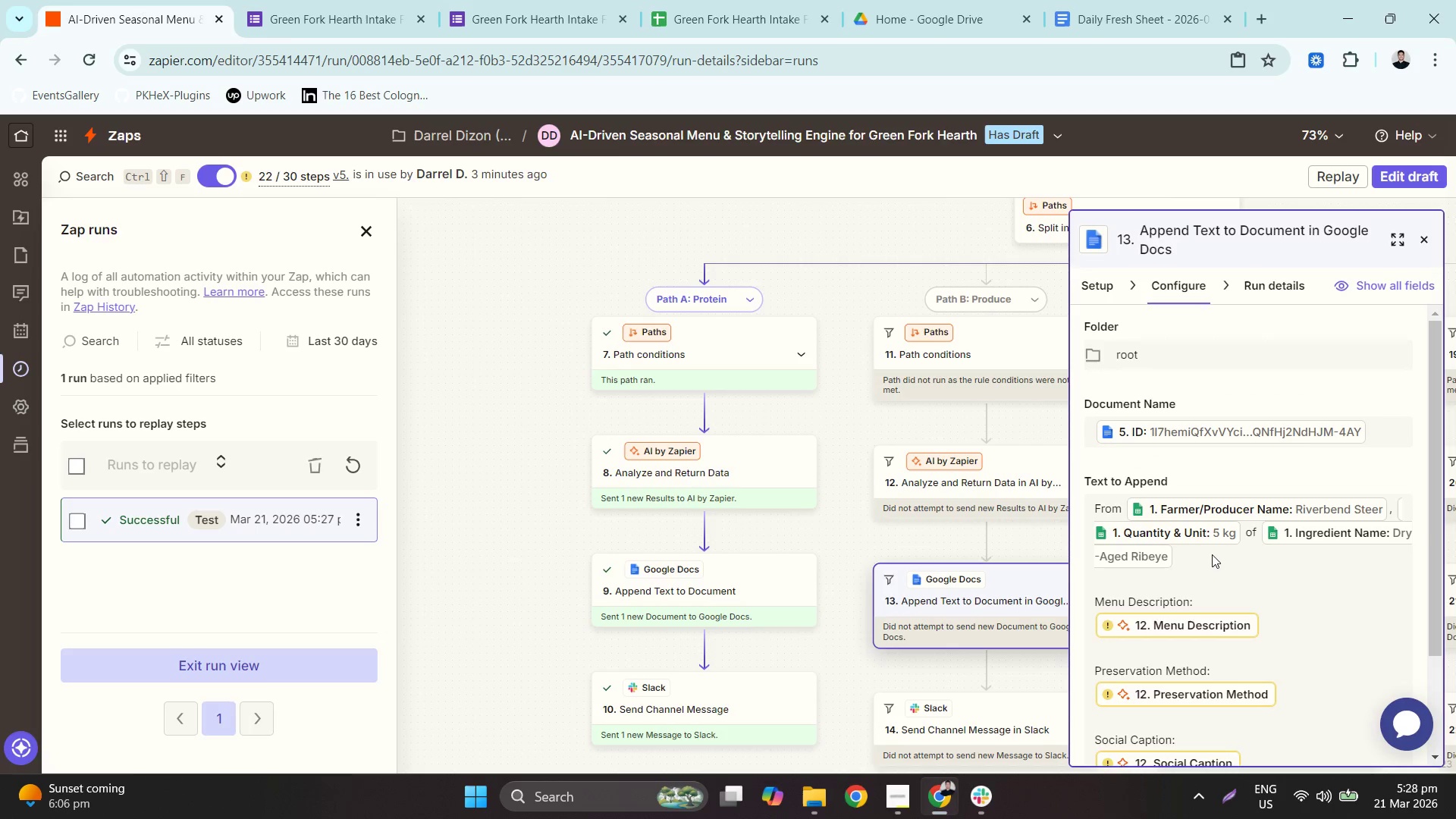 
scroll: coordinate [950, 617], scroll_direction: down, amount: 1.0
 